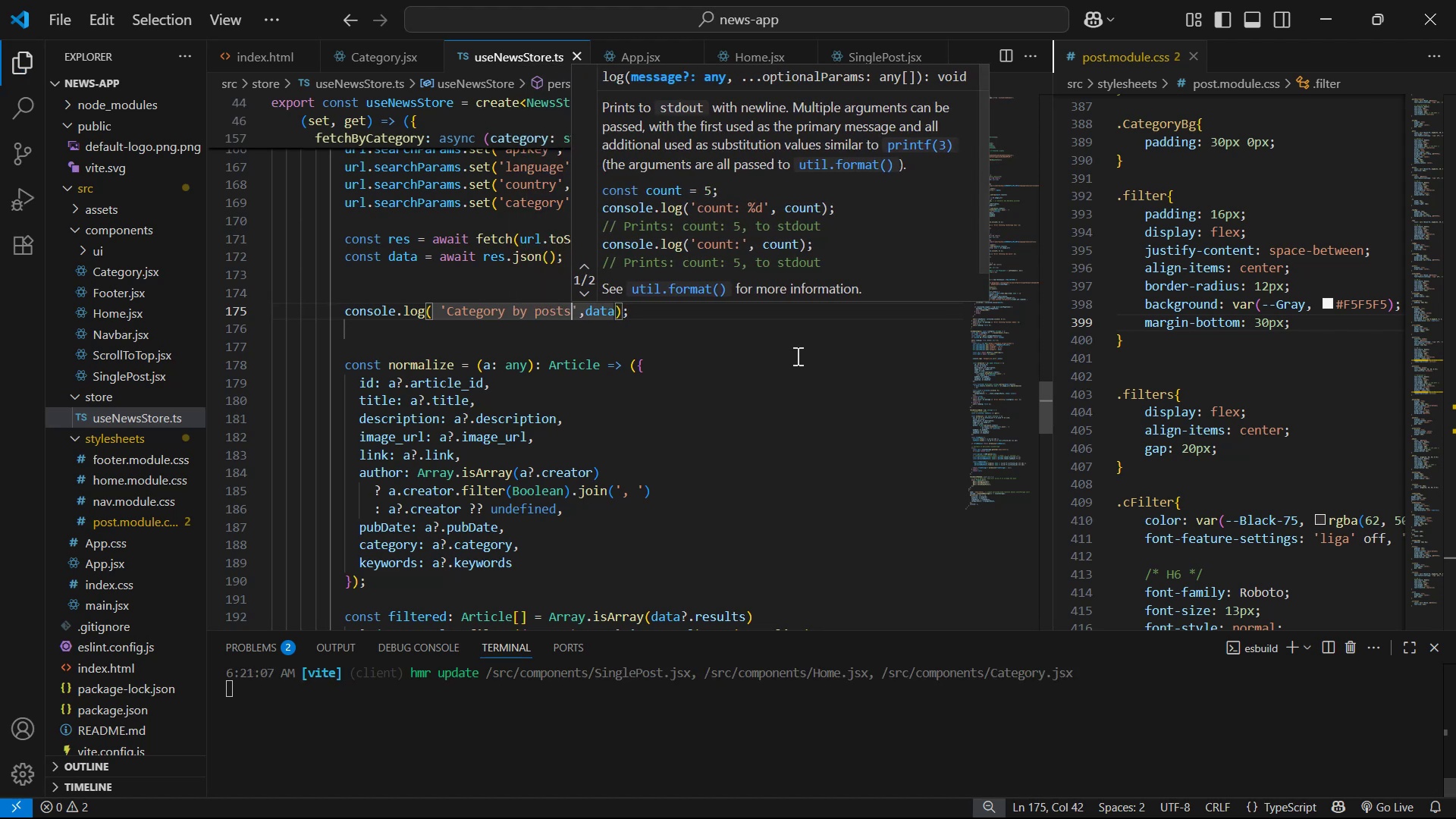 
key(Alt+Tab)
 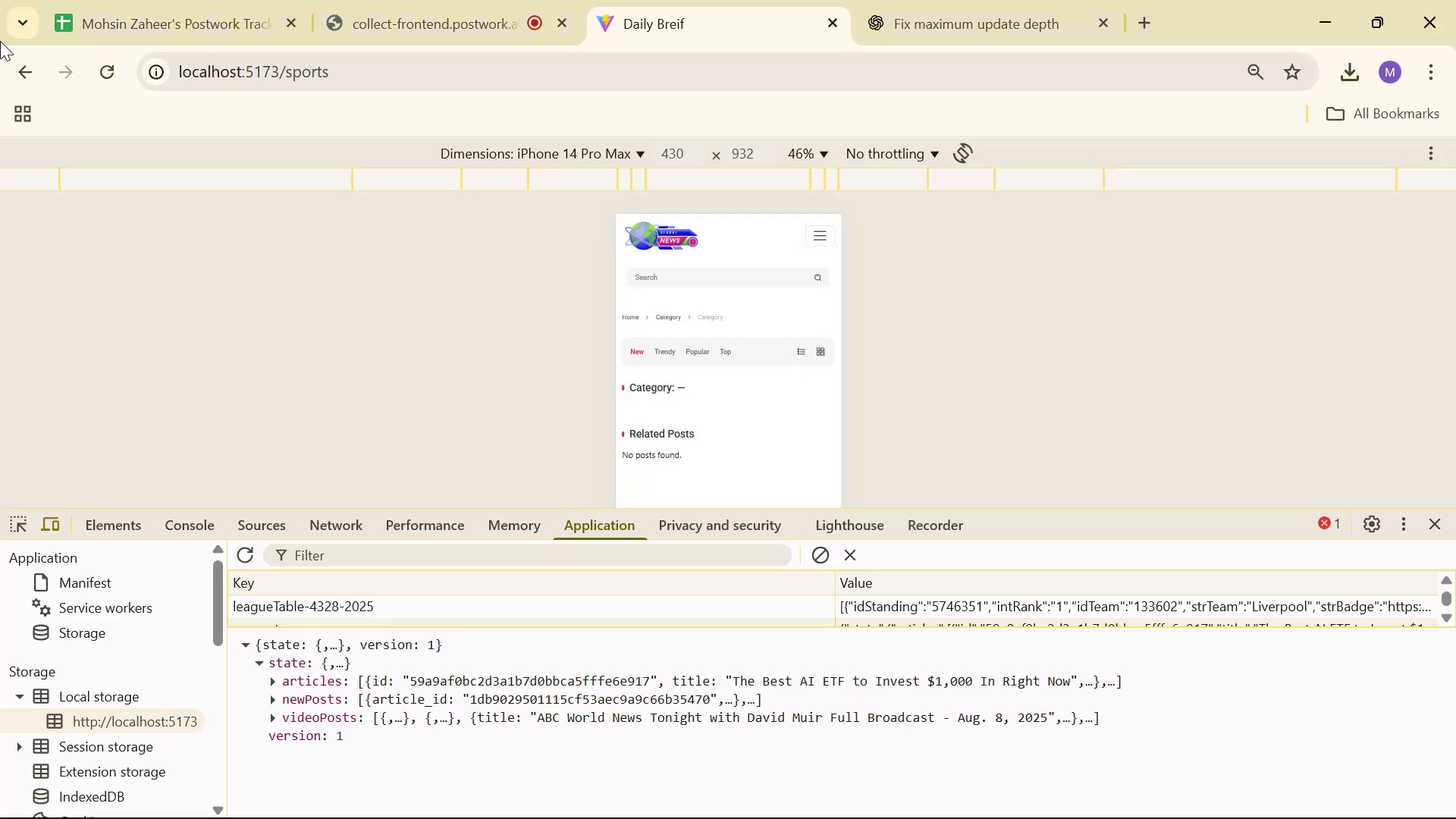 
key(Control+ControlLeft)
 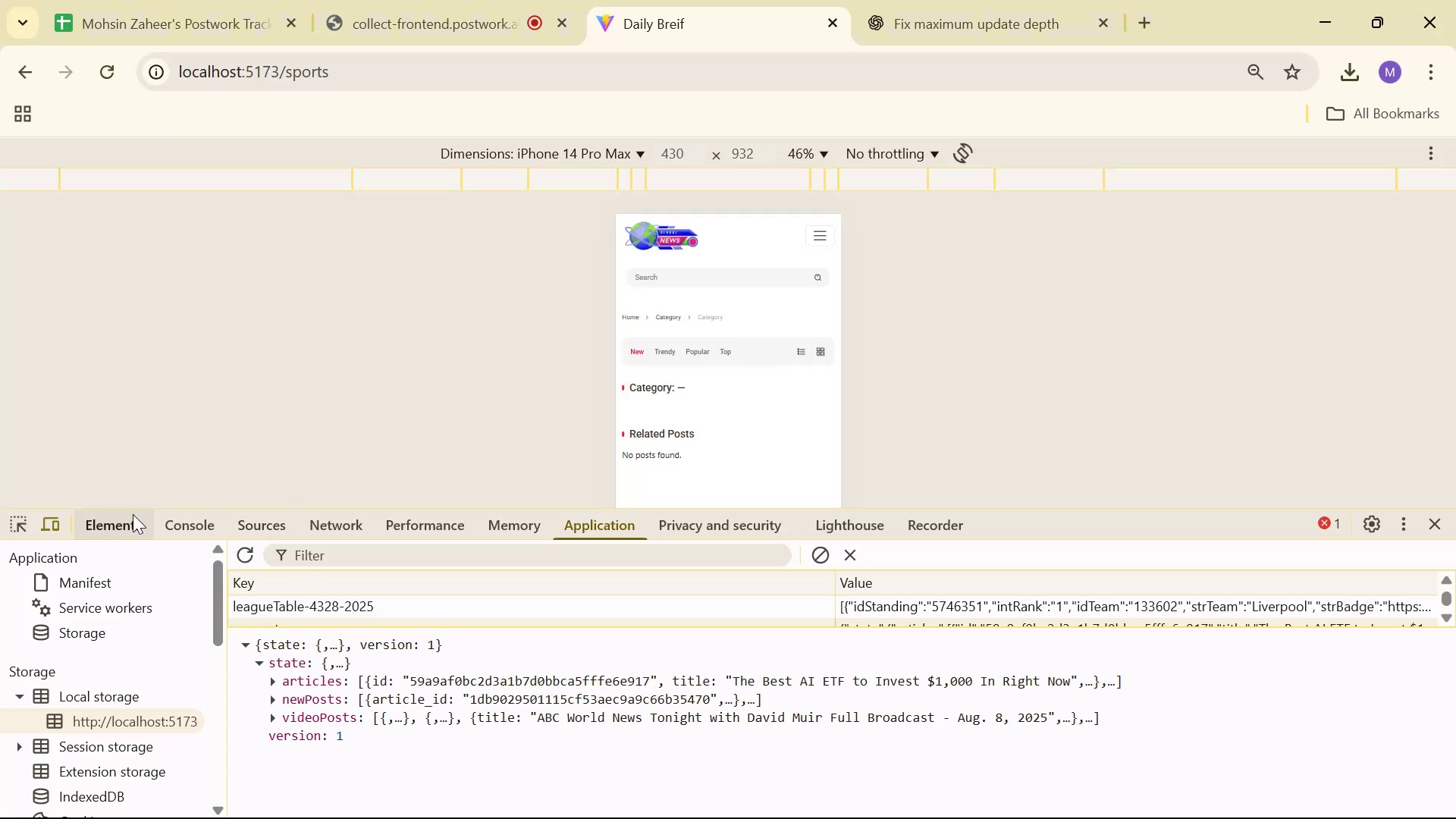 
left_click([177, 519])
 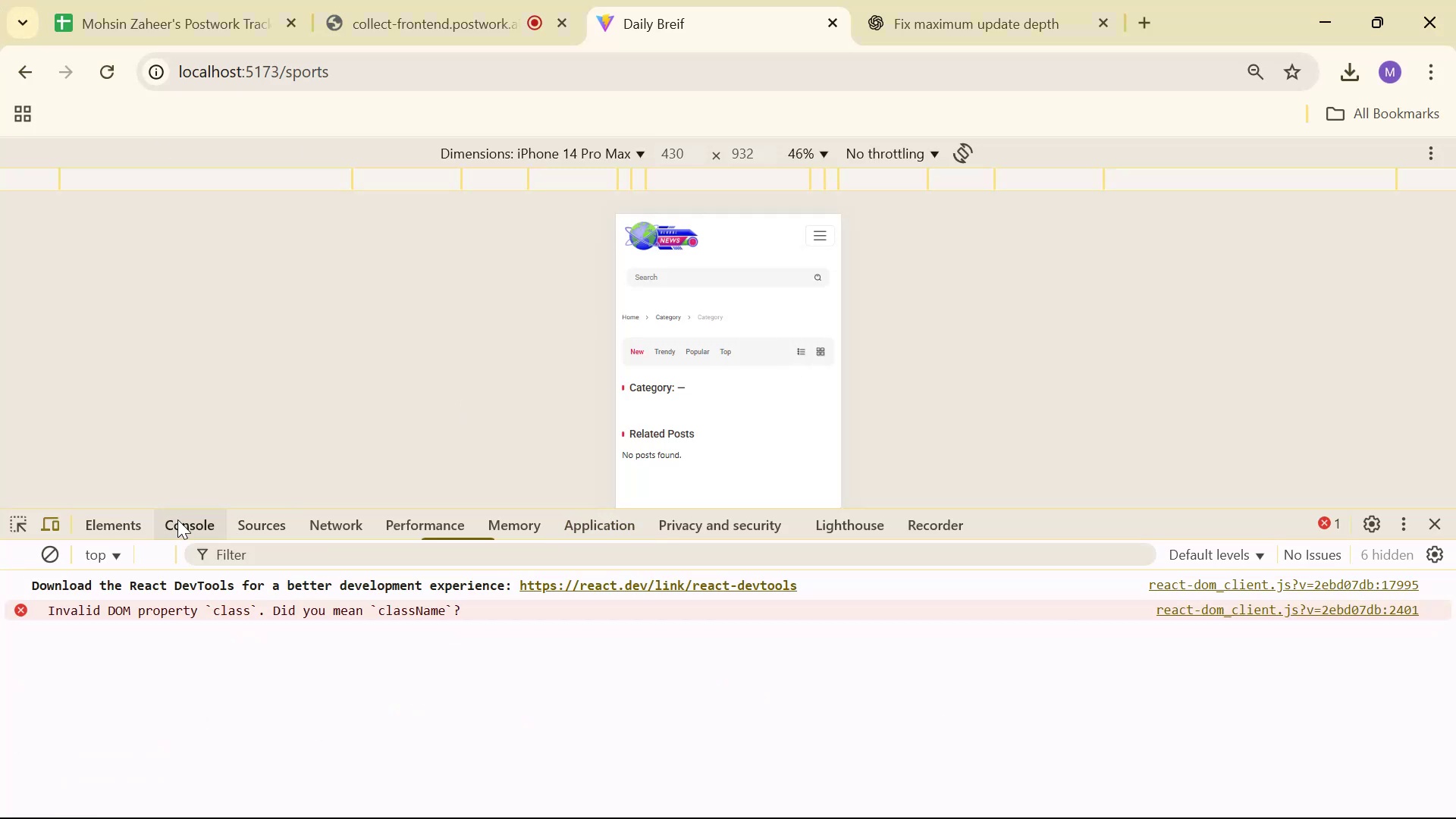 
key(Control+Shift+R)
 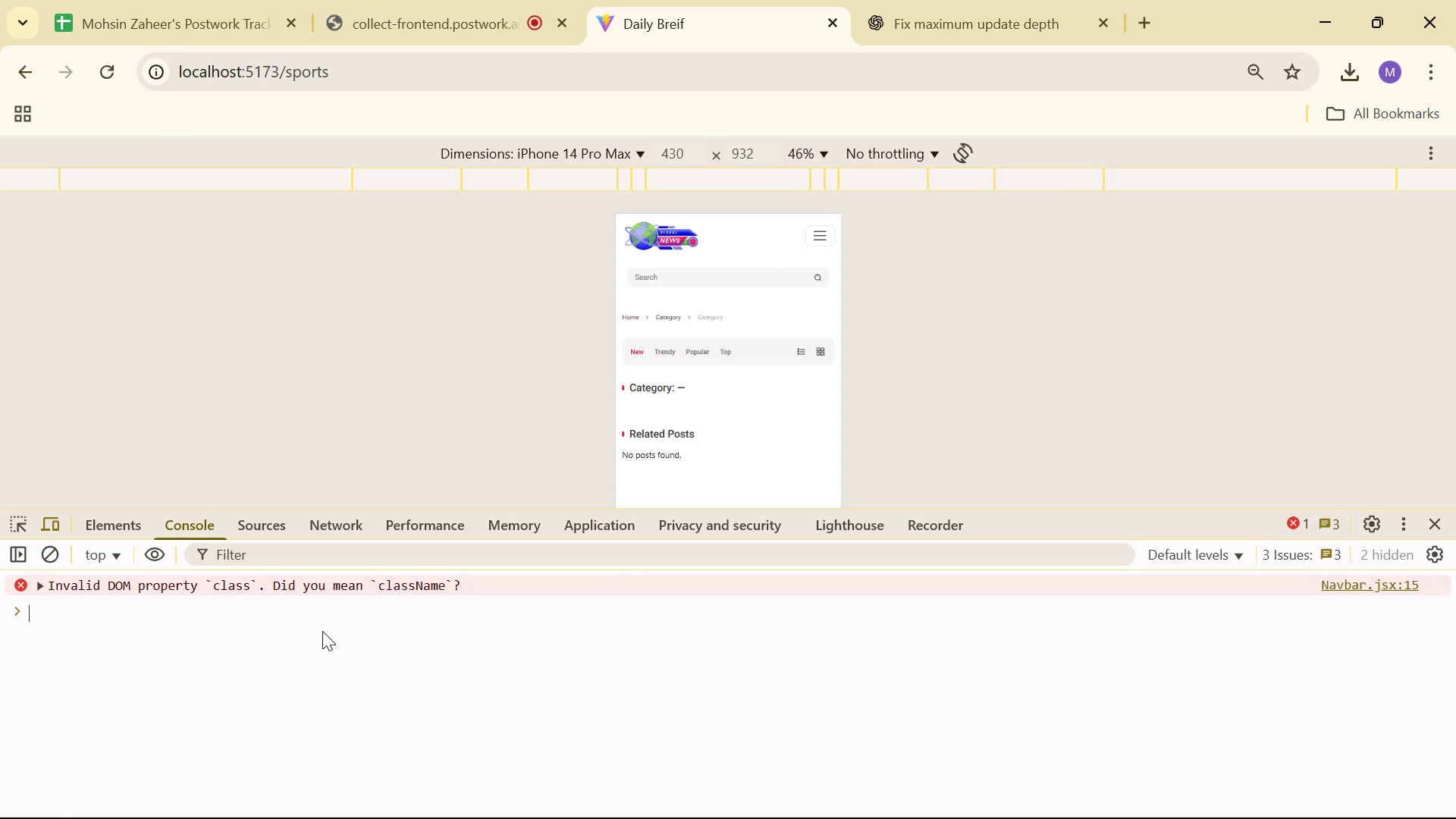 
scroll: coordinate [358, 646], scroll_direction: down, amount: 1.0
 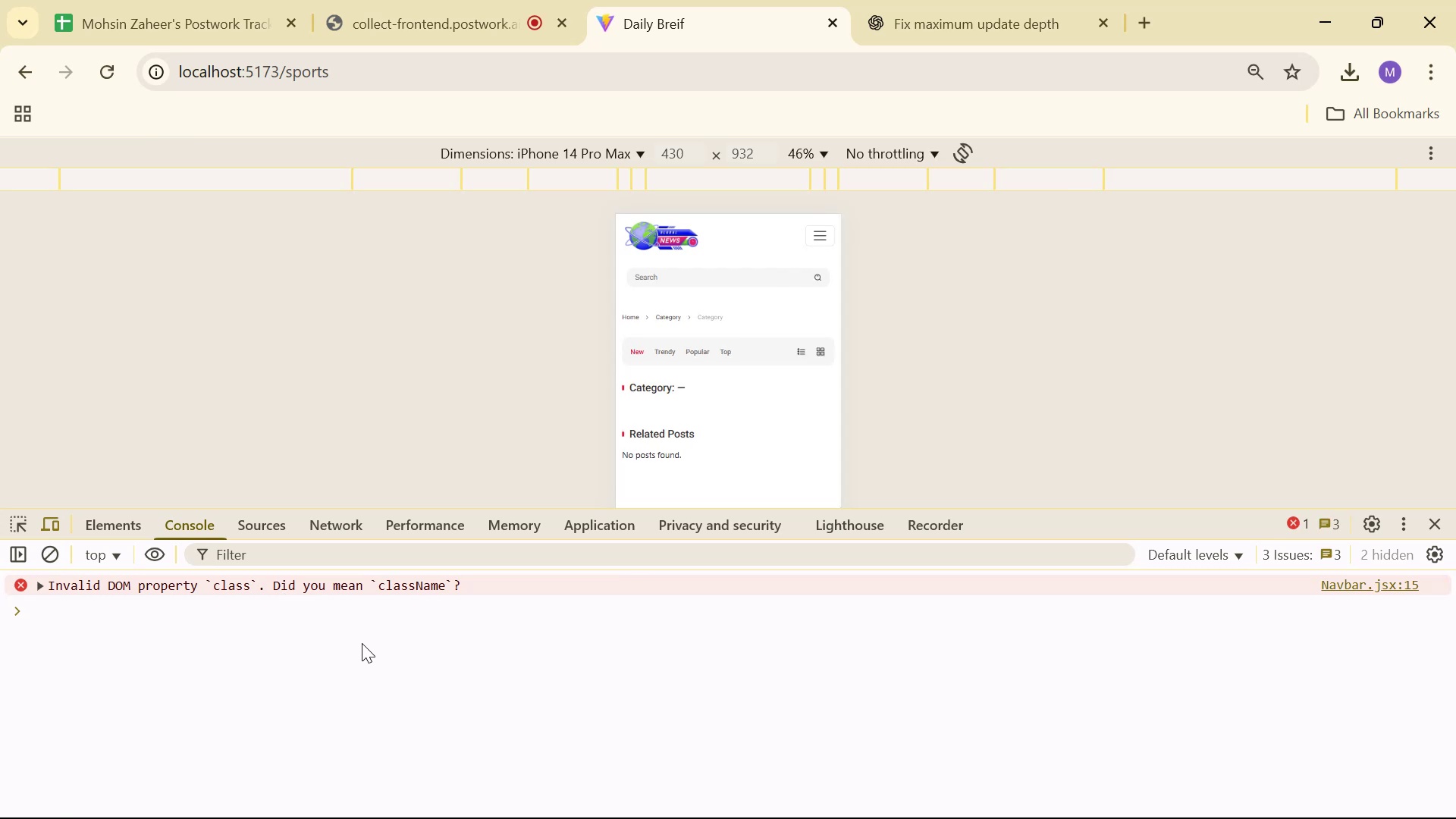 
key(Alt+AltLeft)
 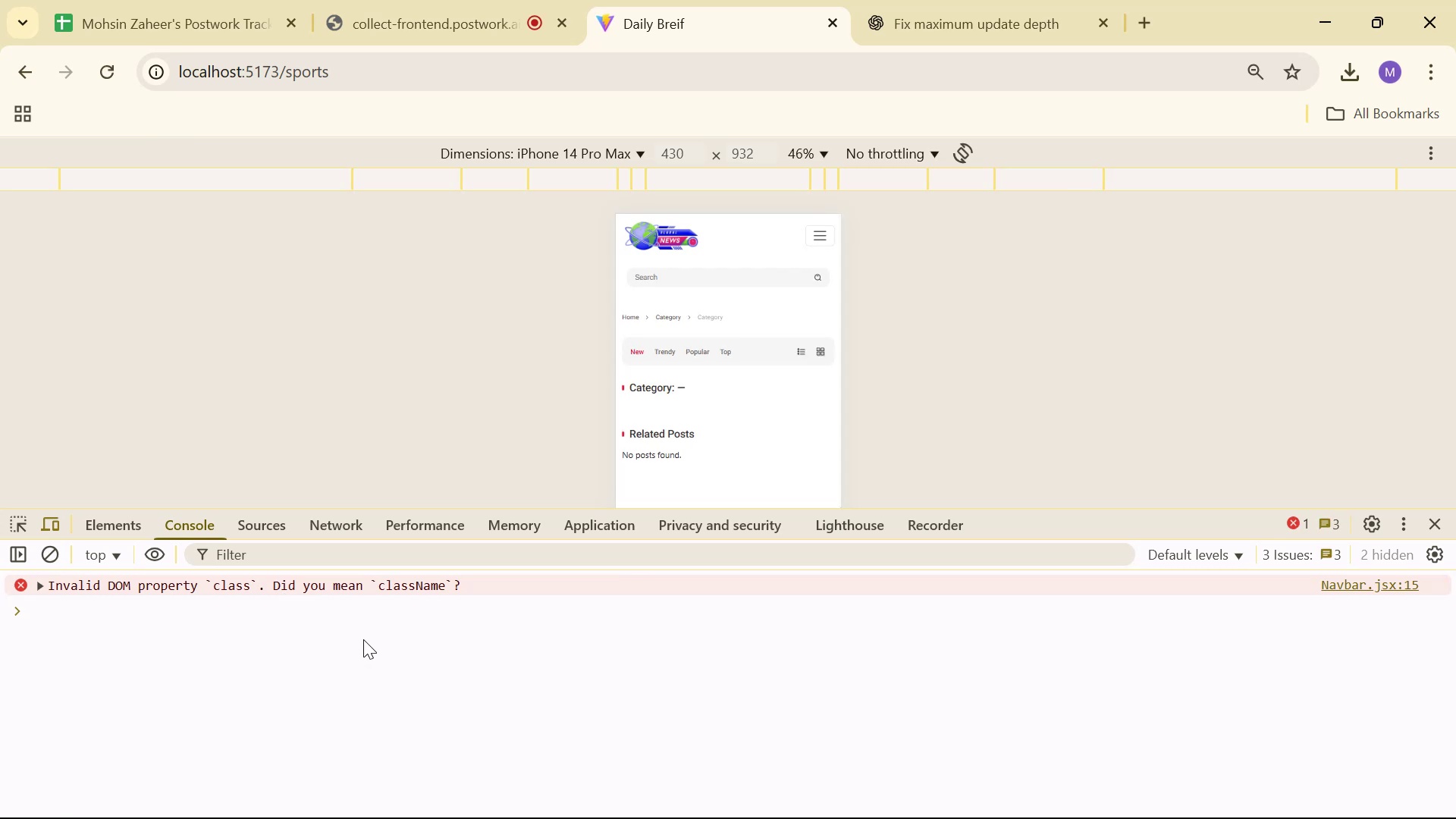 
key(Alt+Tab)
 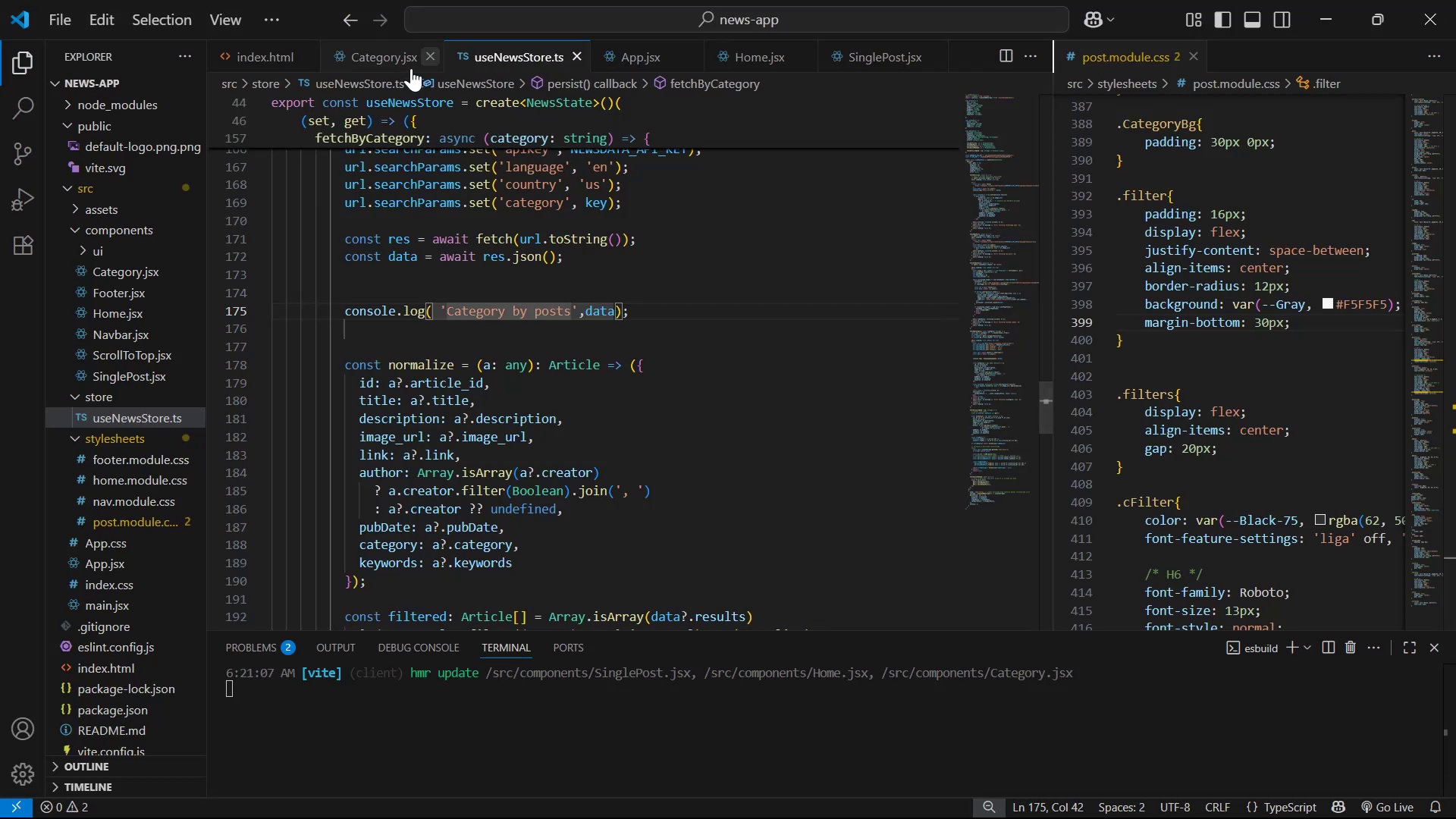 
left_click([372, 61])
 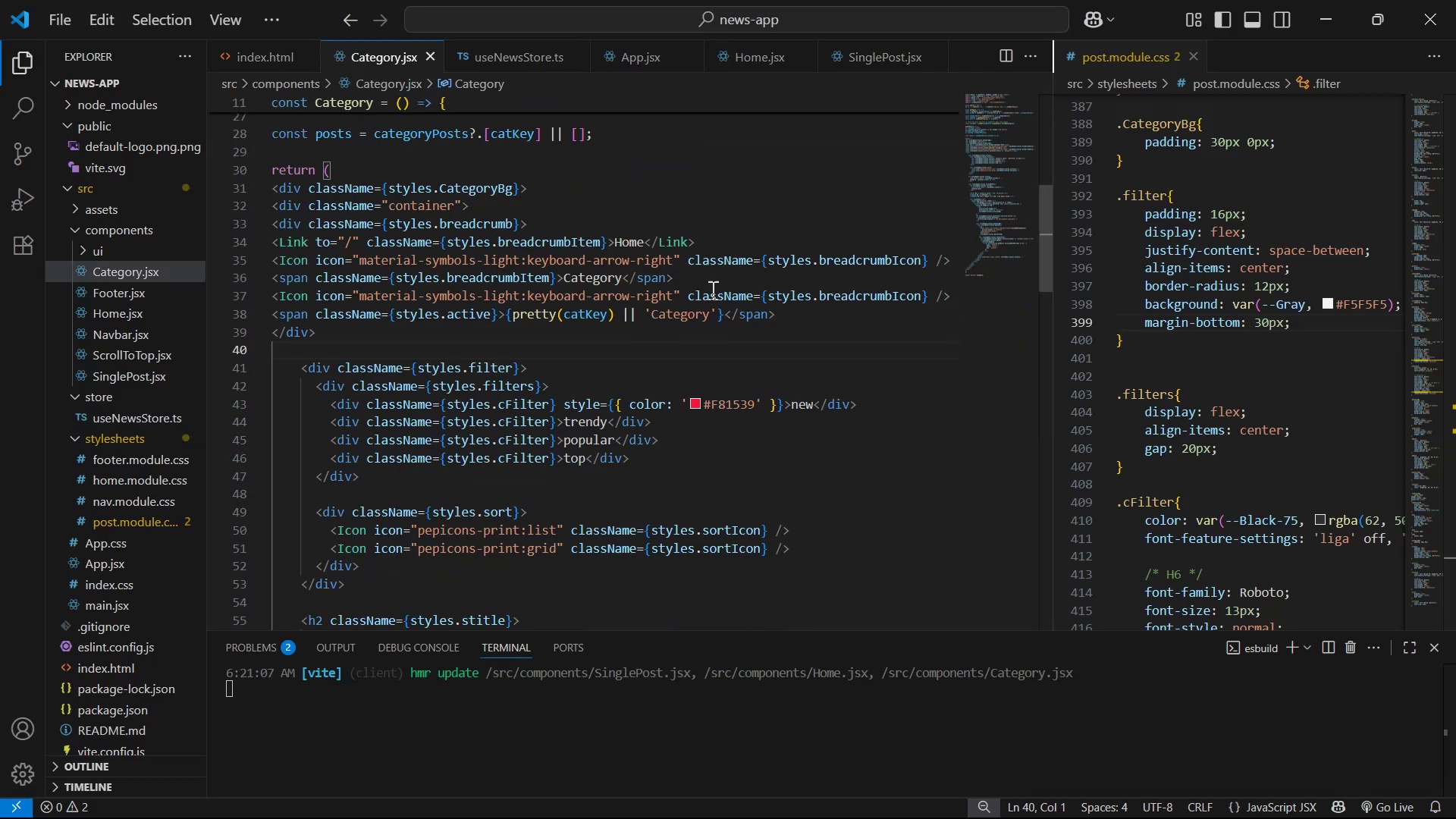 
scroll: coordinate [742, 330], scroll_direction: down, amount: 17.0
 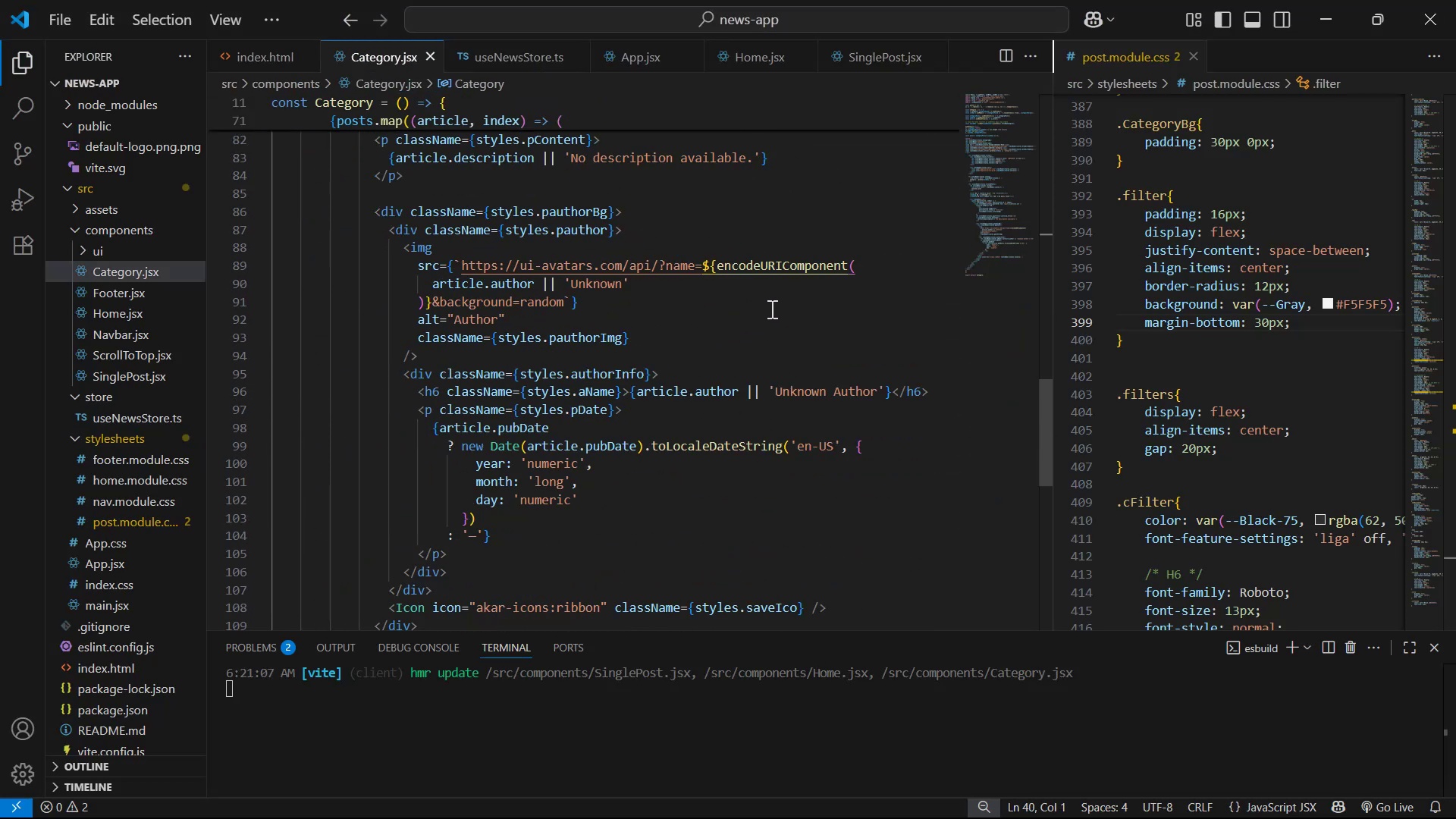 
scroll: coordinate [776, 315], scroll_direction: up, amount: 6.0
 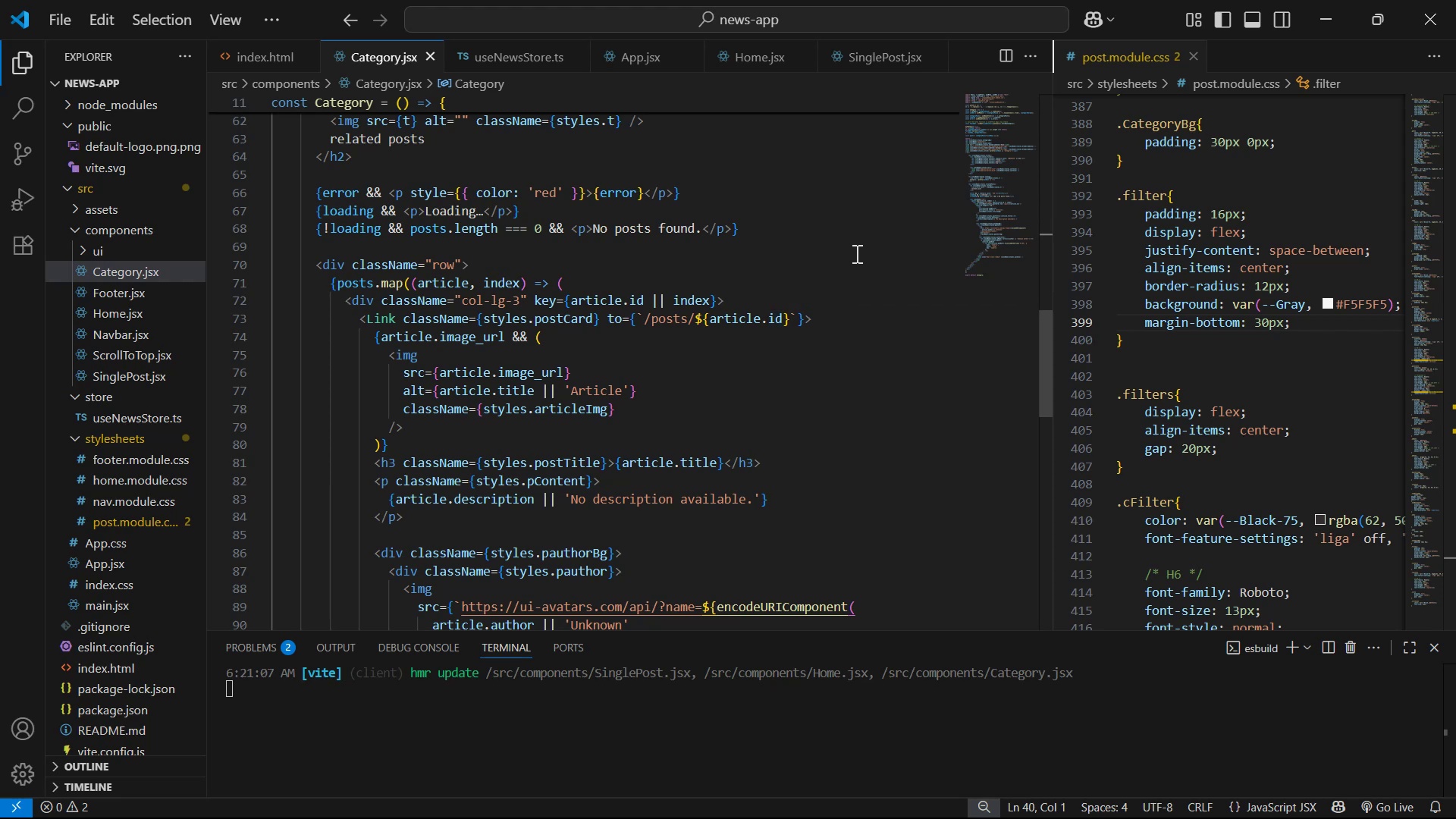 
wait(6.23)
 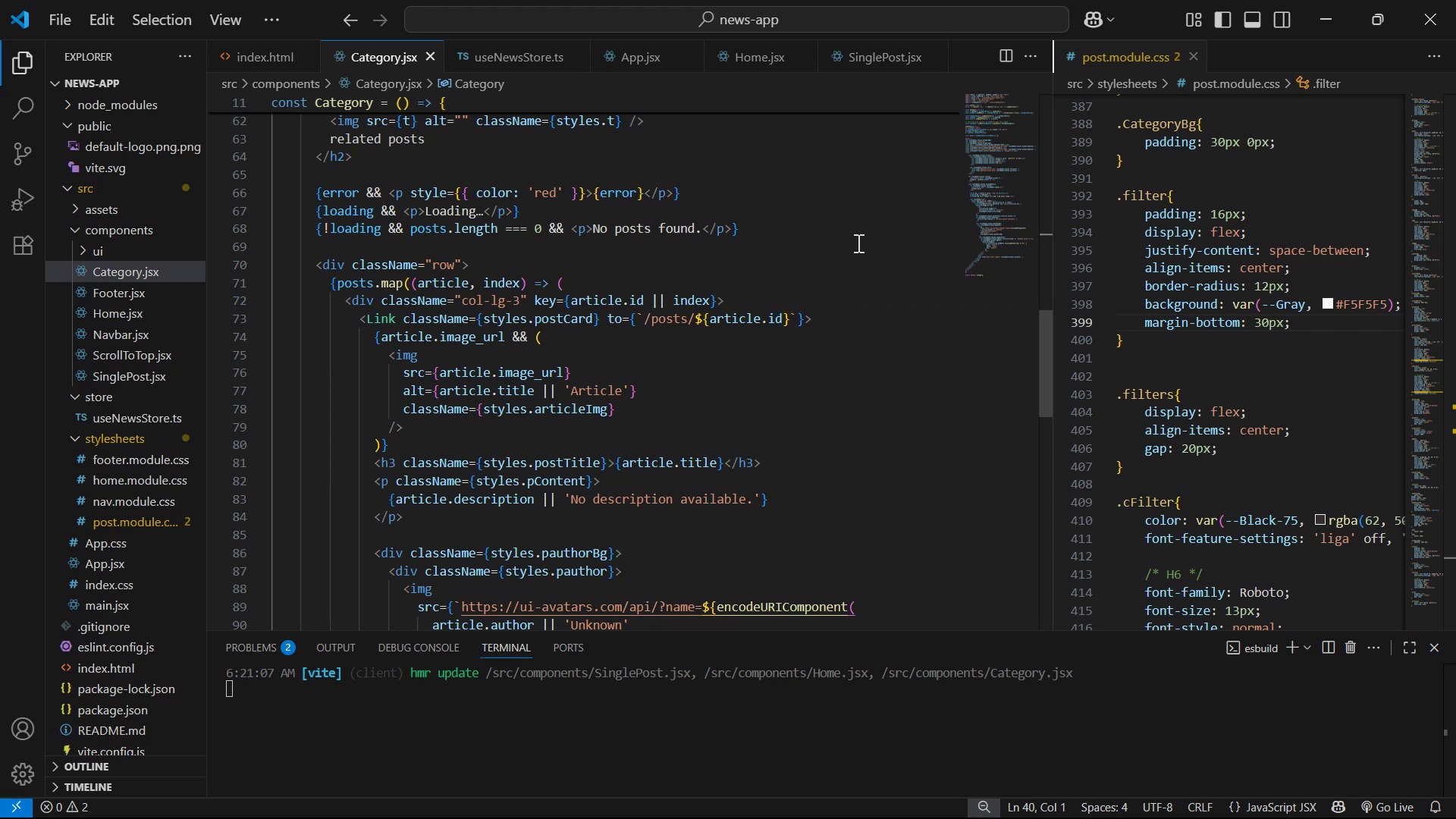 
scroll: coordinate [840, 262], scroll_direction: up, amount: 25.0
 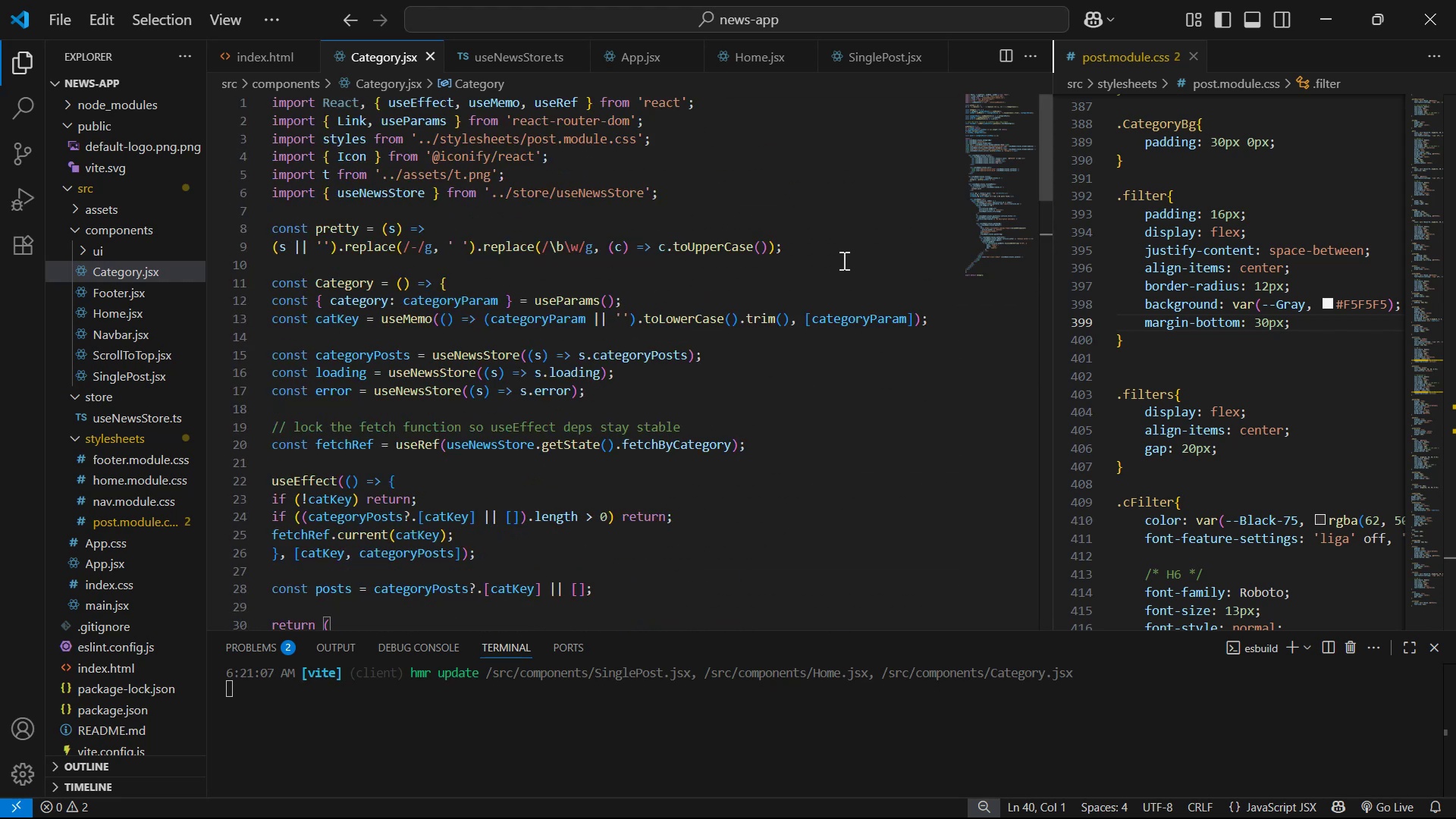 
scroll: coordinate [843, 260], scroll_direction: down, amount: 2.0
 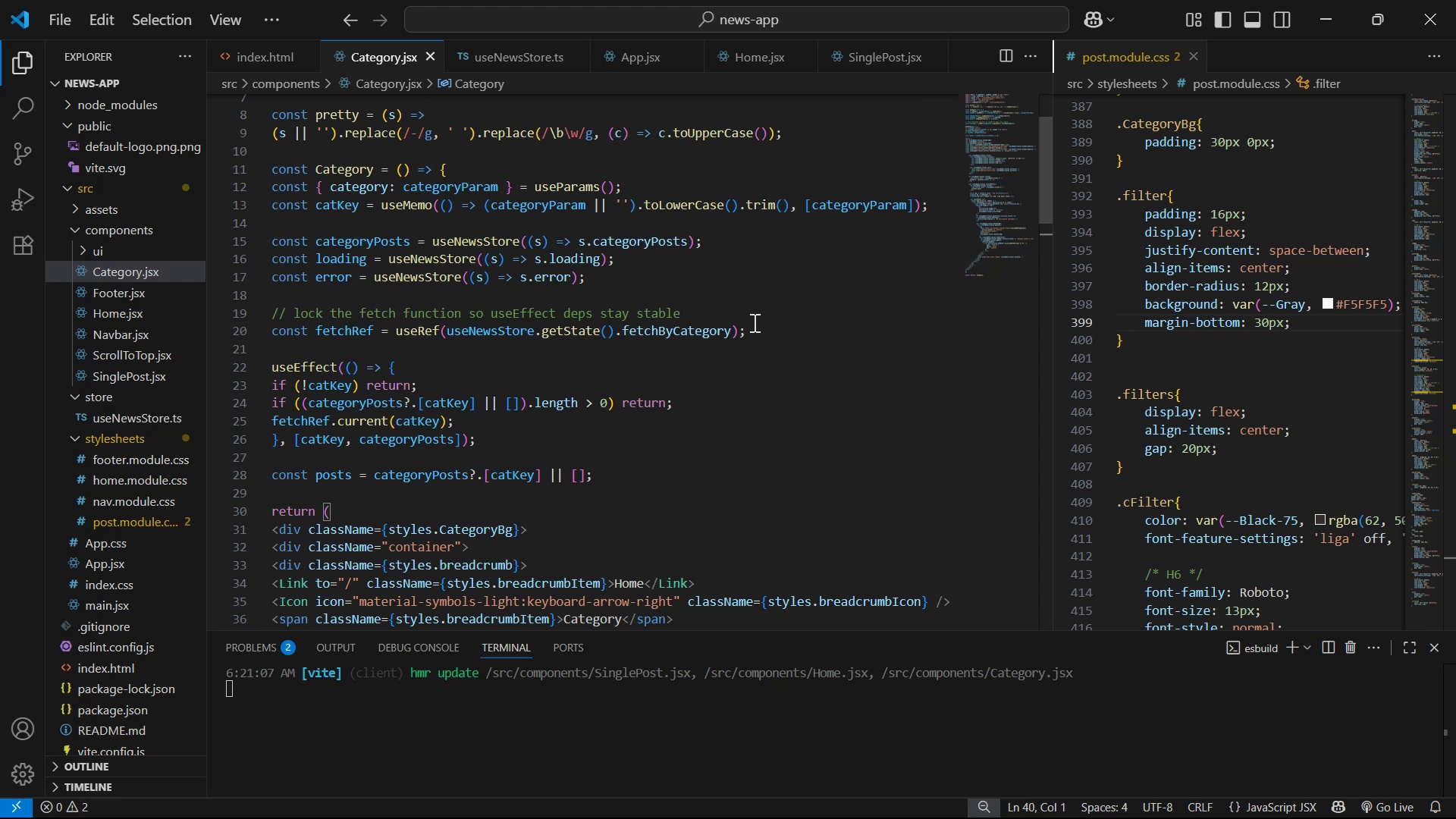 
wait(8.1)
 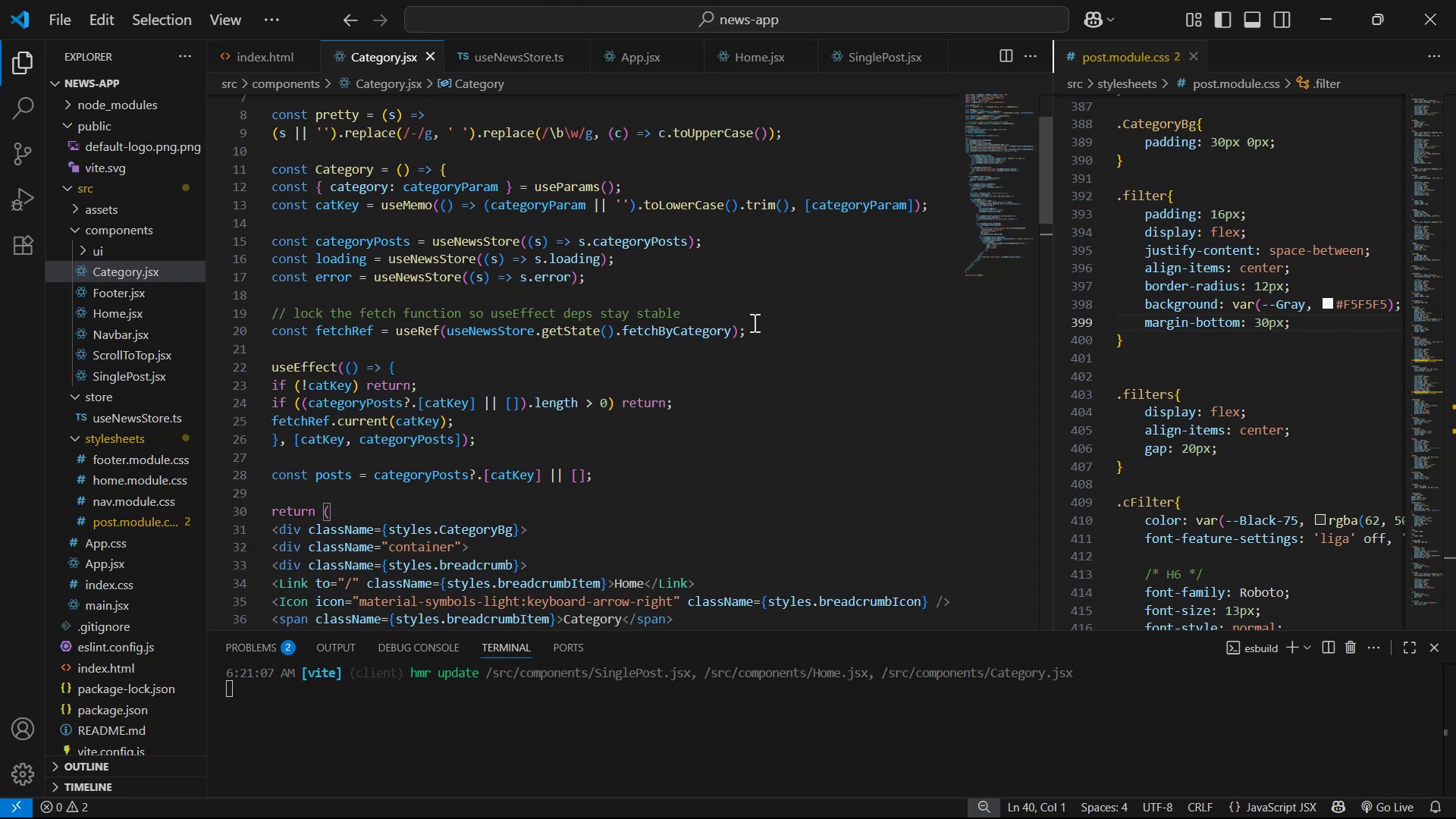 
scroll: coordinate [560, 472], scroll_direction: up, amount: 3.0
 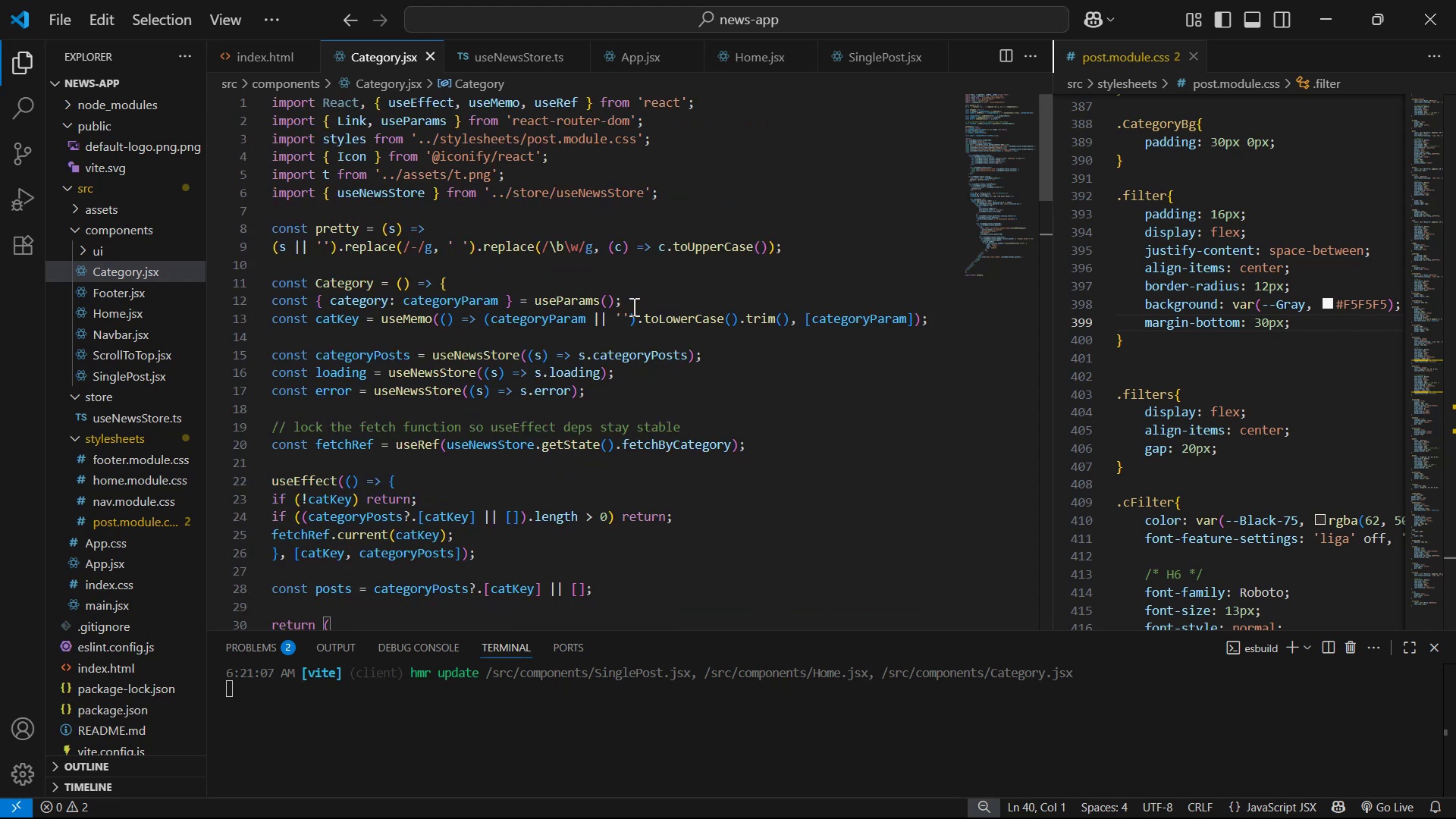 
left_click([636, 304])
 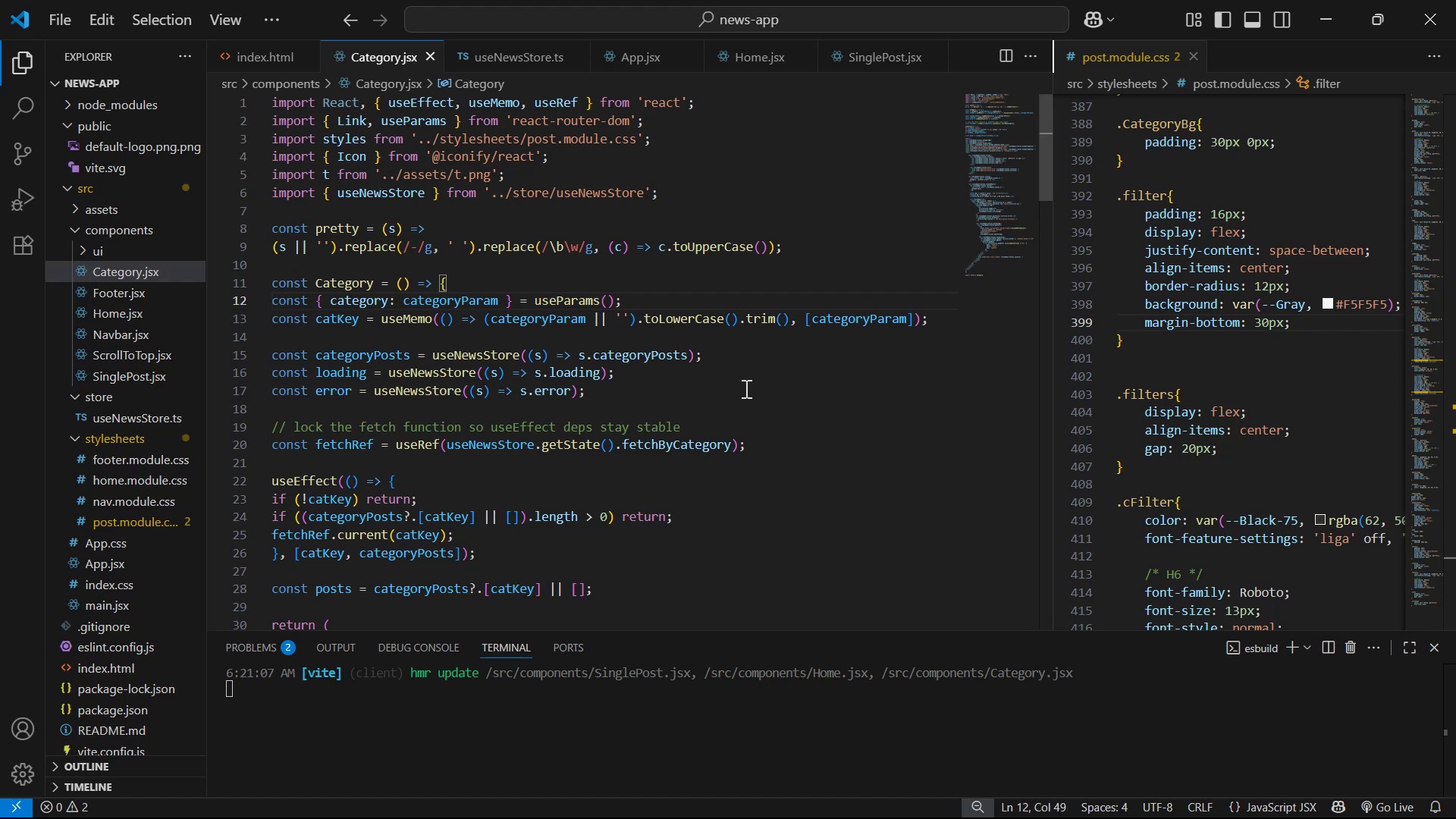 
key(Enter)
 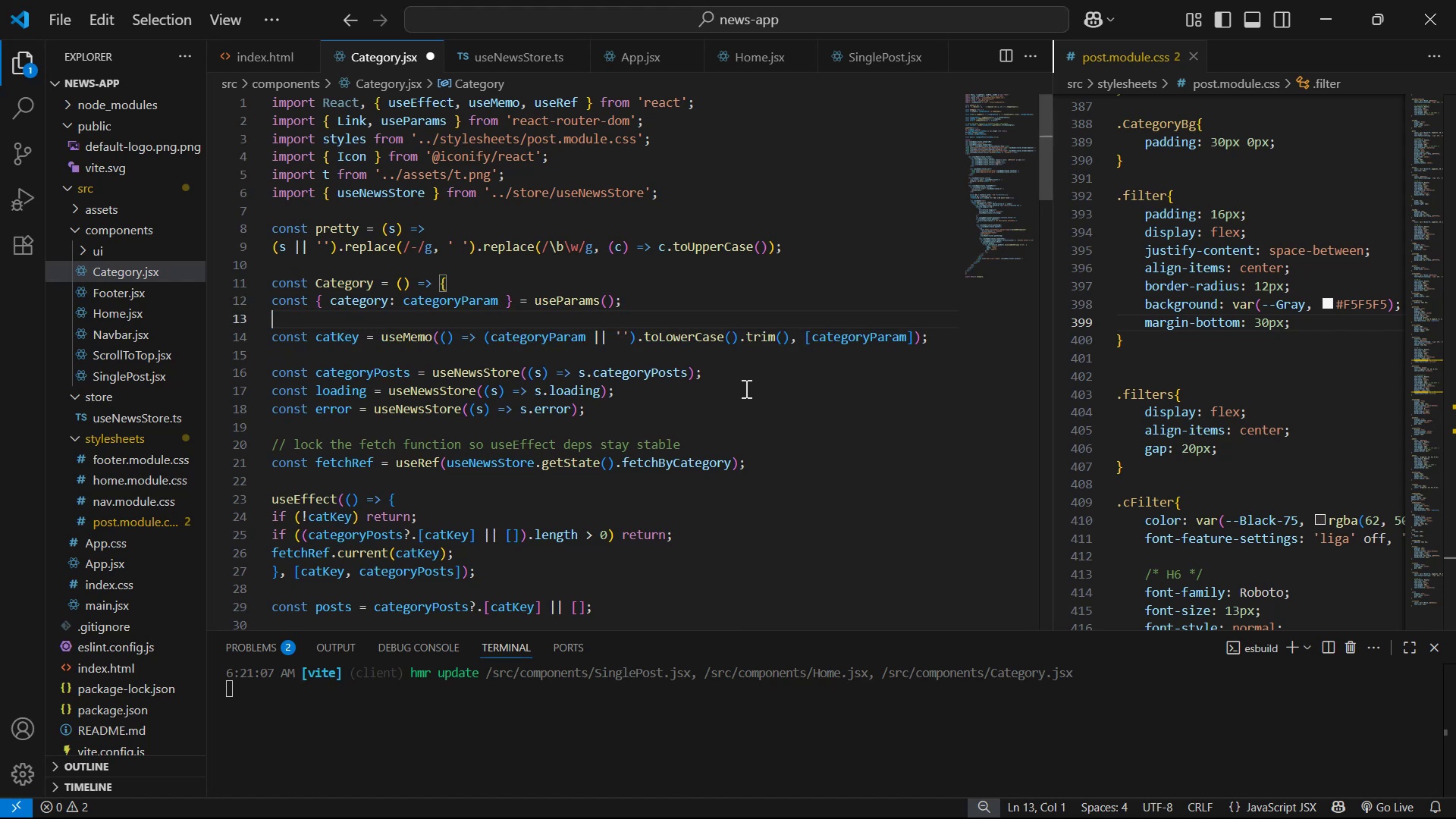 
key(Enter)
 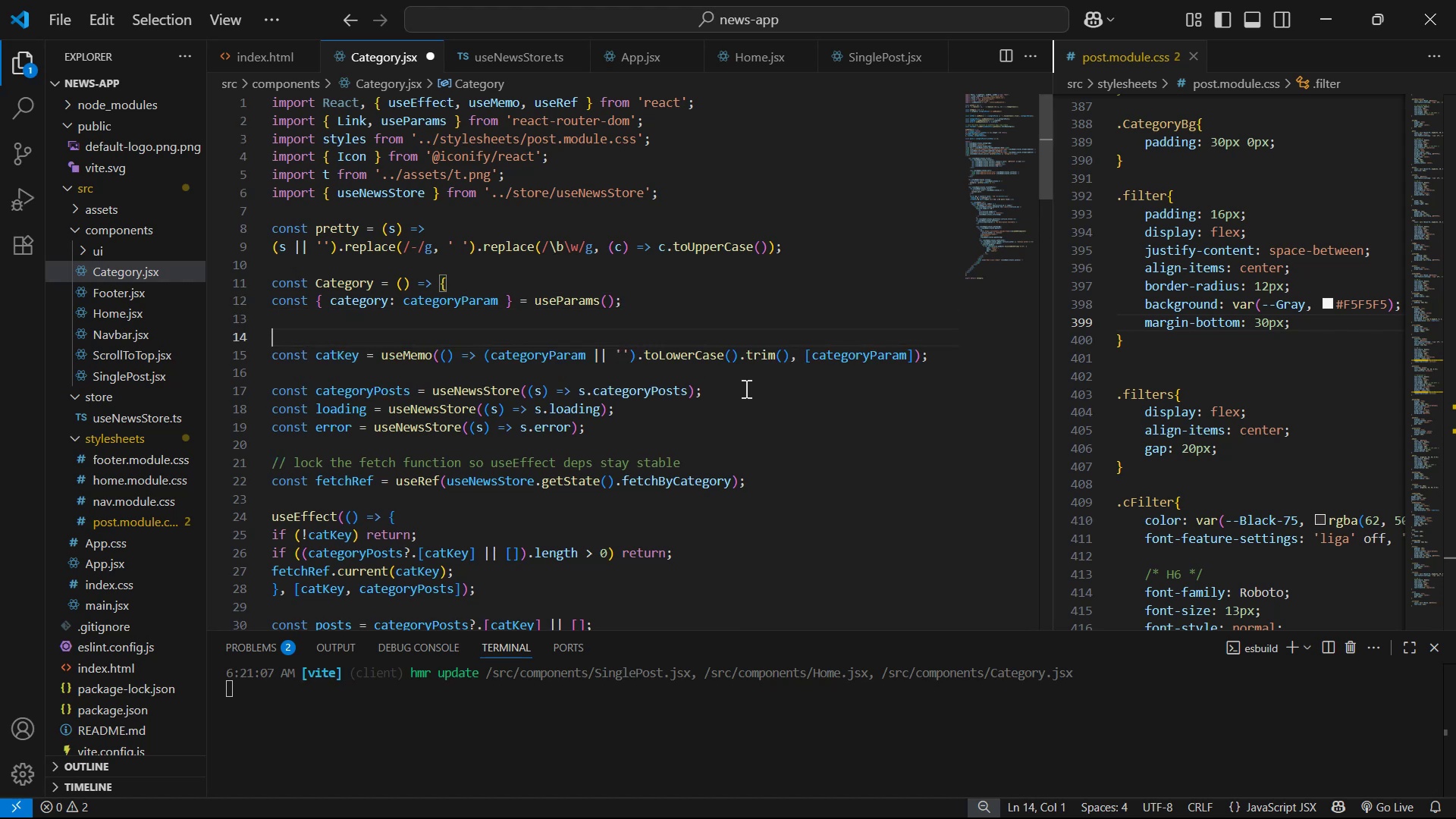 
key(Enter)
 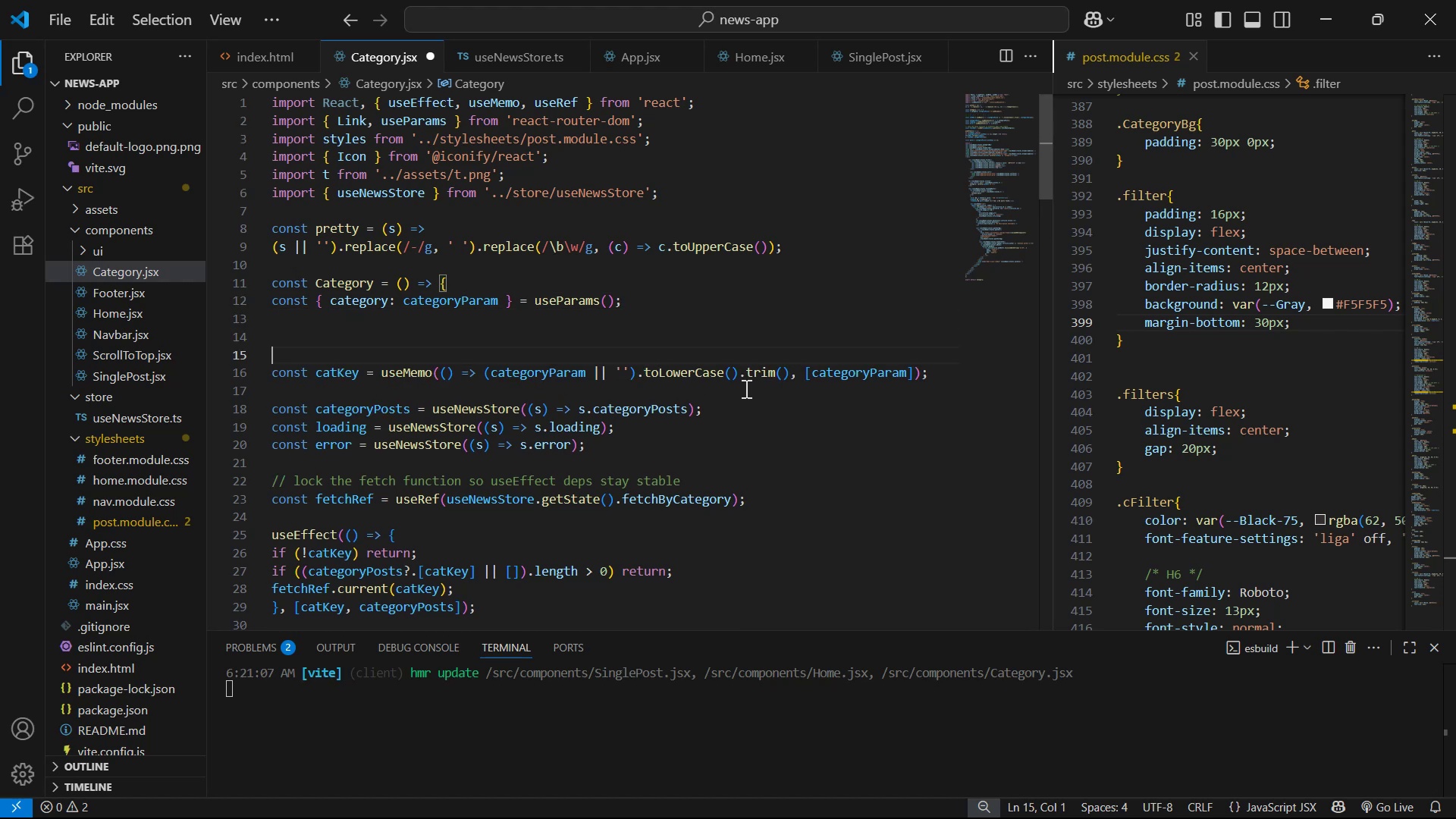 
key(ArrowUp)
 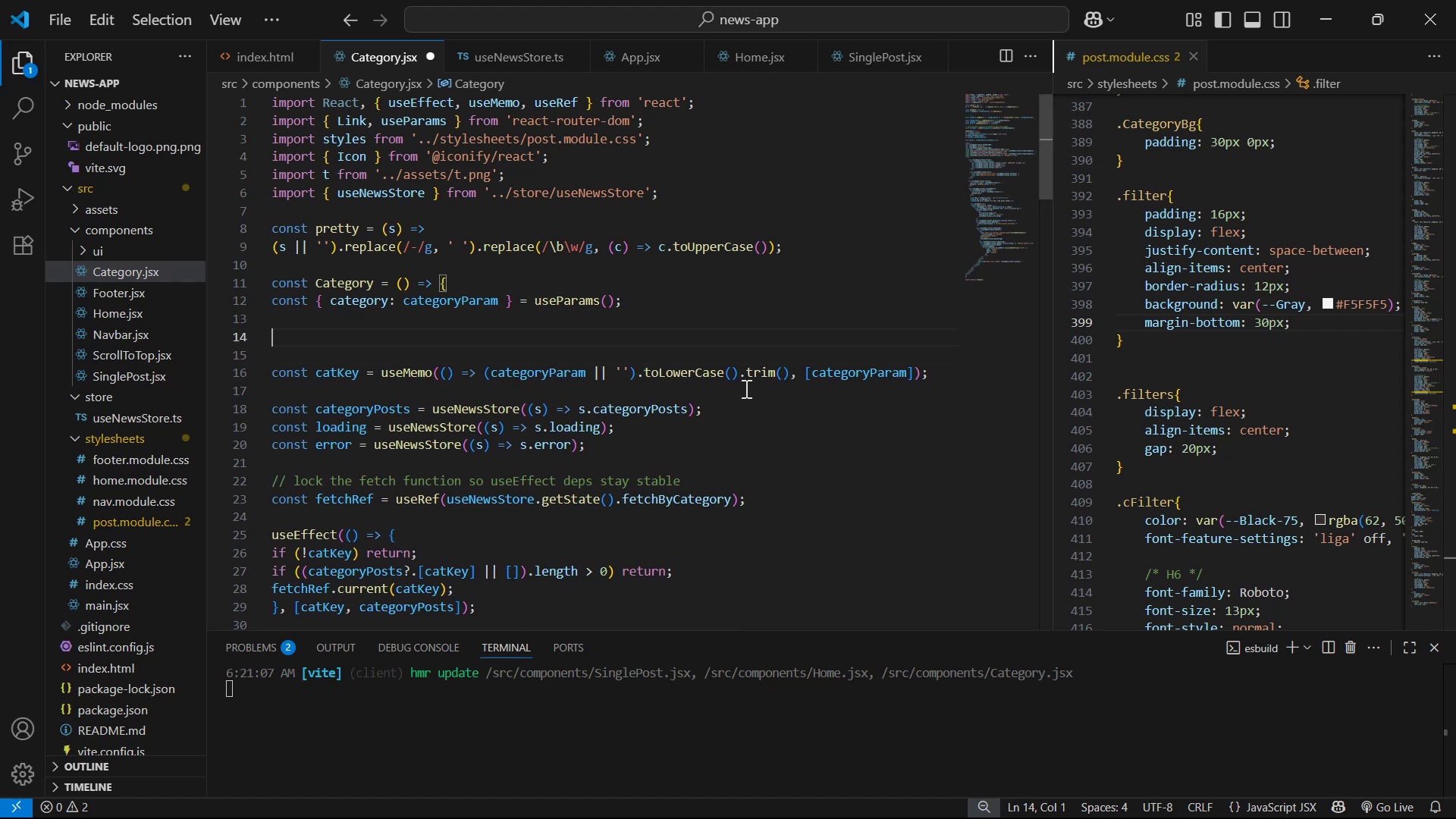 
key(ArrowUp)
 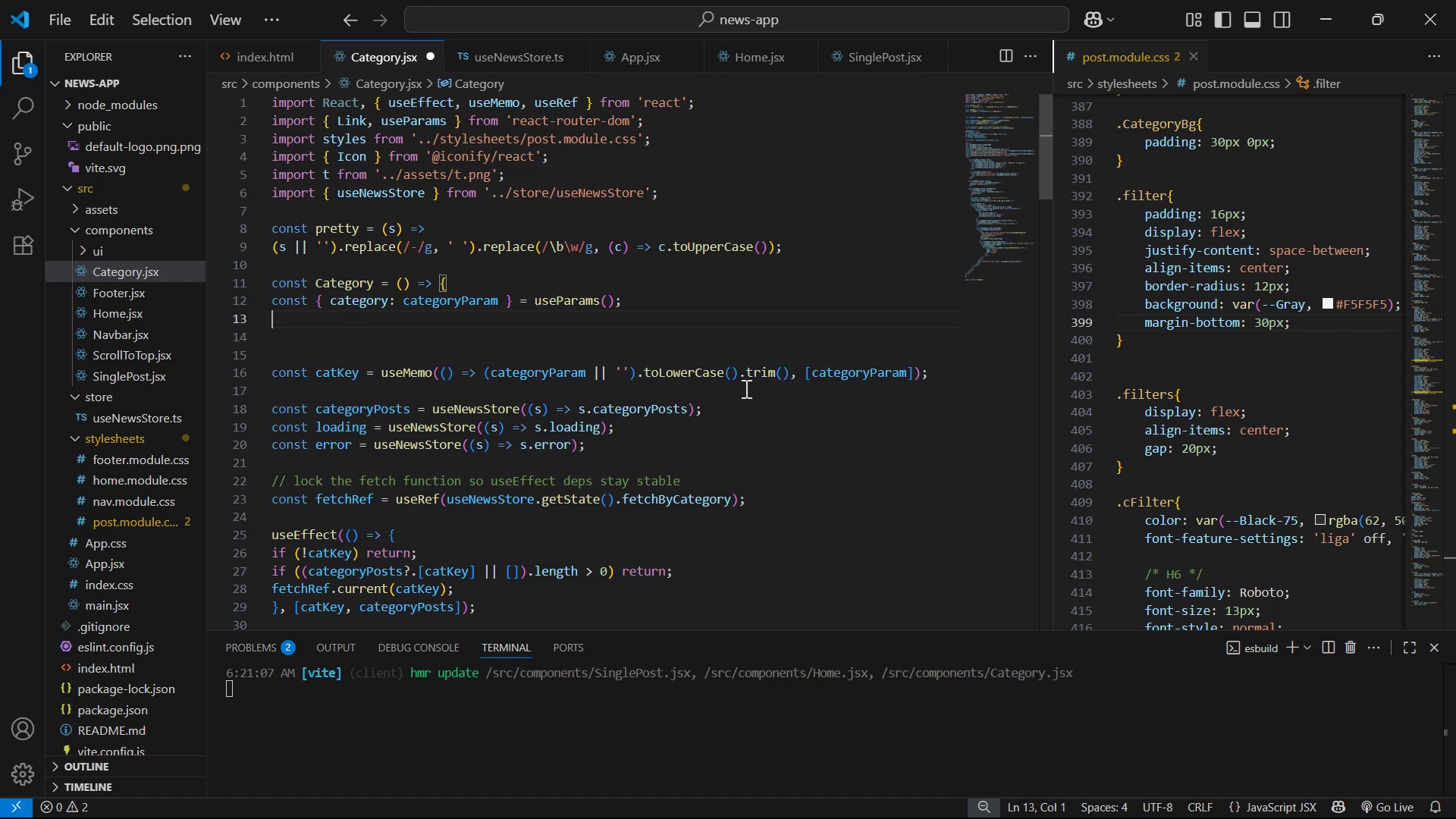 
key(Enter)
 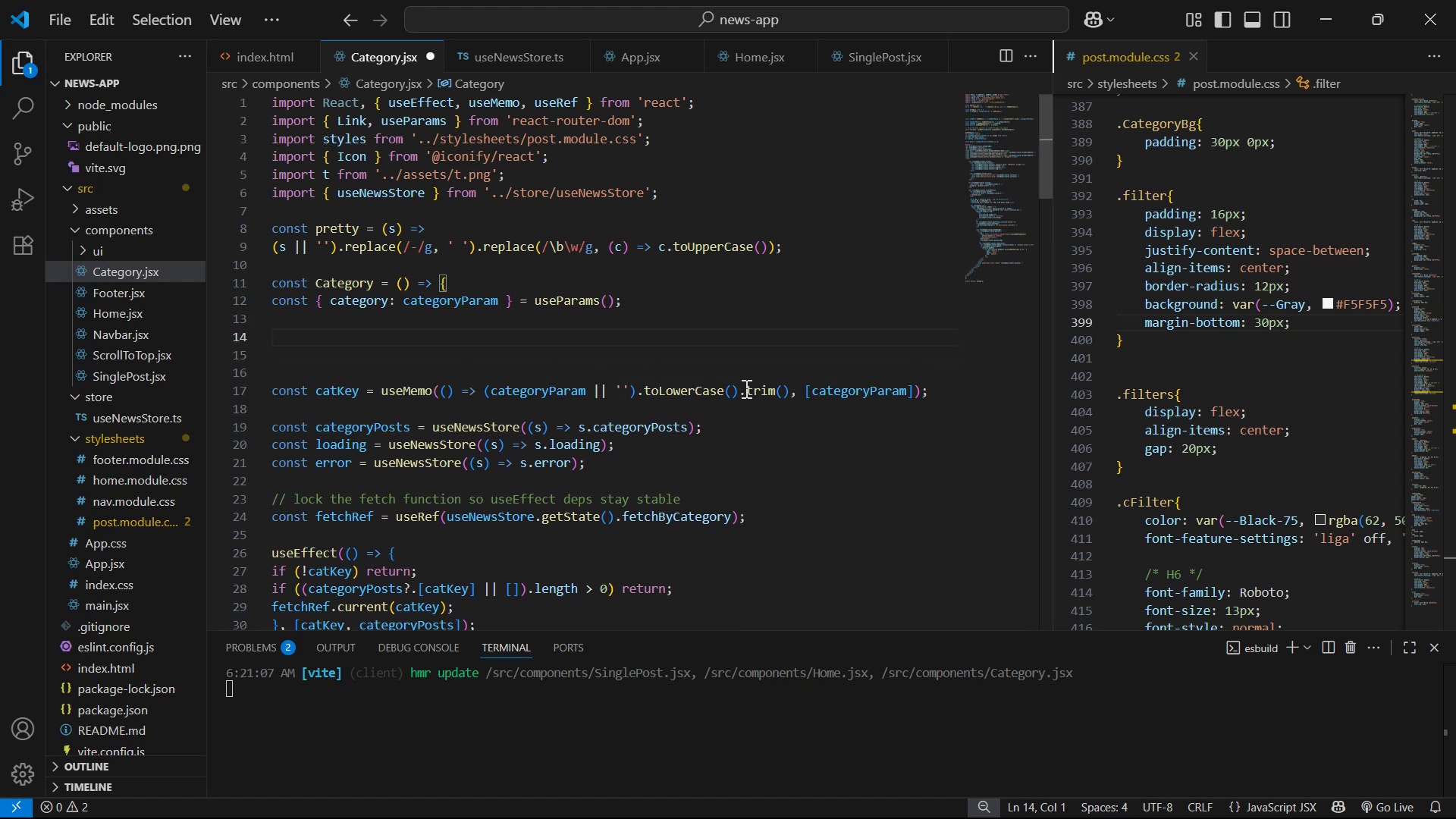 
wait(6.42)
 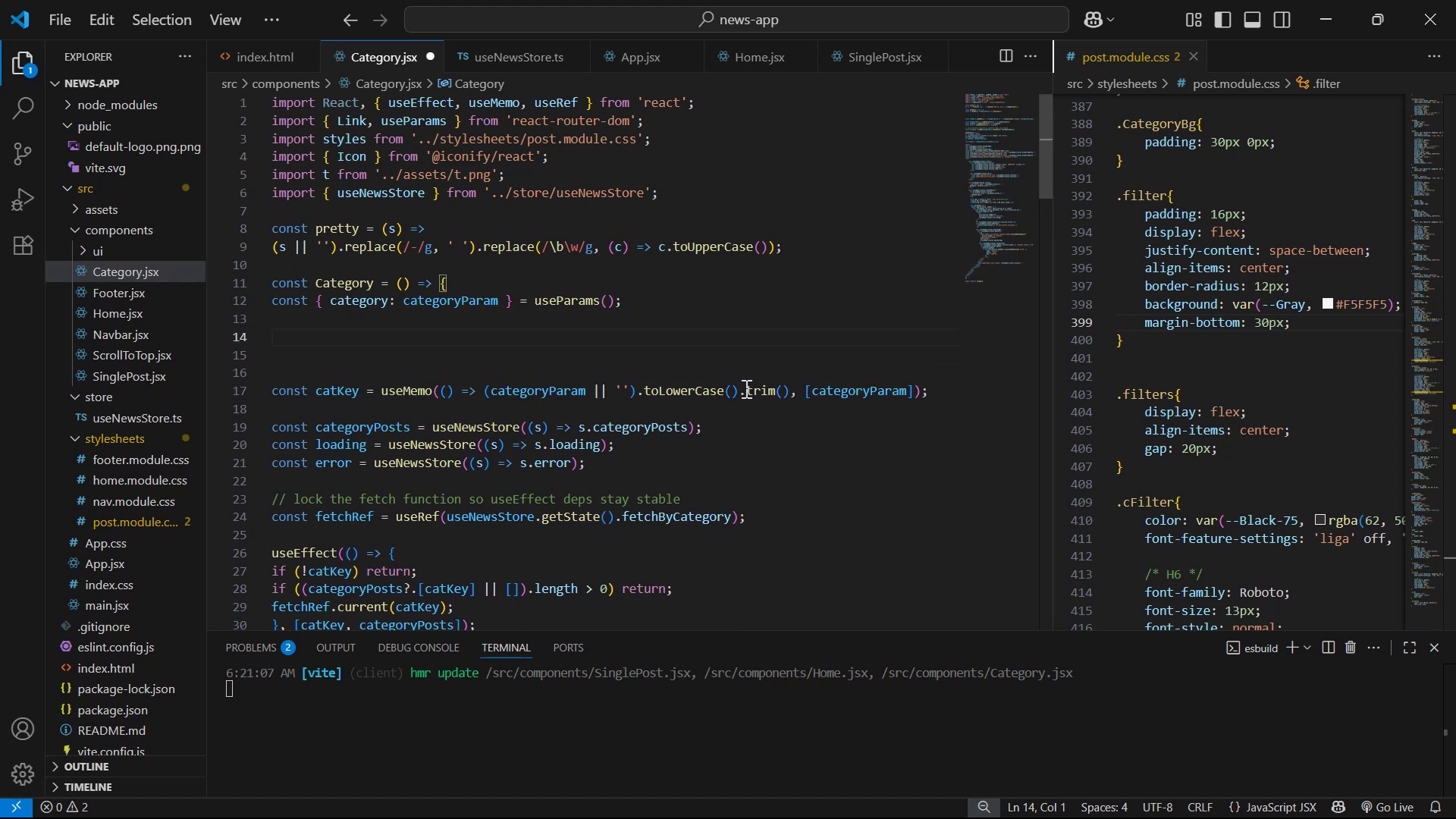 
type(;)
key(Backspace)
type(log)
 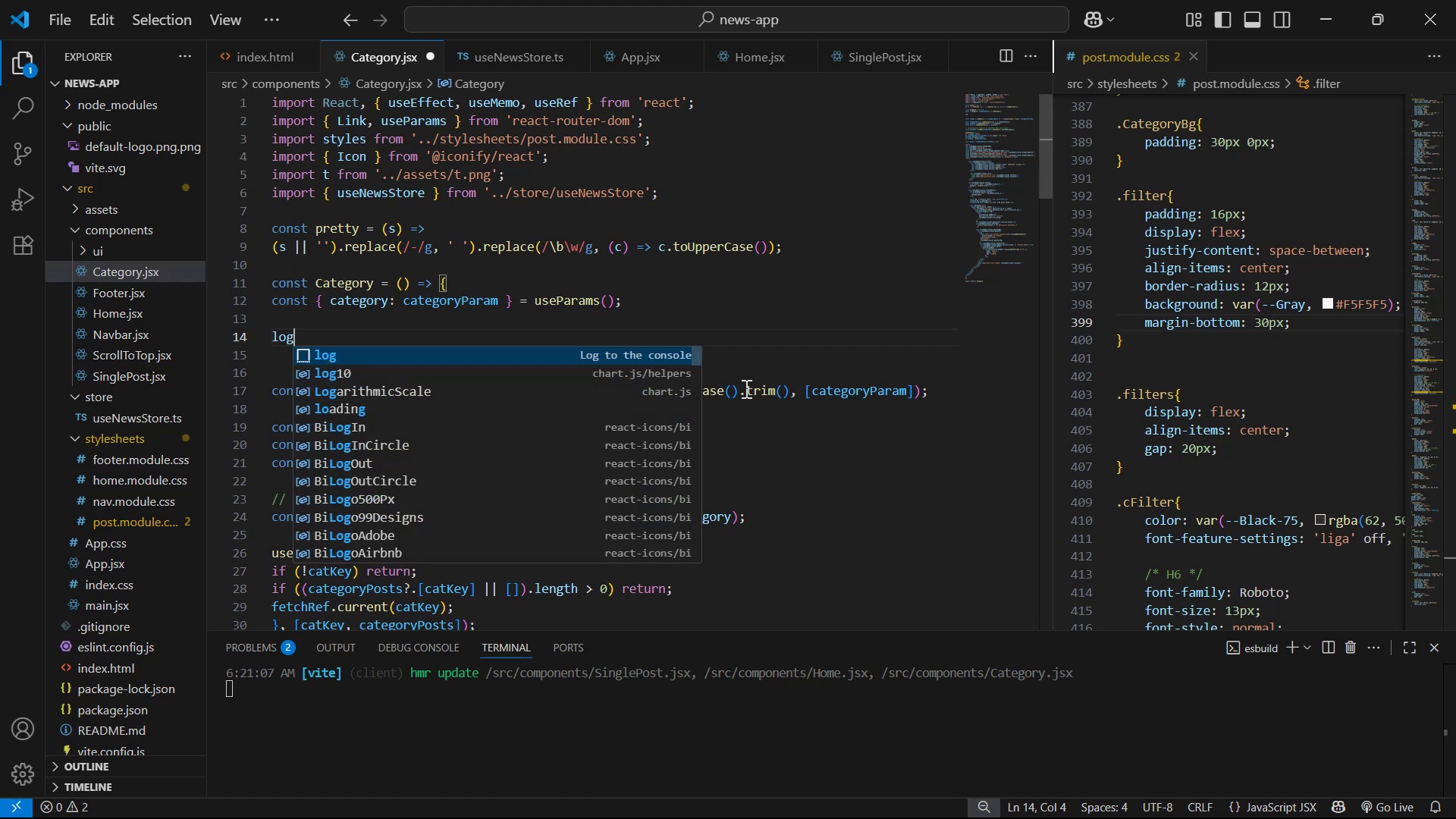 
key(ArrowDown)
 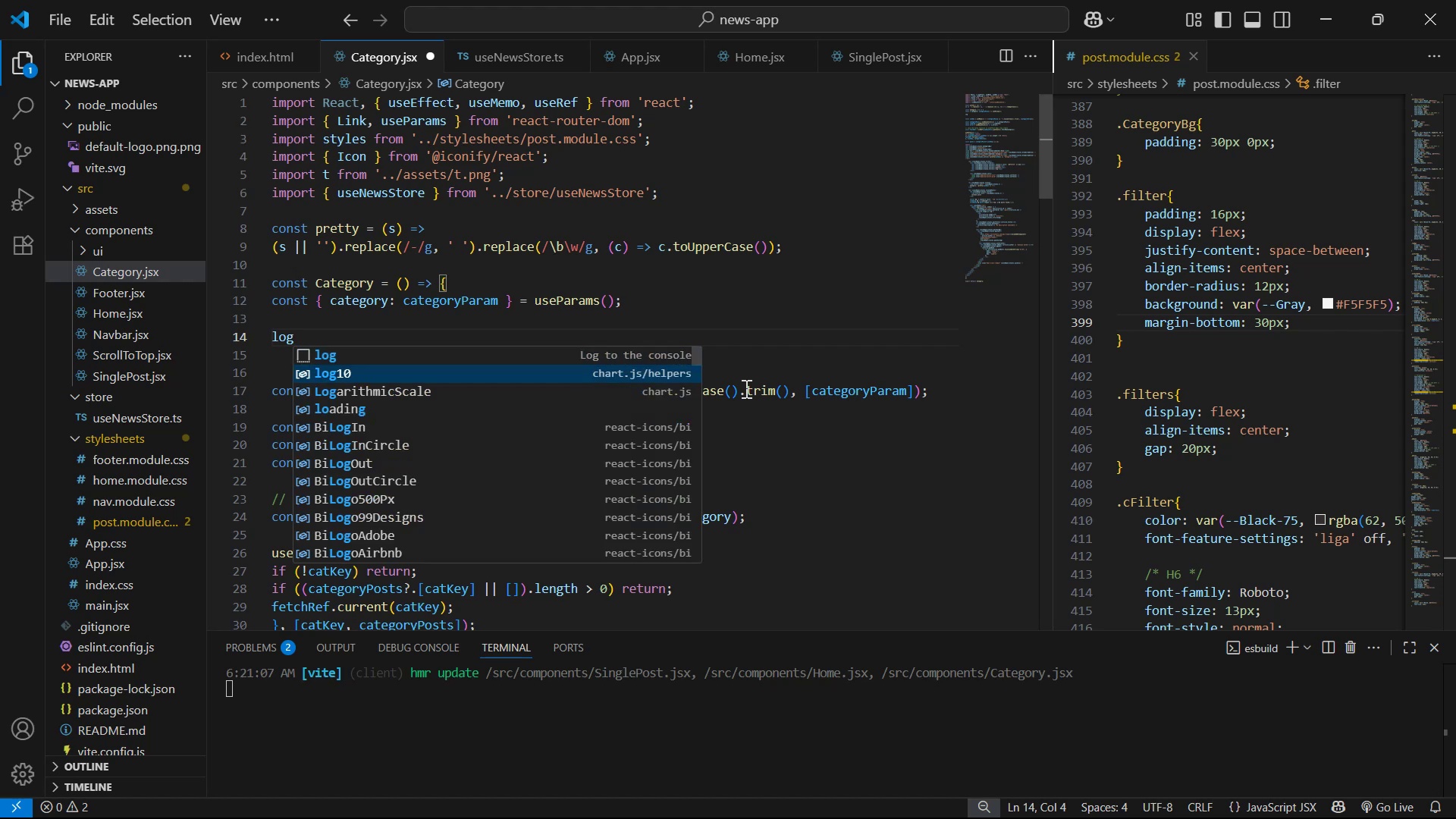 
key(ArrowUp)
 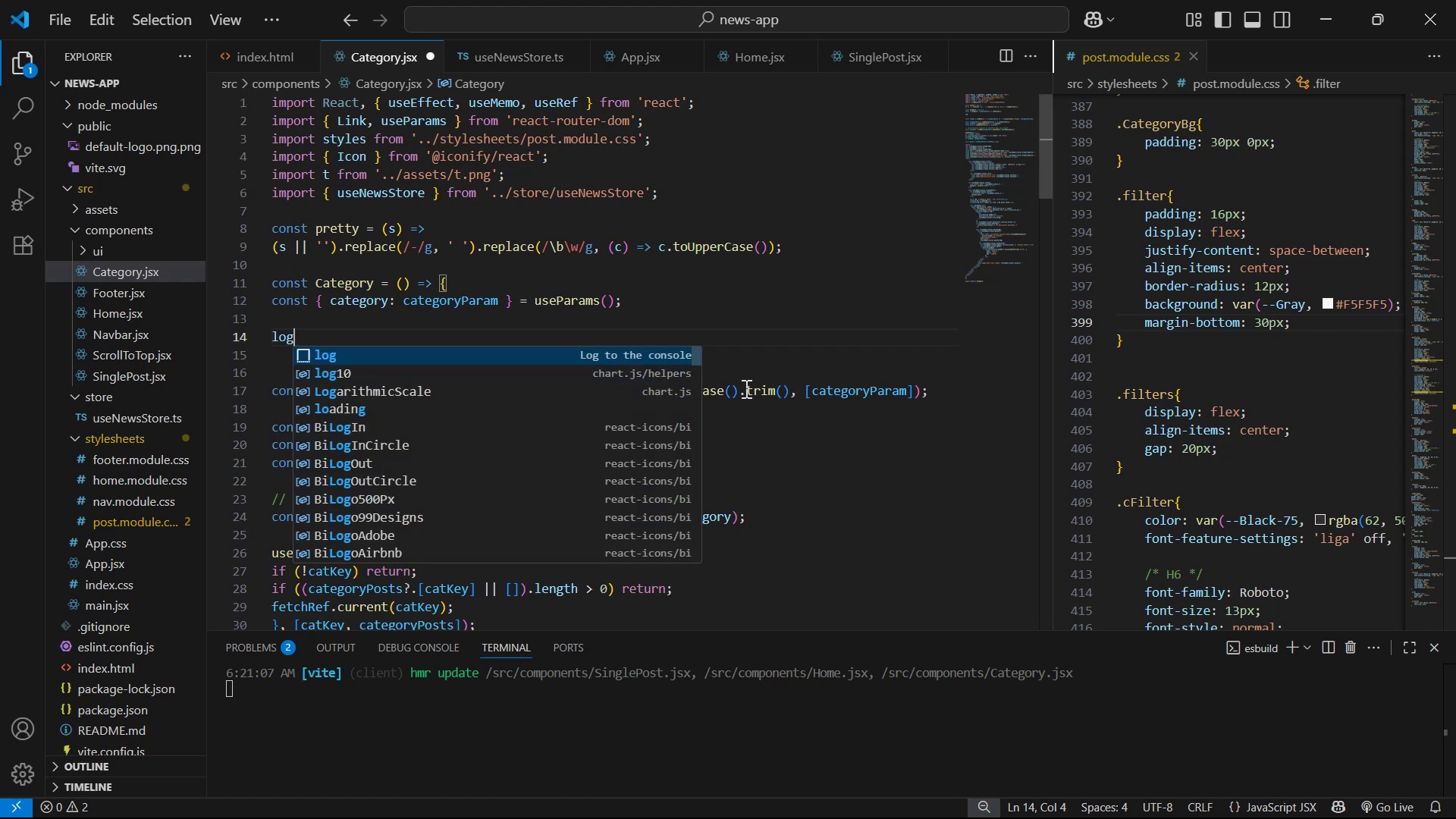 
key(Enter)
 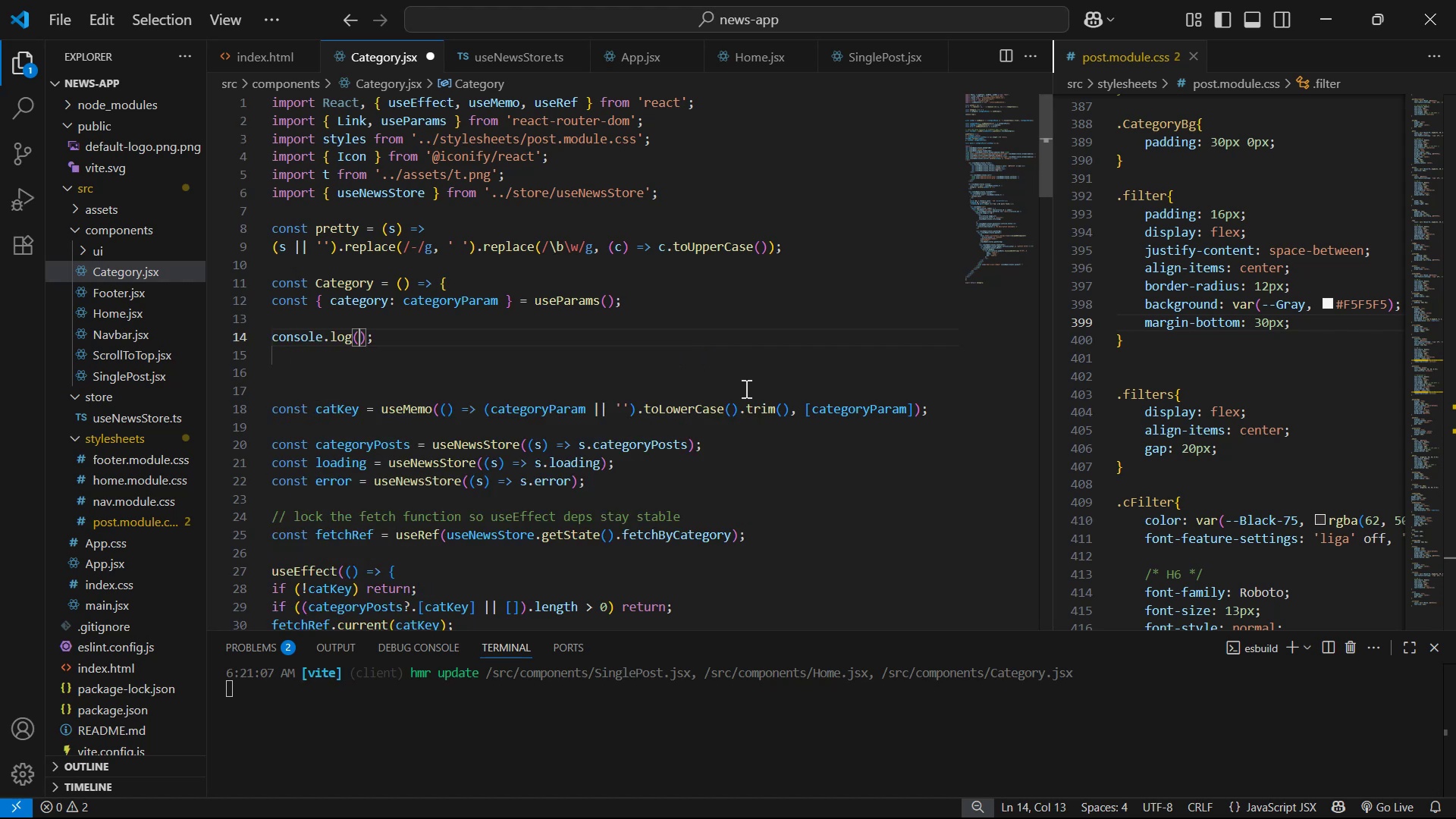 
type(ca)
 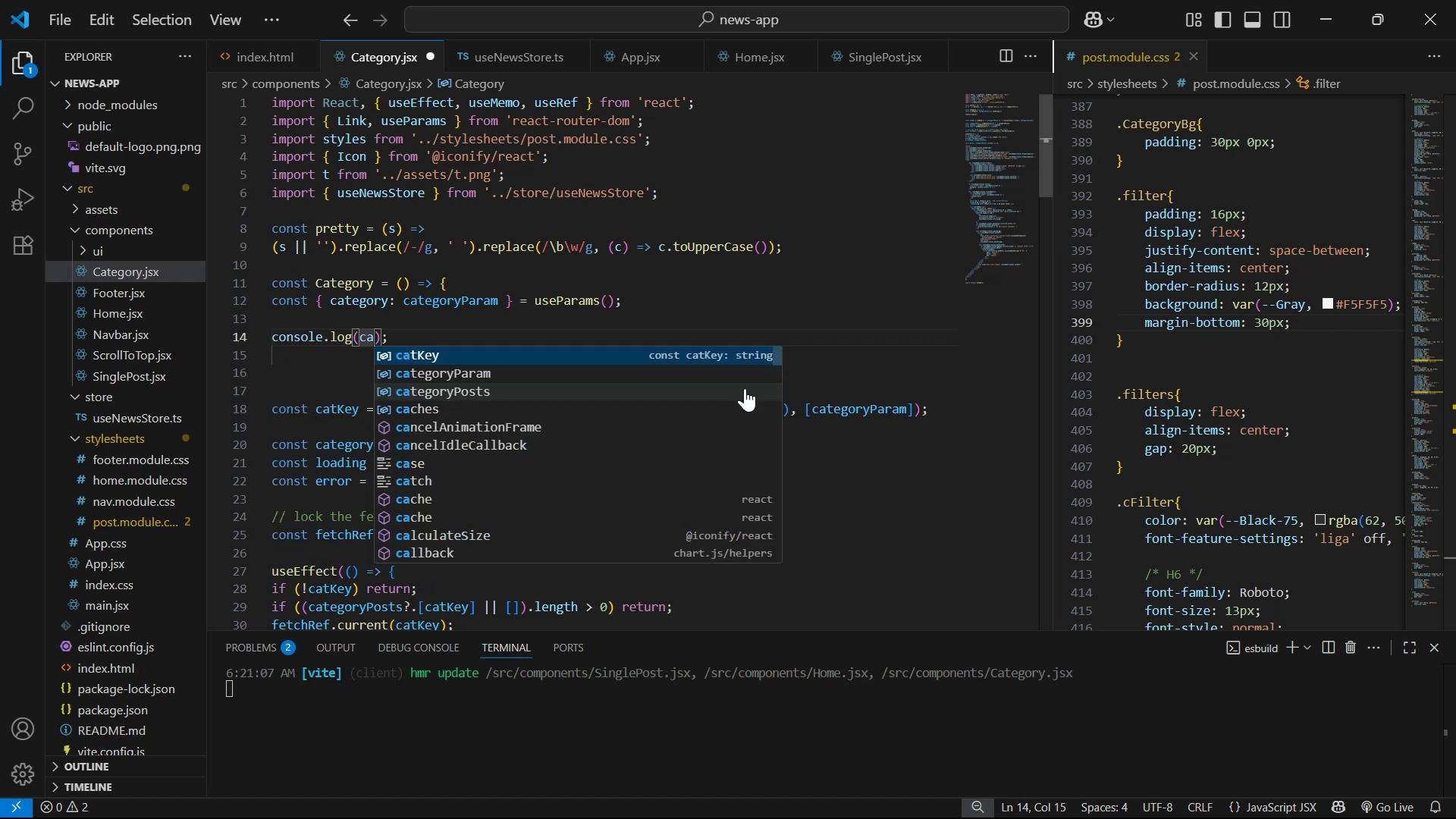 
wait(5.13)
 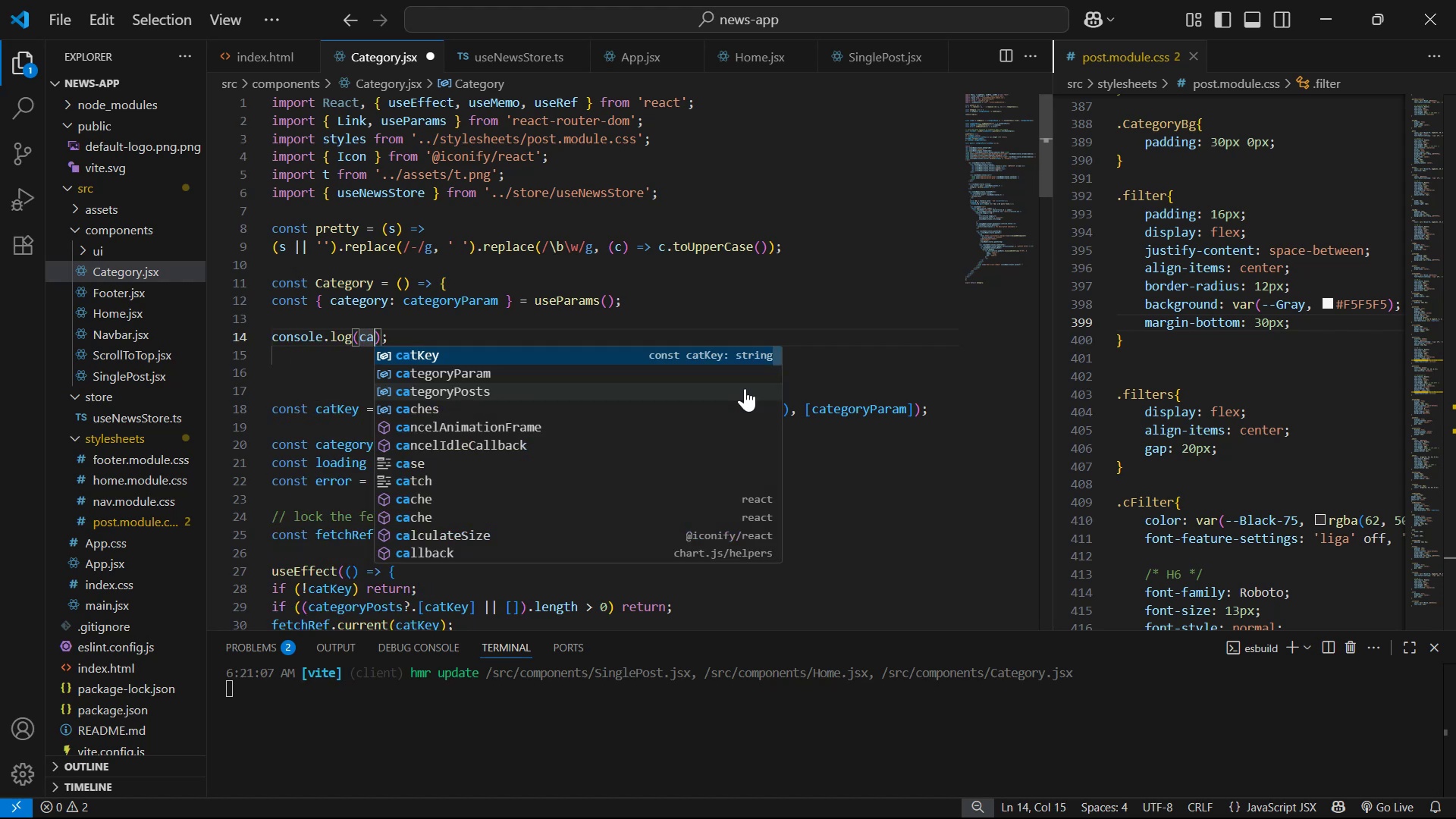 
key(T)
 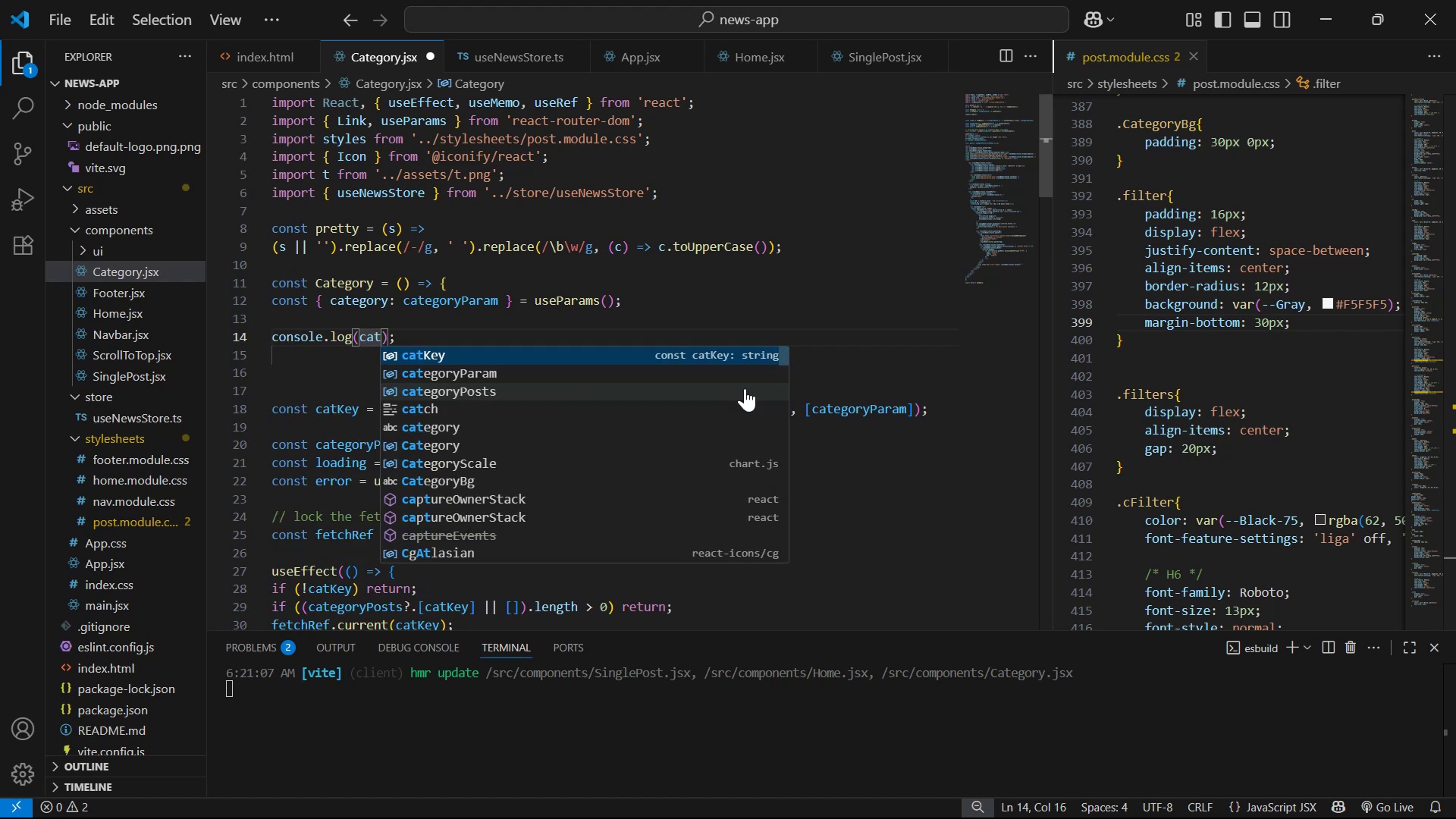 
key(ArrowDown)
 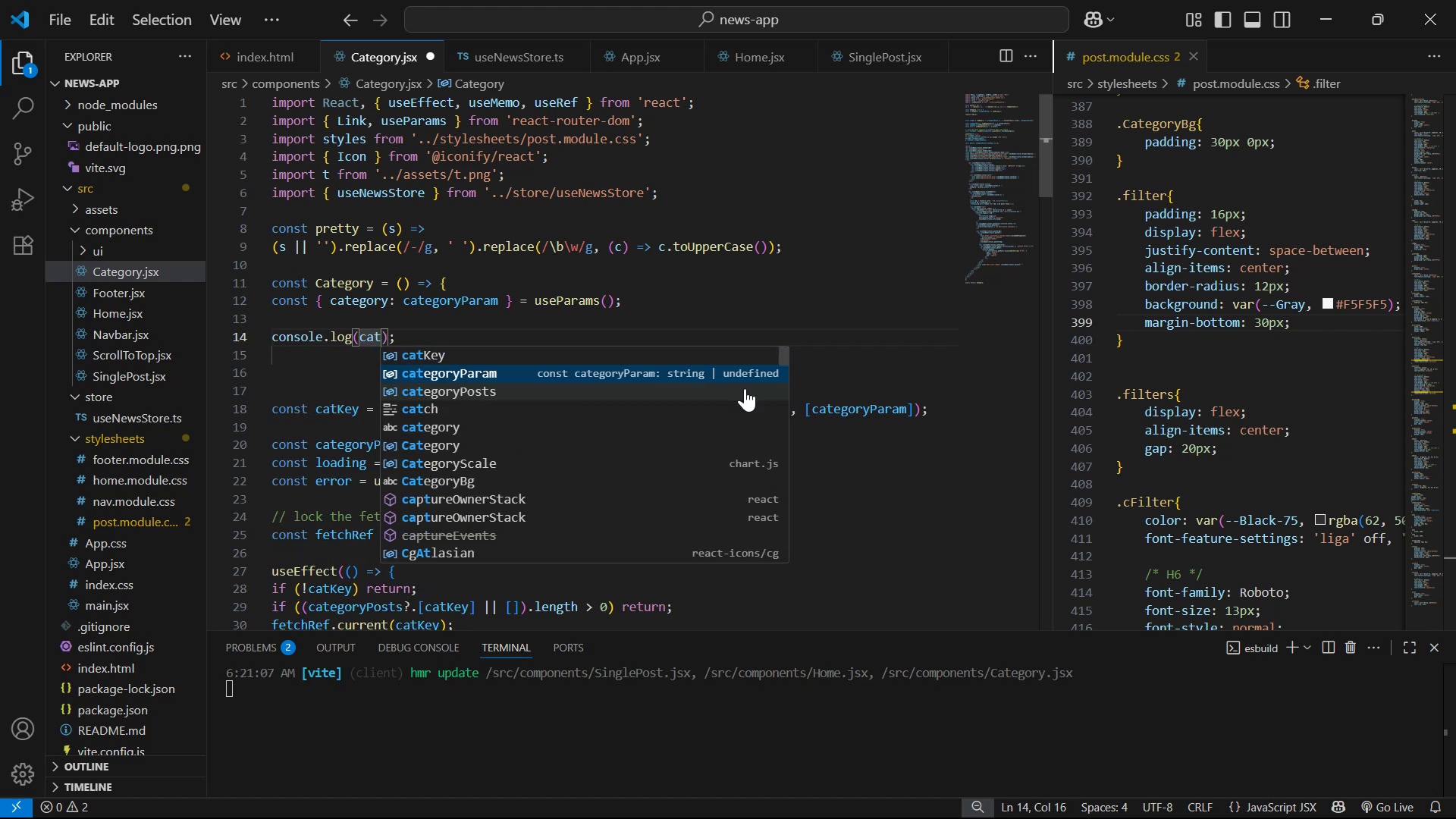 
key(Enter)
 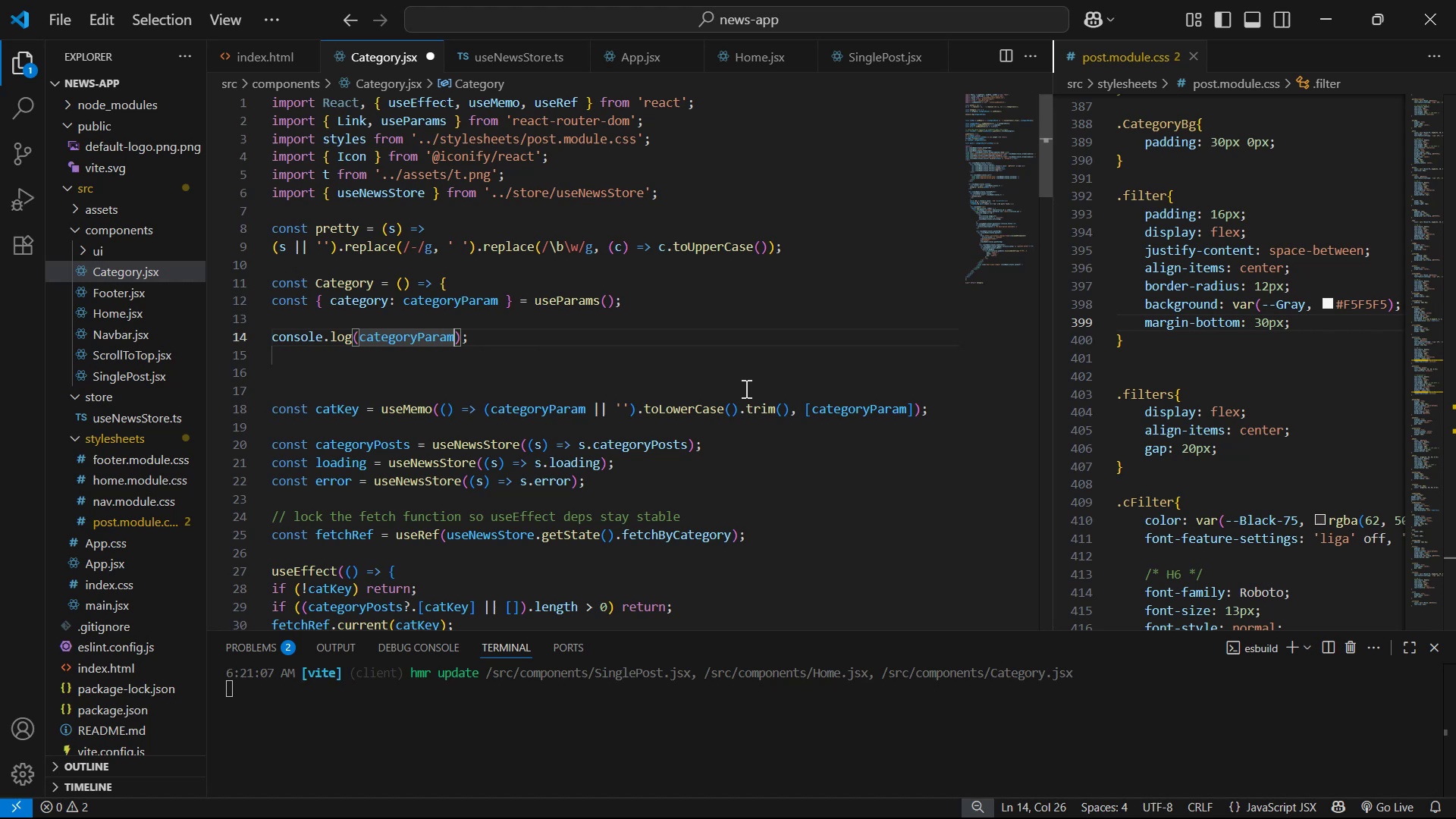 
key(Control+S)
 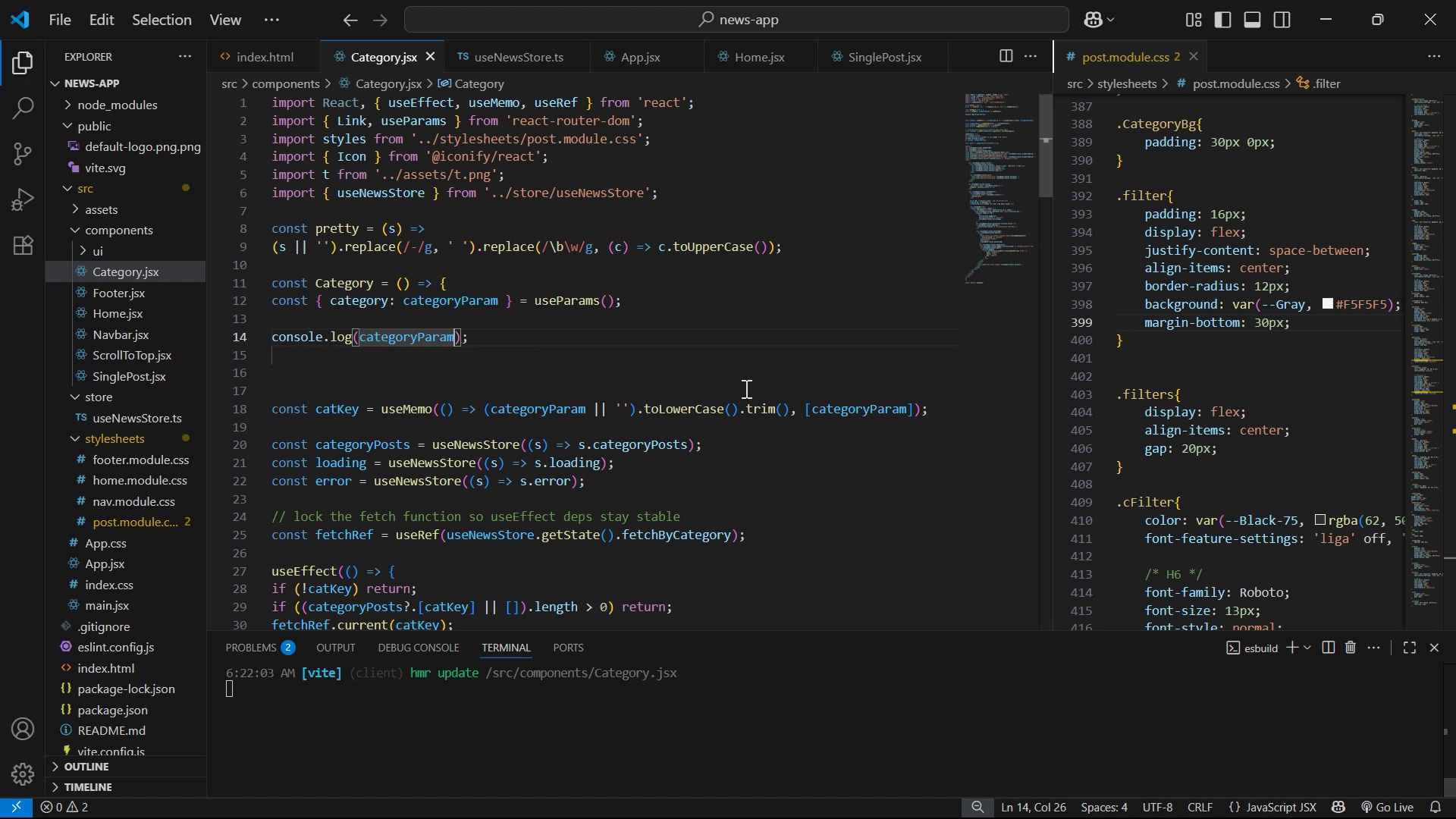 
key(Alt+Tab)
 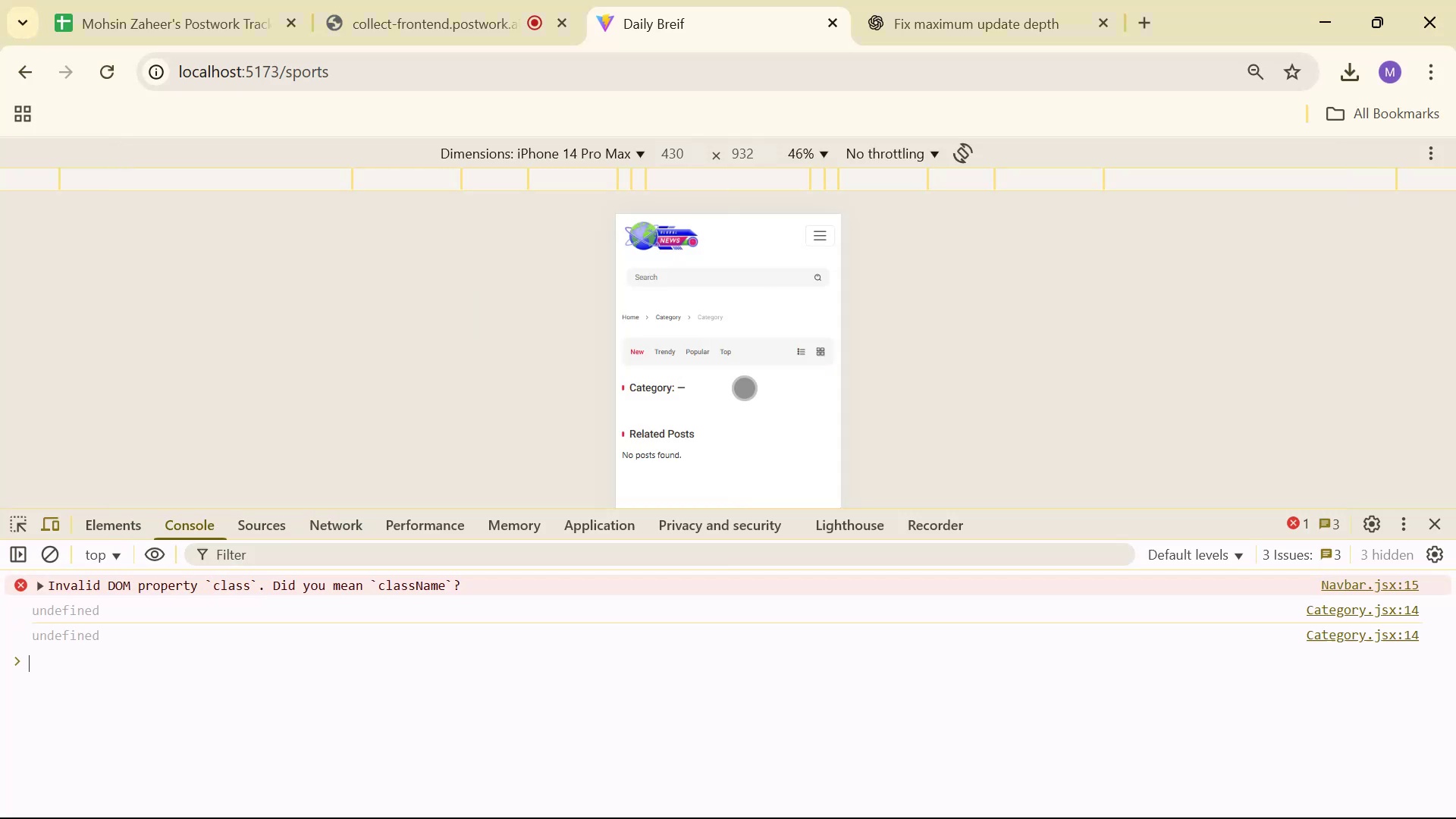 
key(Control+Shift+R)
 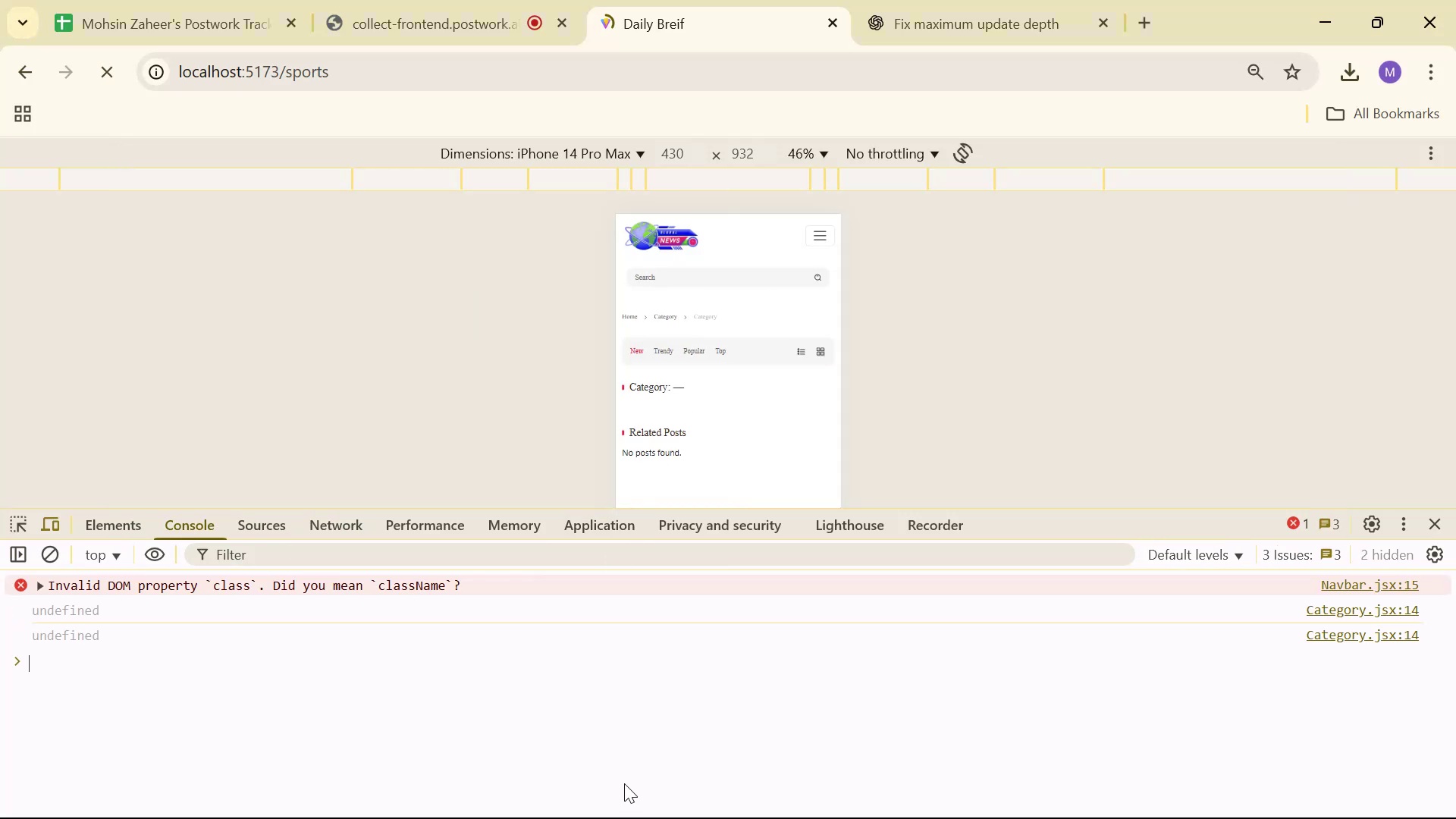 
key(Alt+AltLeft)
 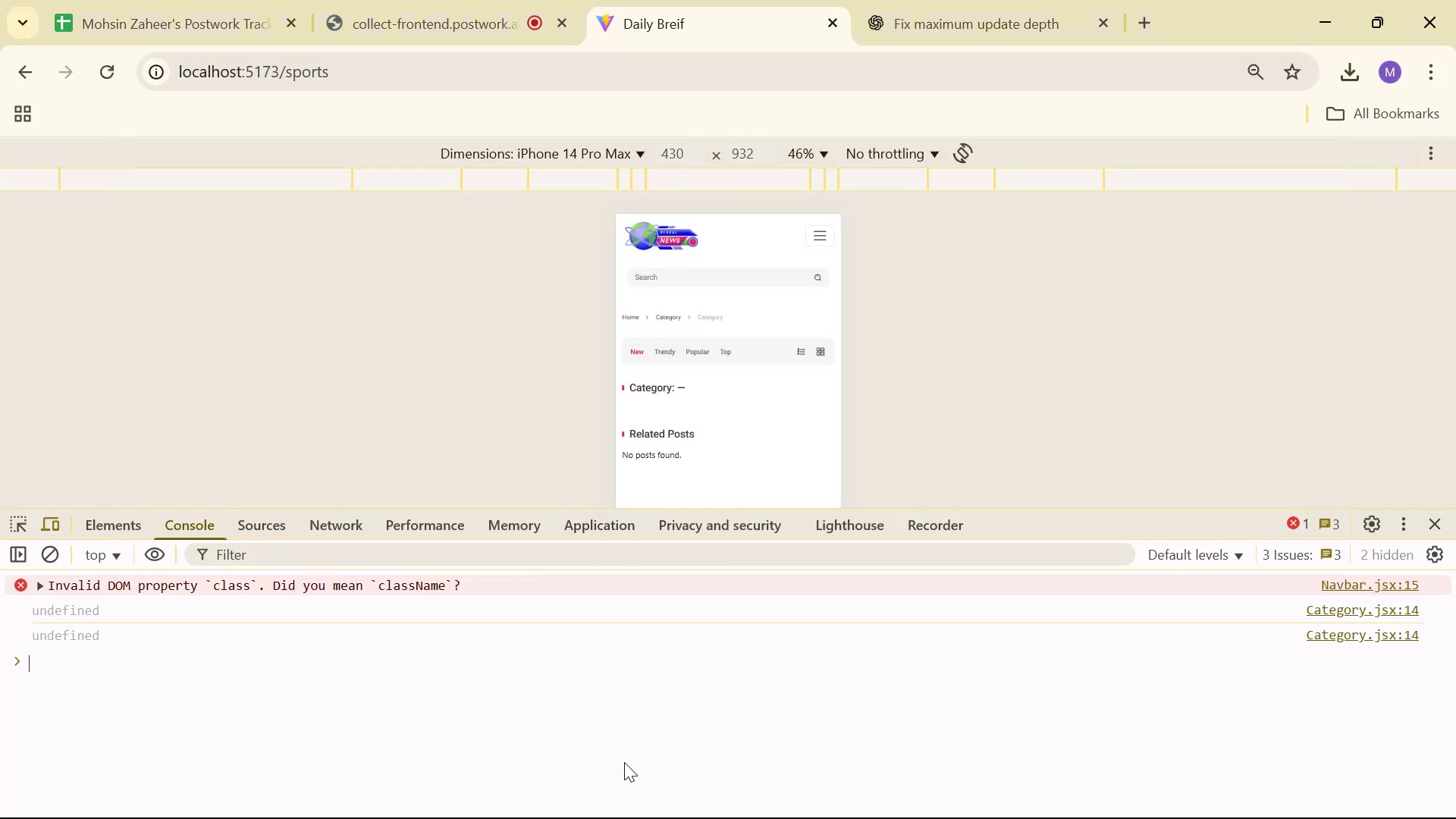 
key(Alt+Tab)
 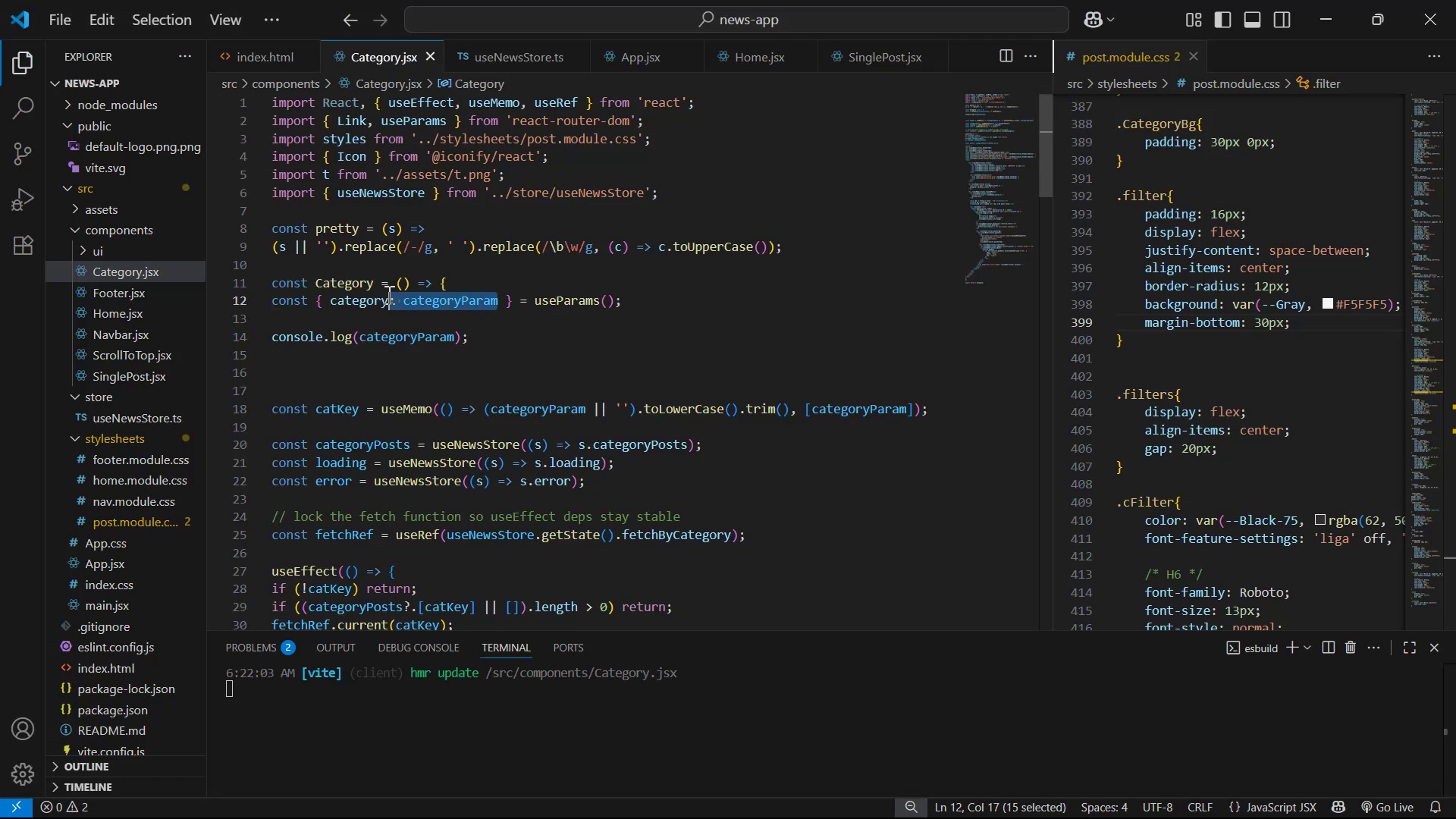 
left_click([392, 297])
 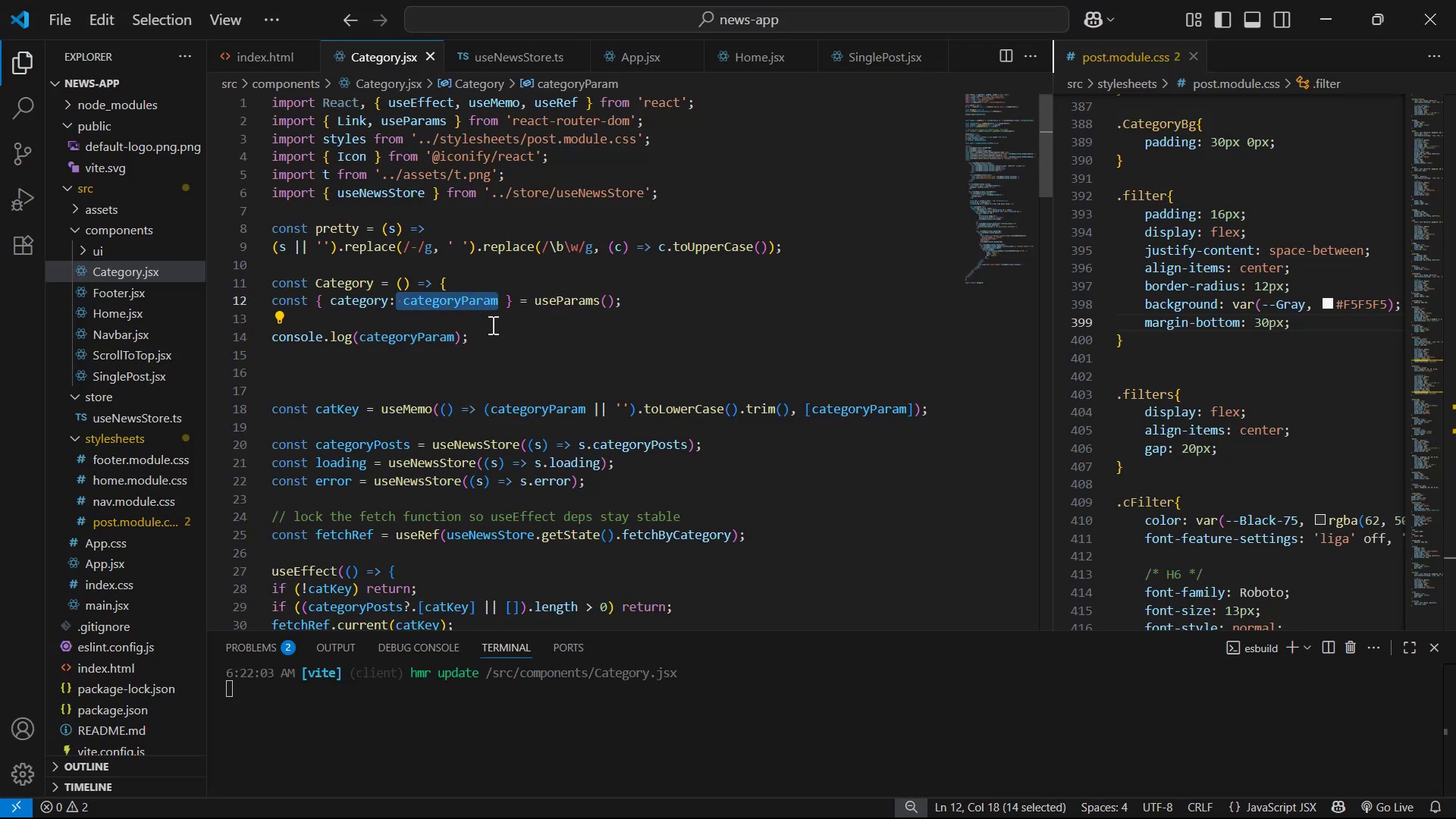 
key(Backspace)
 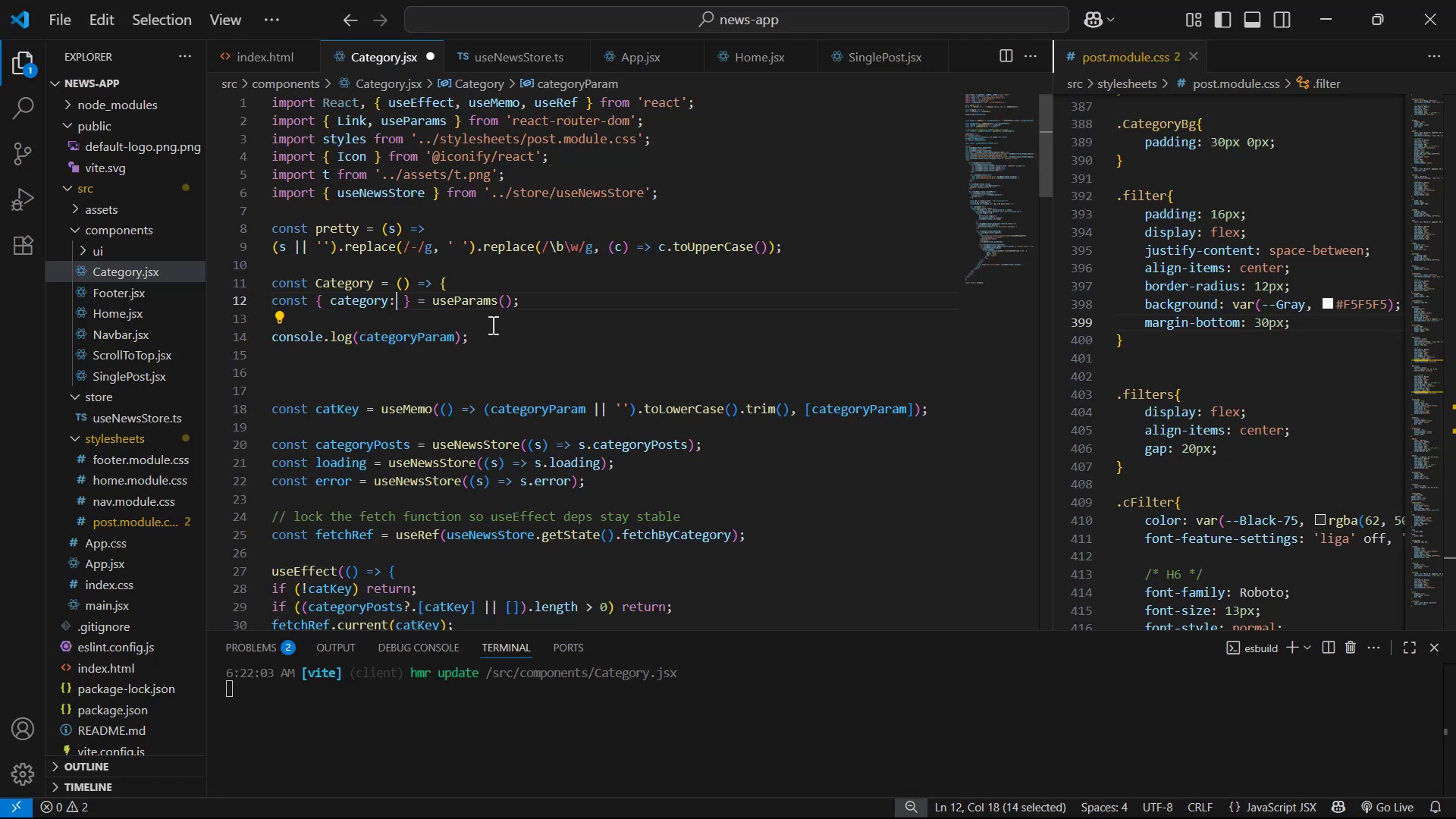 
key(Backspace)
 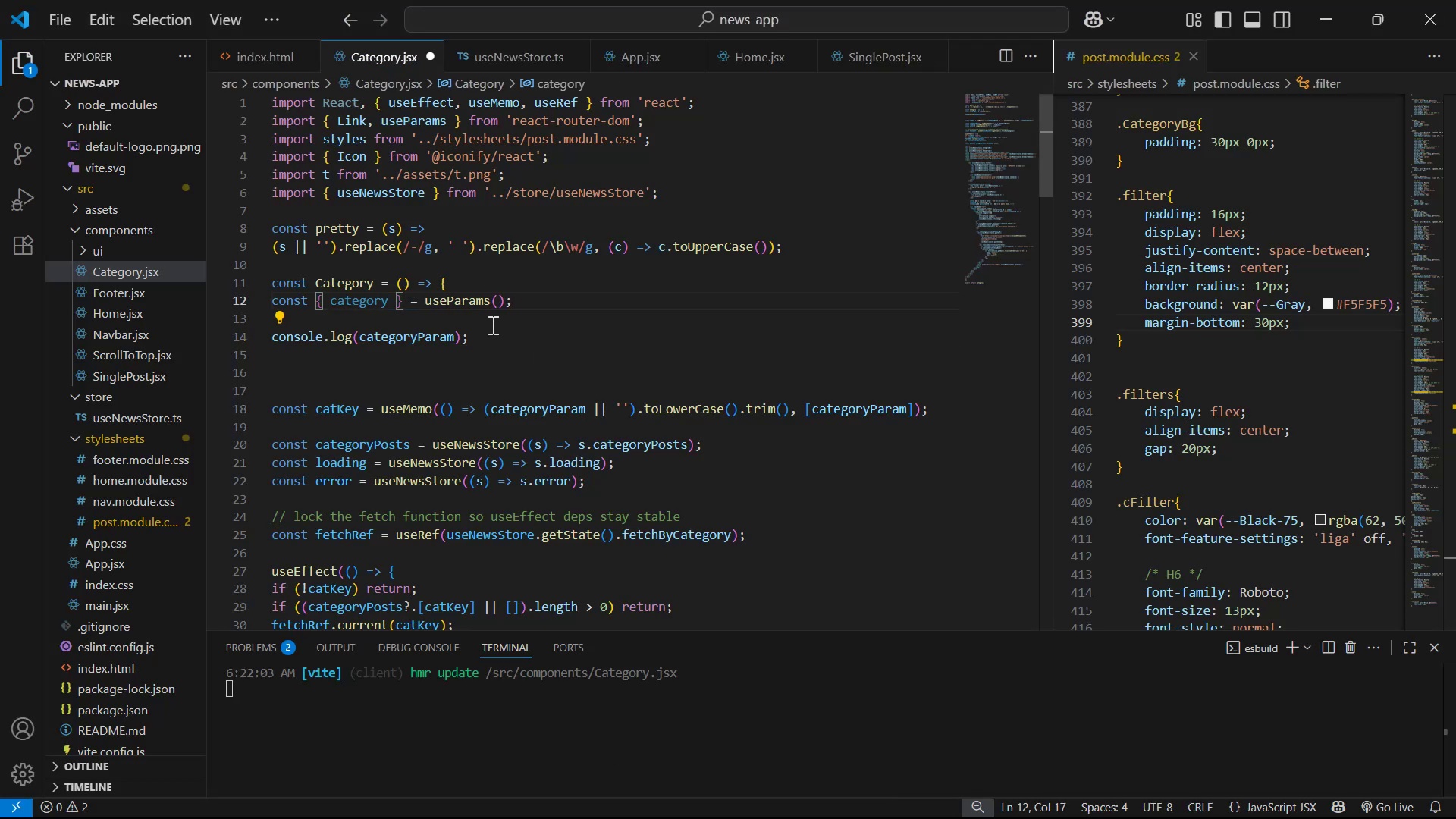 
key(ArrowDown)
 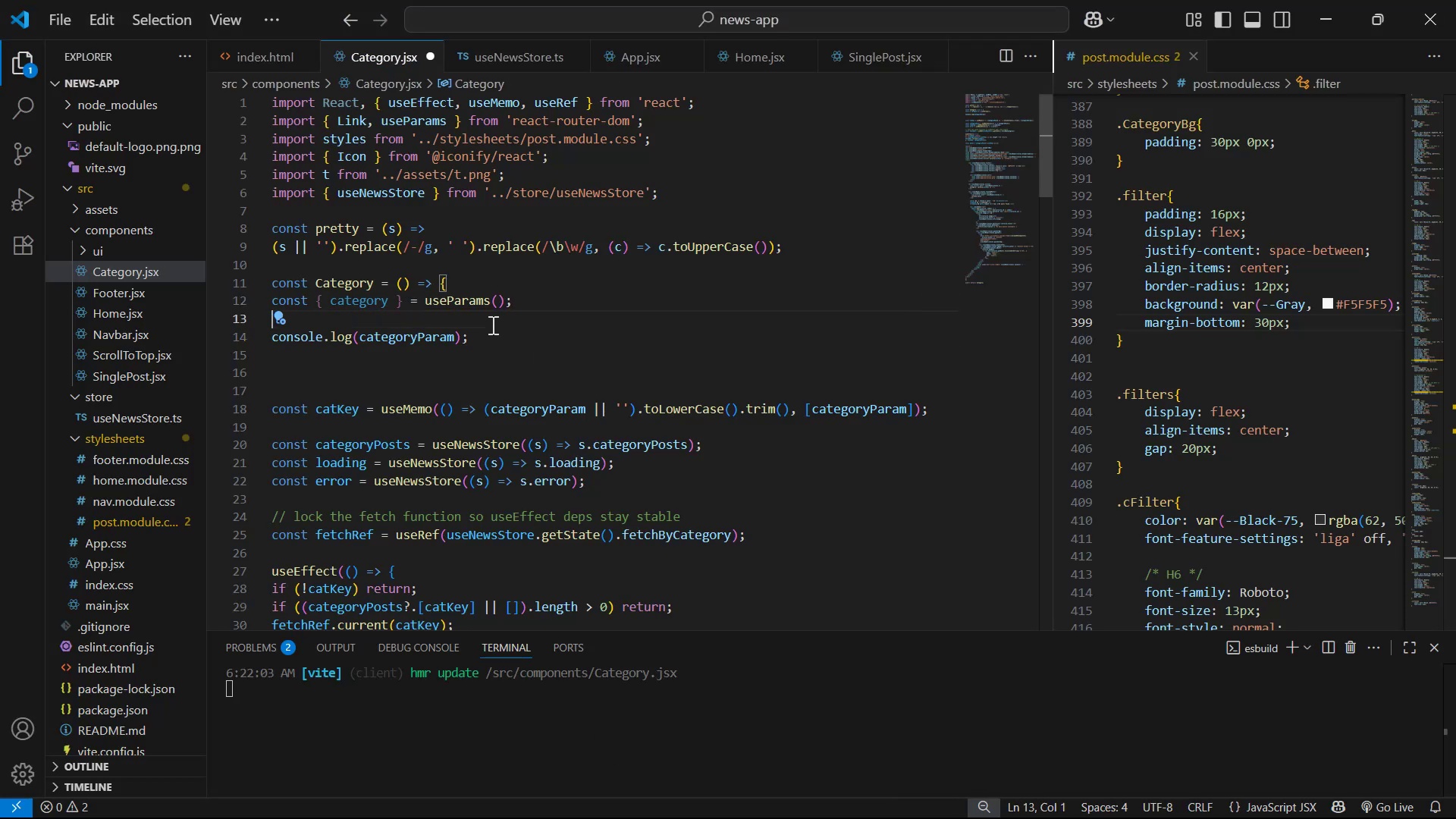 
key(ArrowDown)
 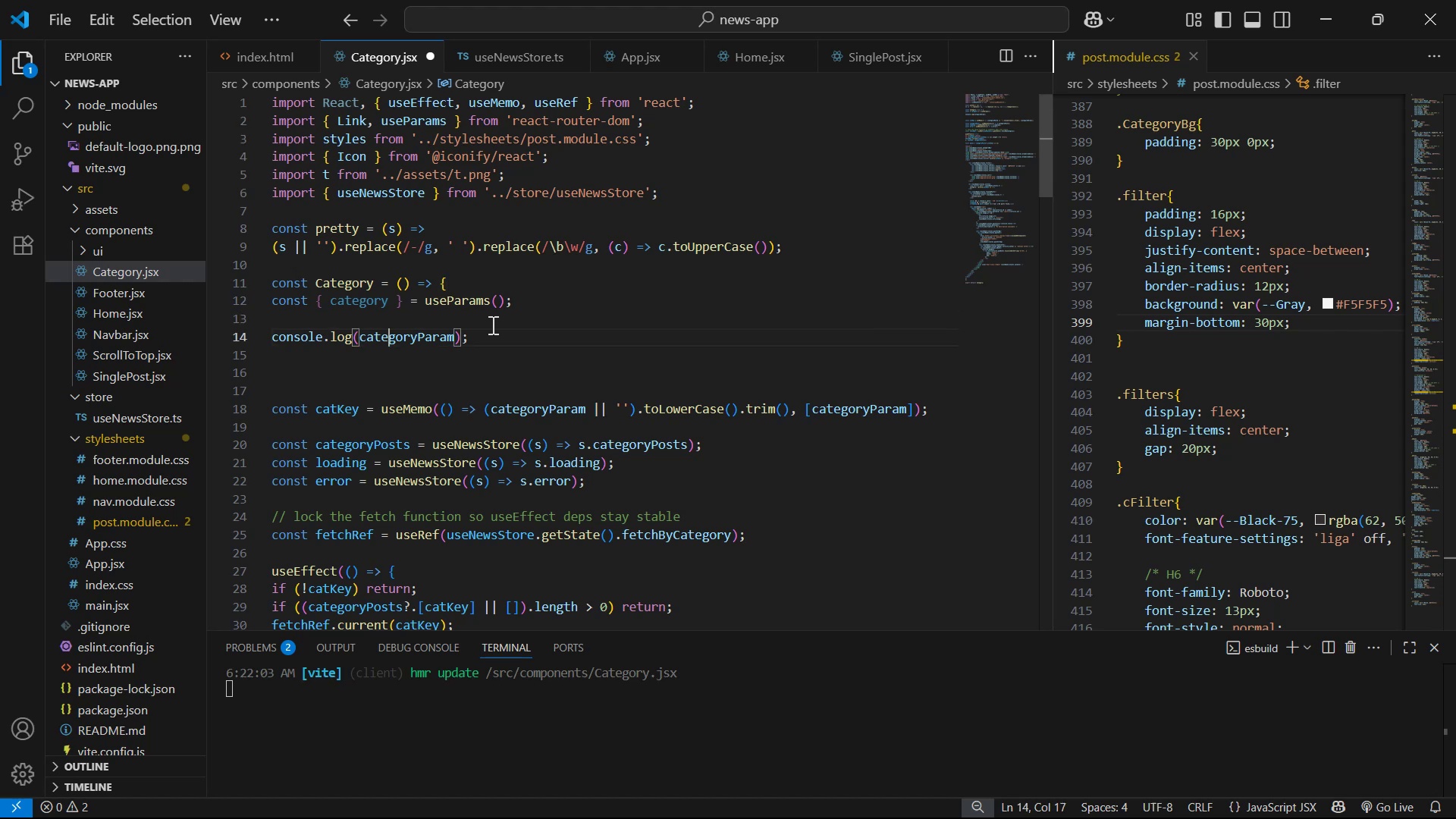 
hold_key(key=ArrowRight, duration=0.73)
 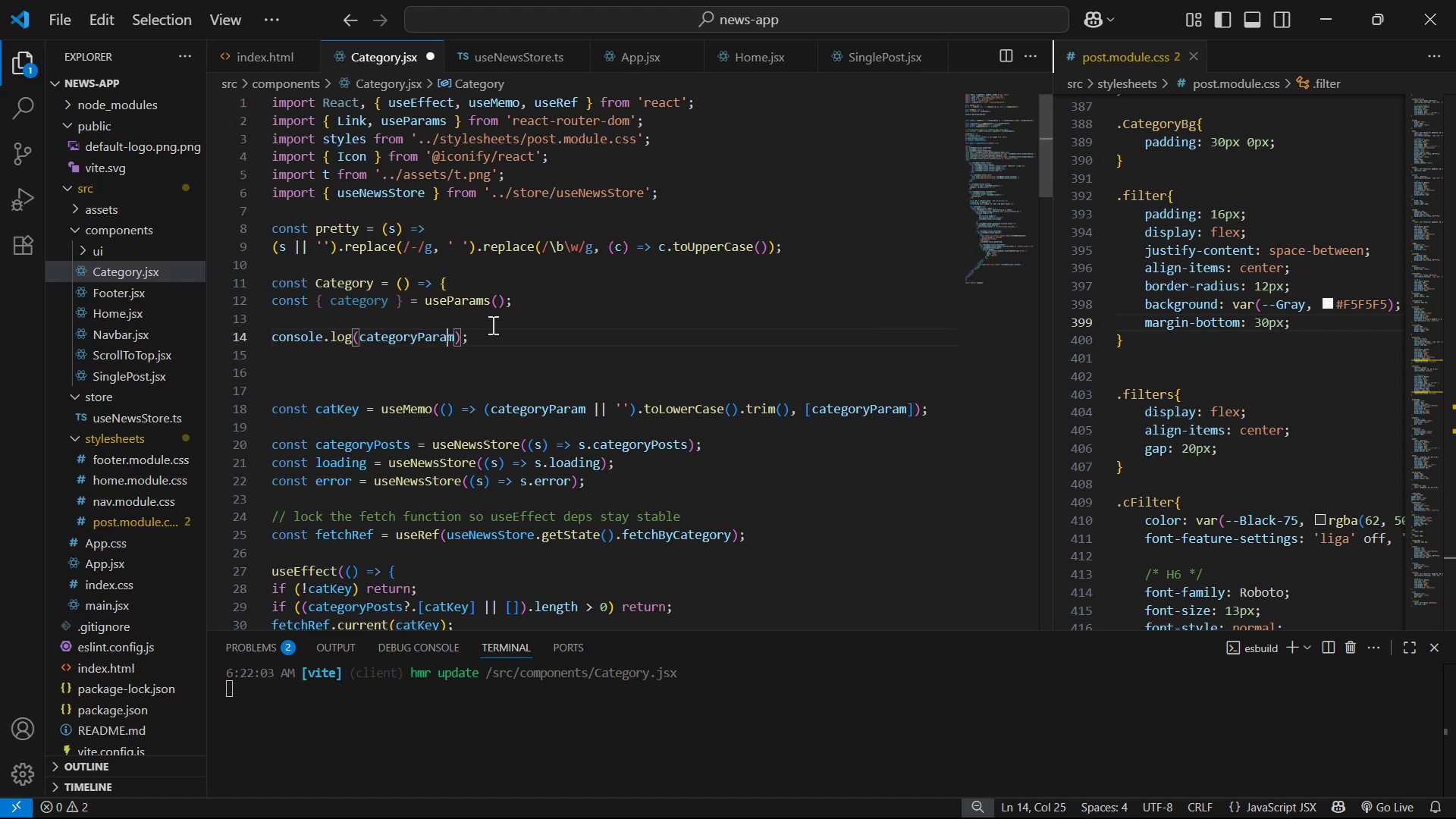 
key(ArrowRight)
 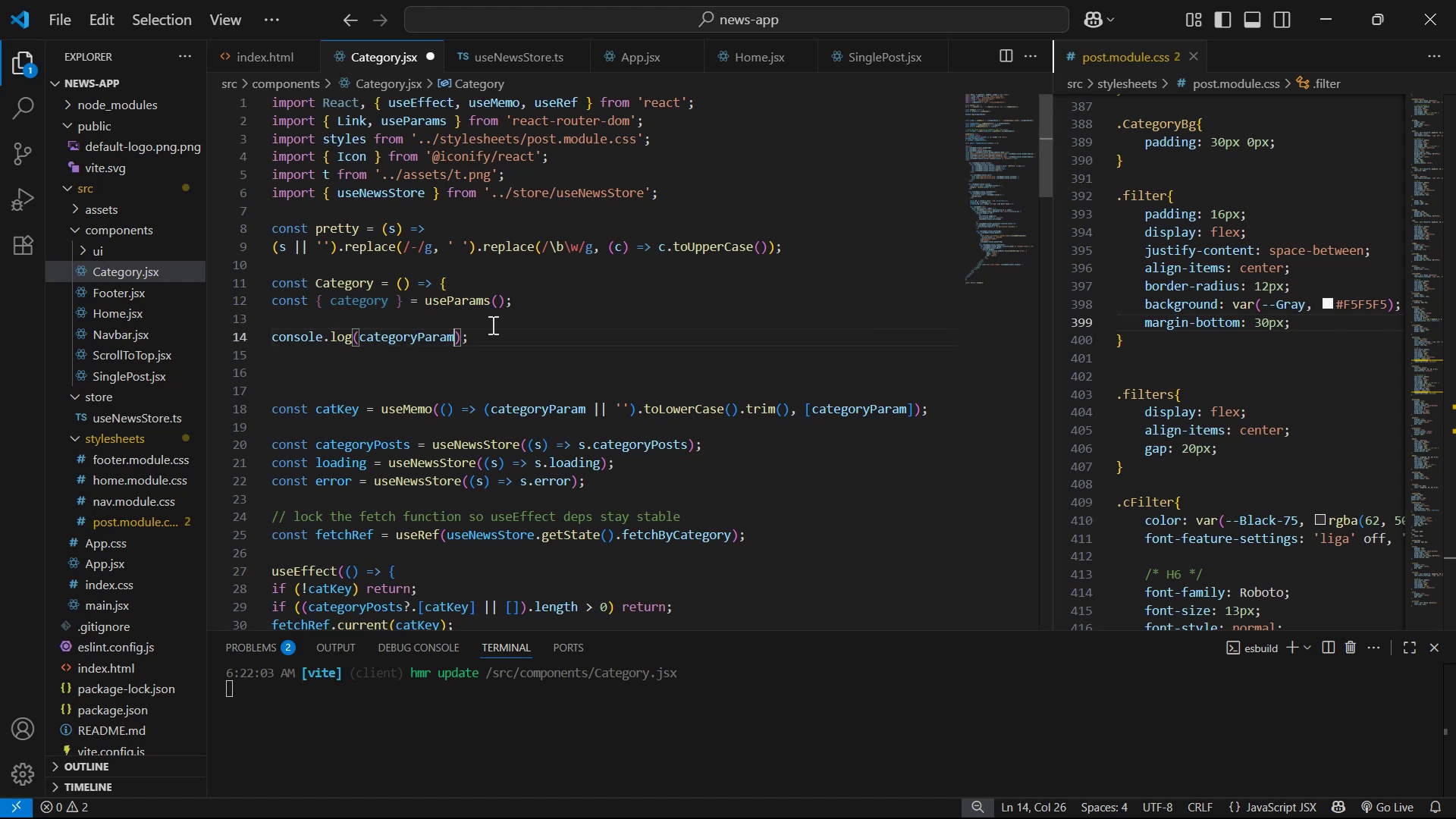 
key(Backspace)
 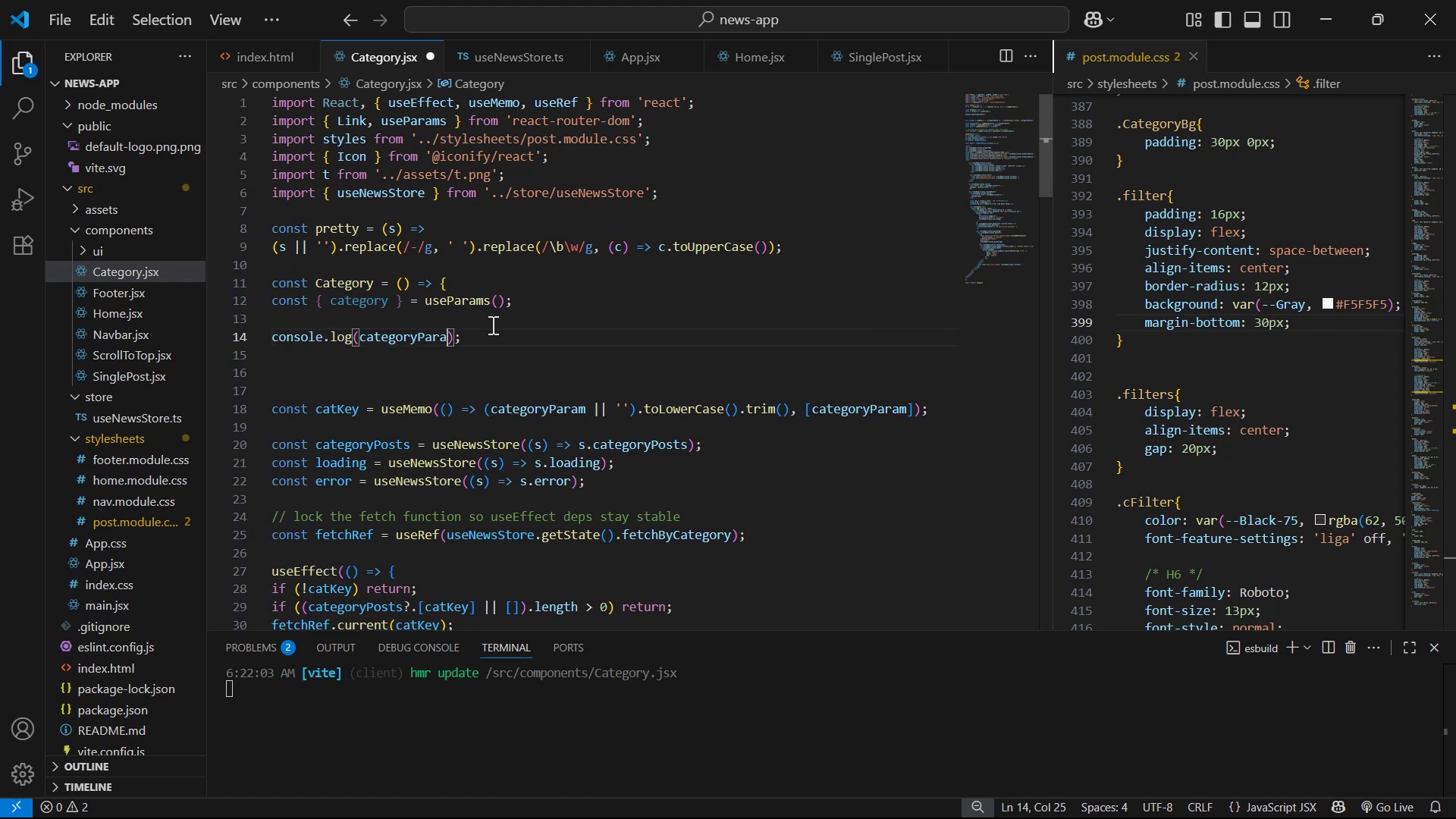 
key(Backspace)
 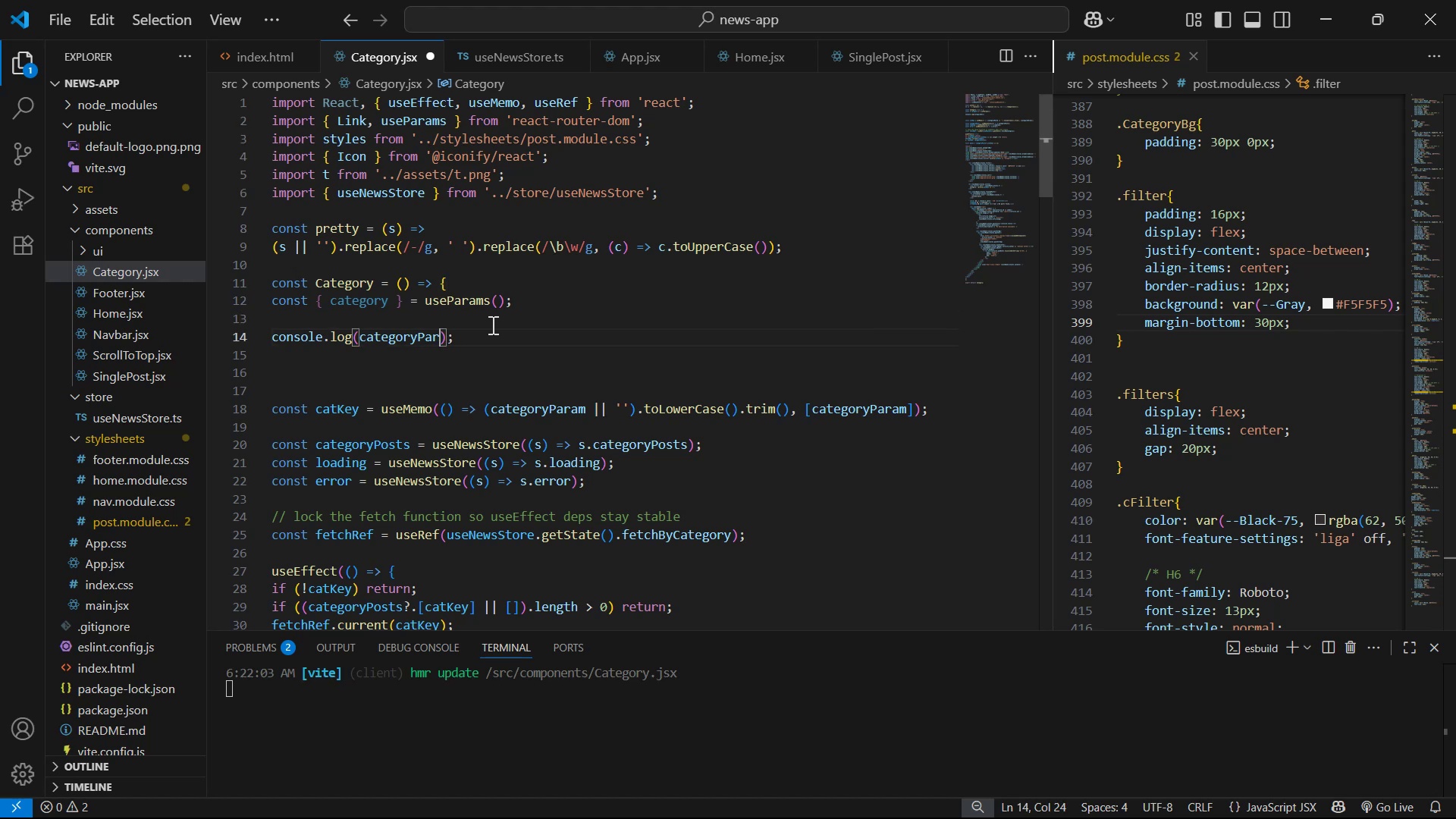 
key(Backspace)
 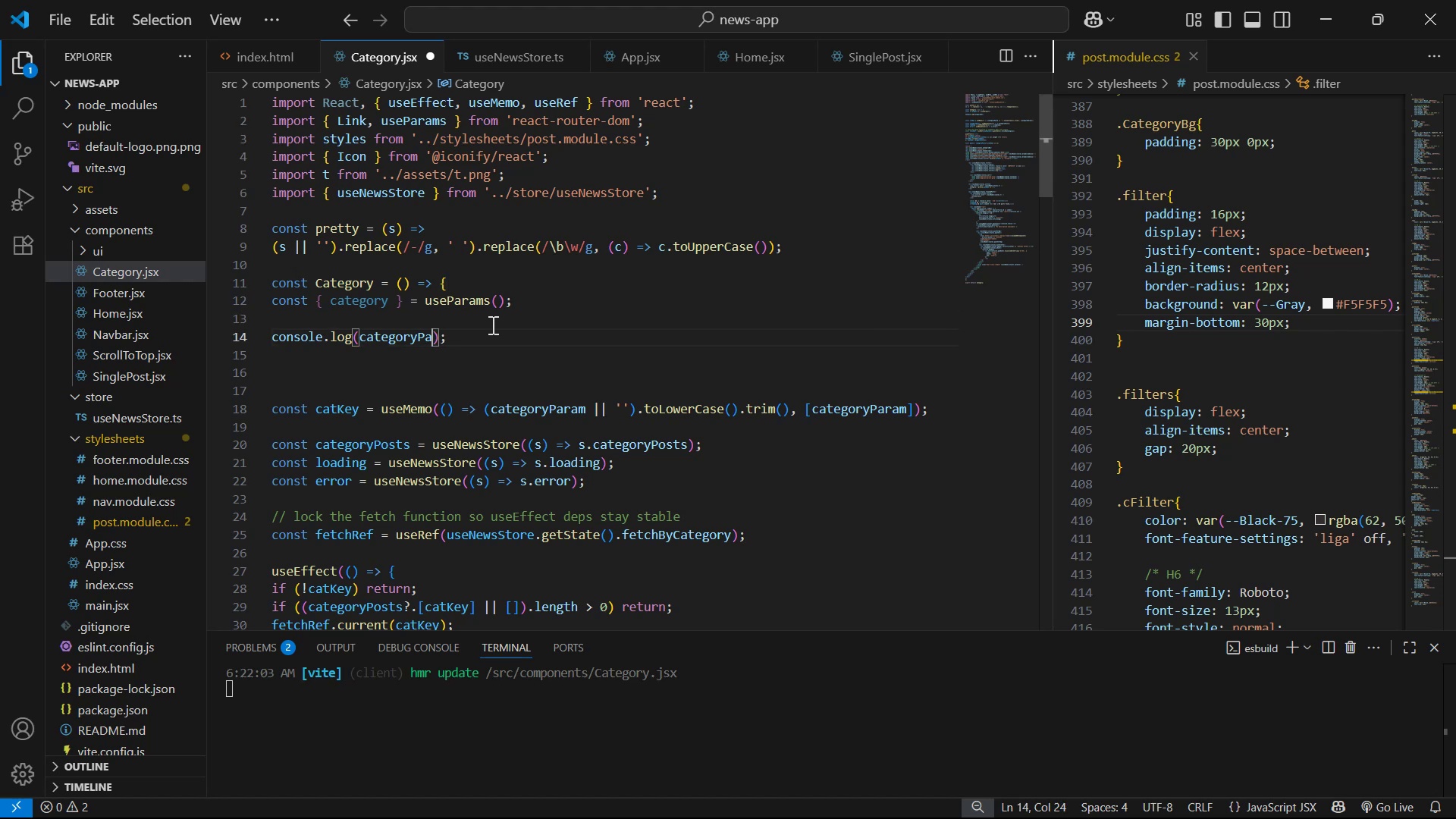 
key(Backspace)
 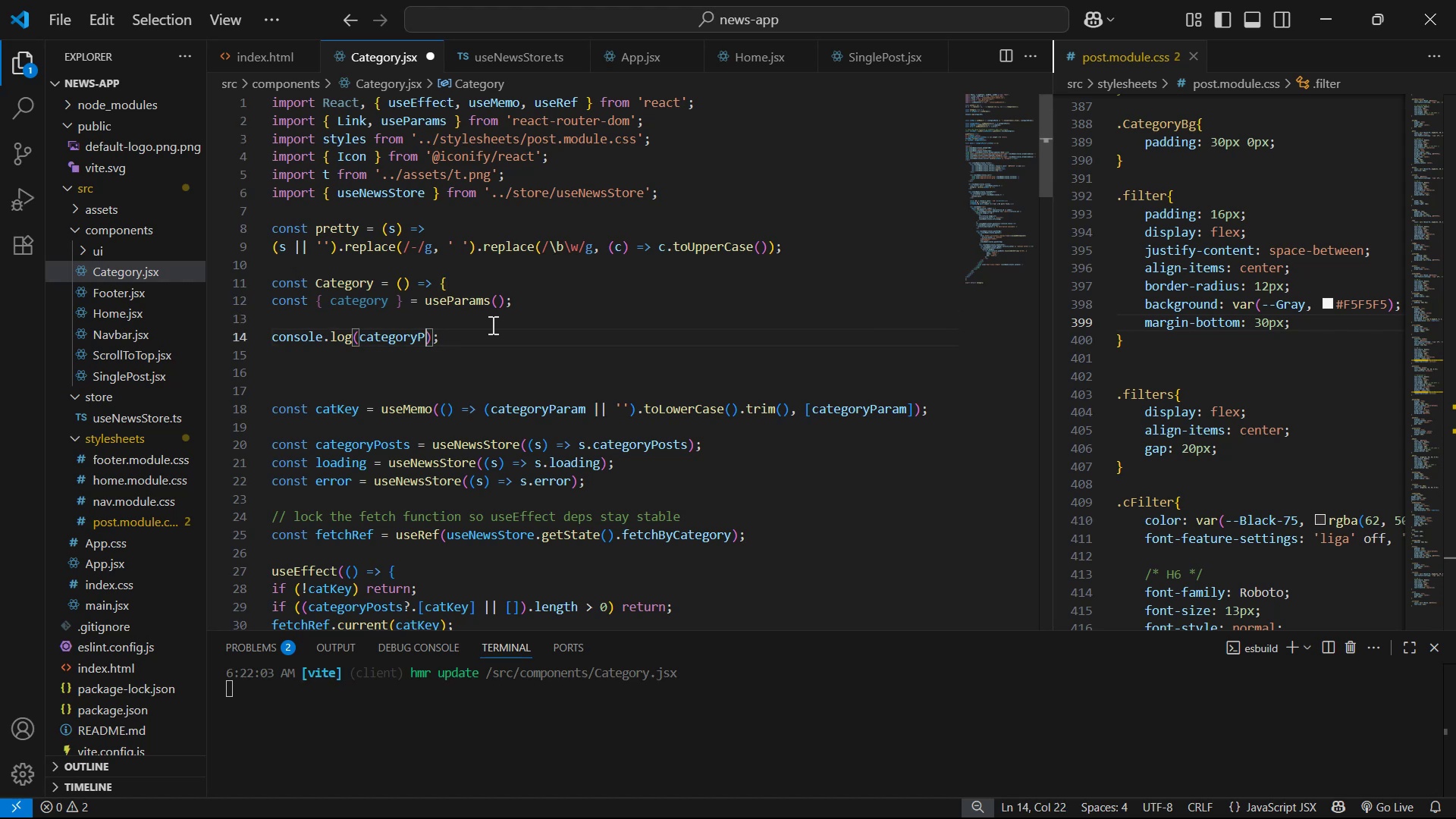 
key(Backspace)
 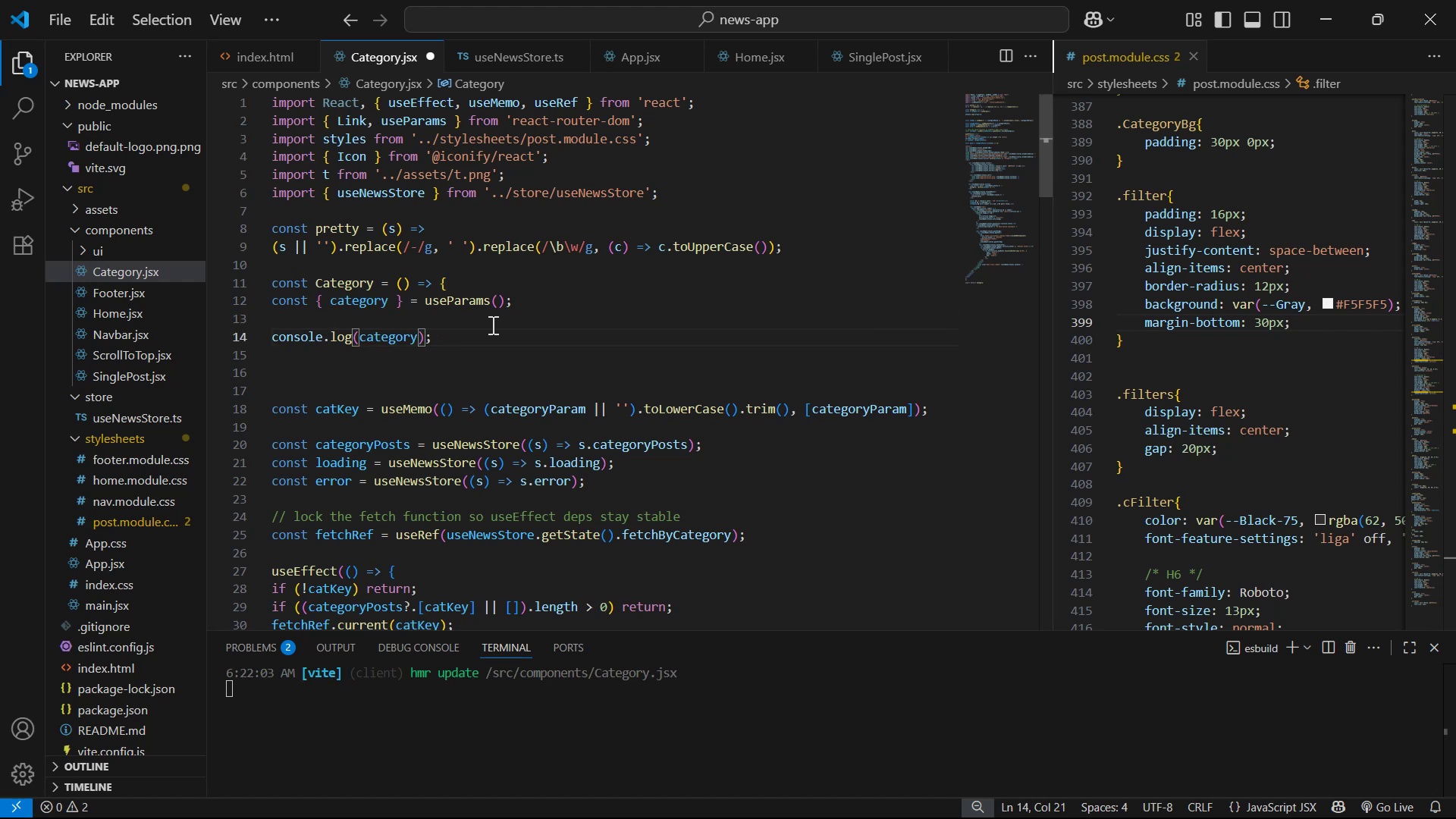 
key(Control+S)
 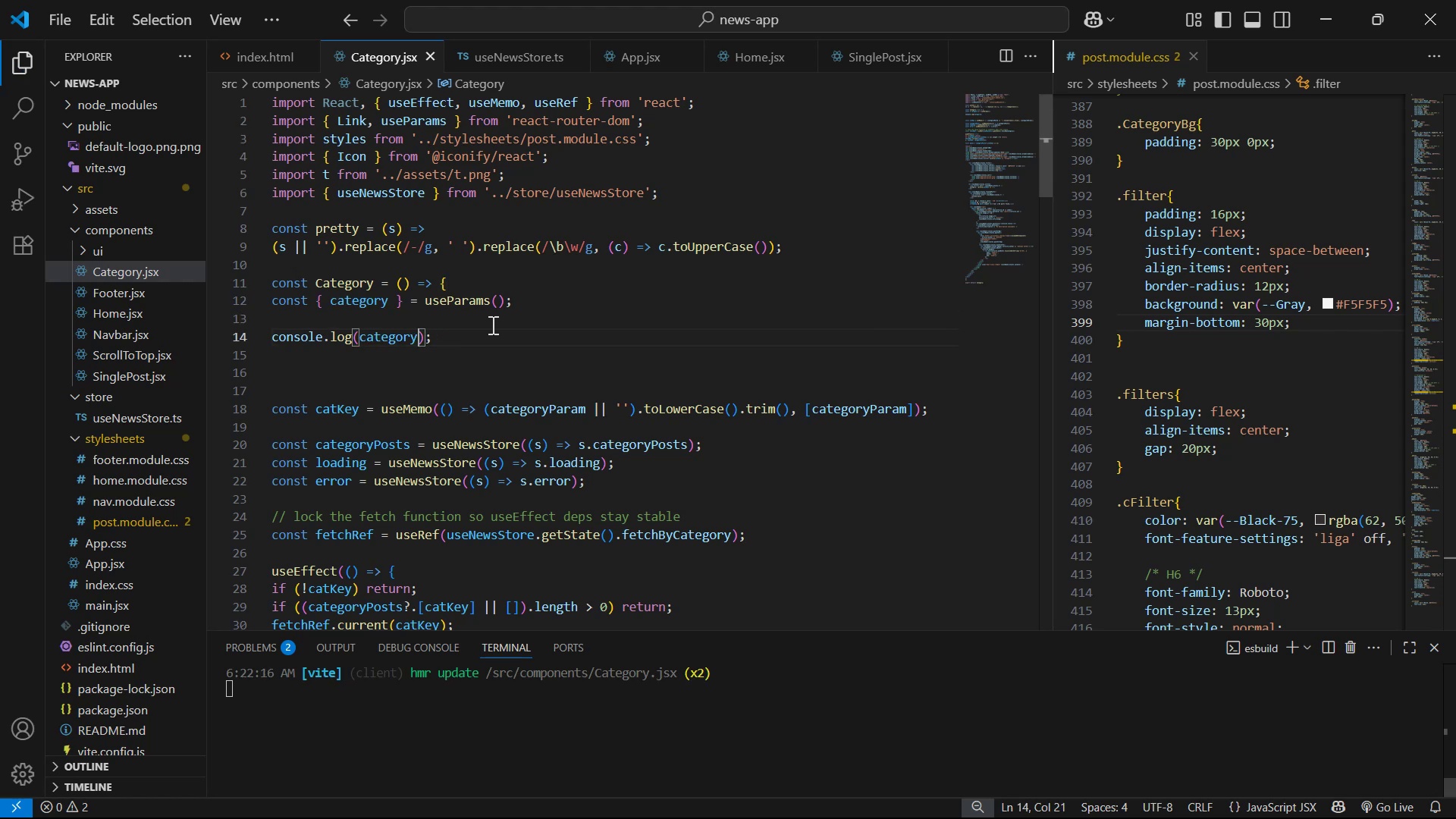 
key(Alt+AltLeft)
 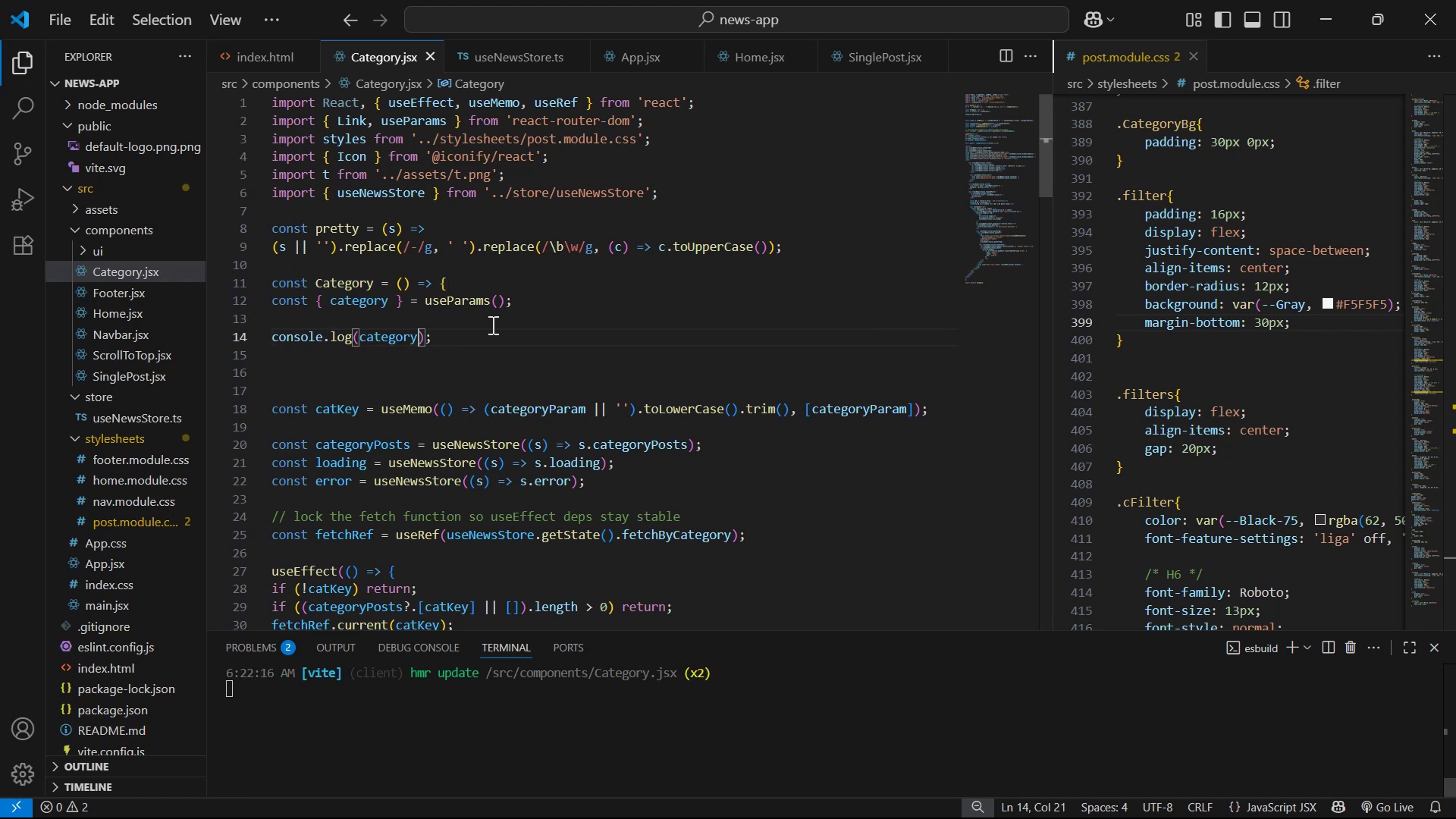 
key(Alt+Tab)
 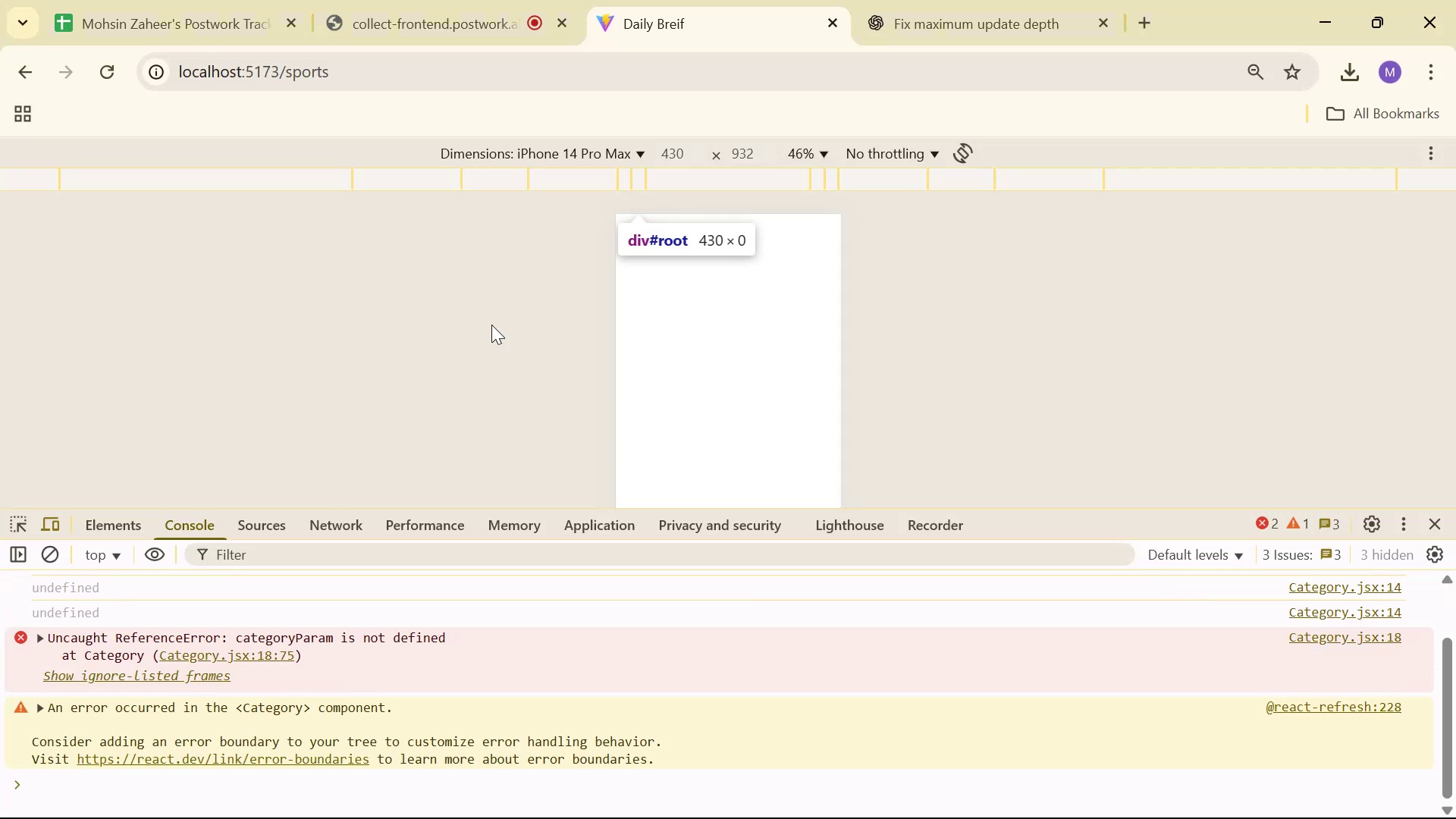 
wait(5.1)
 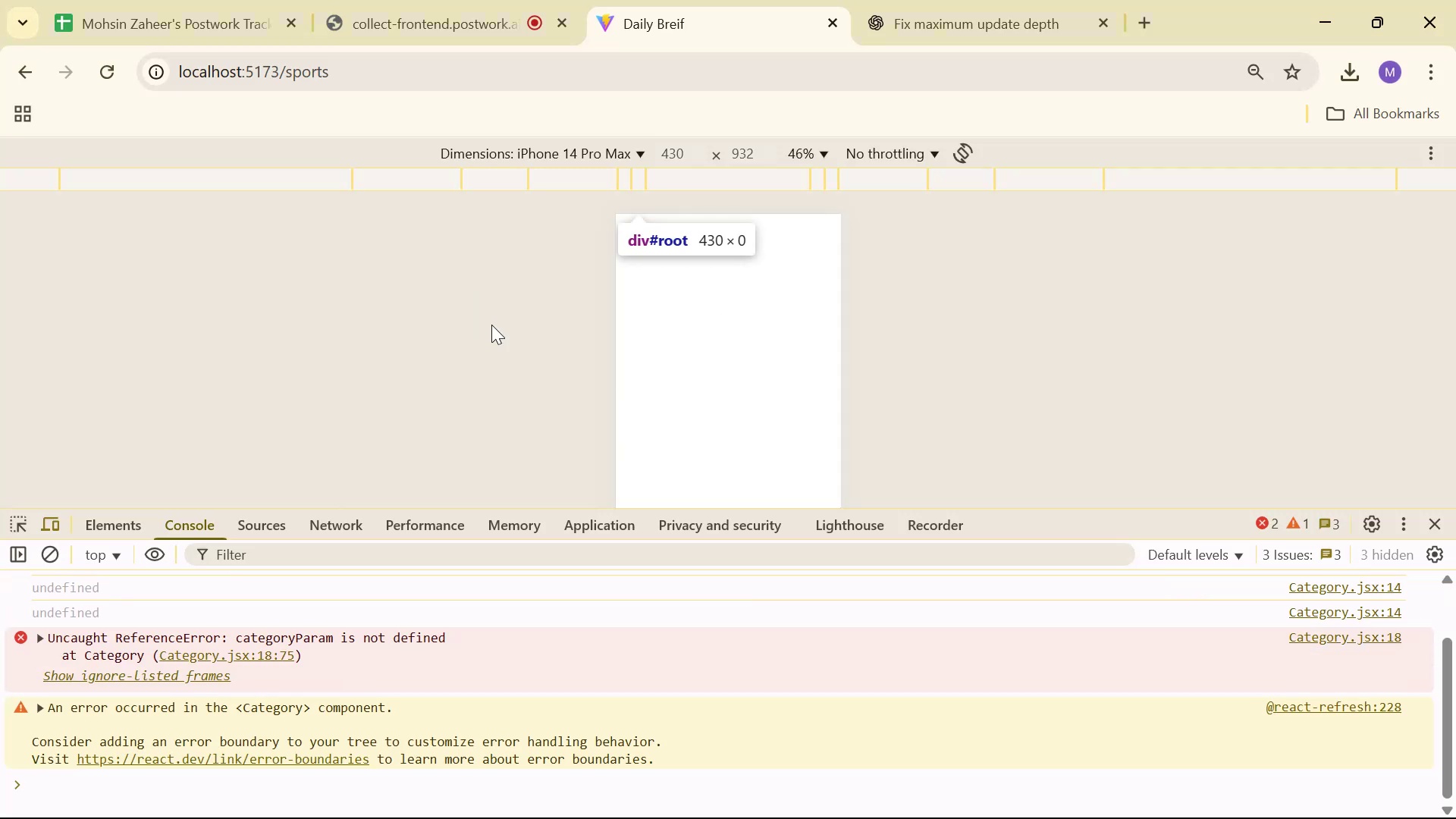 
key(Alt+AltLeft)
 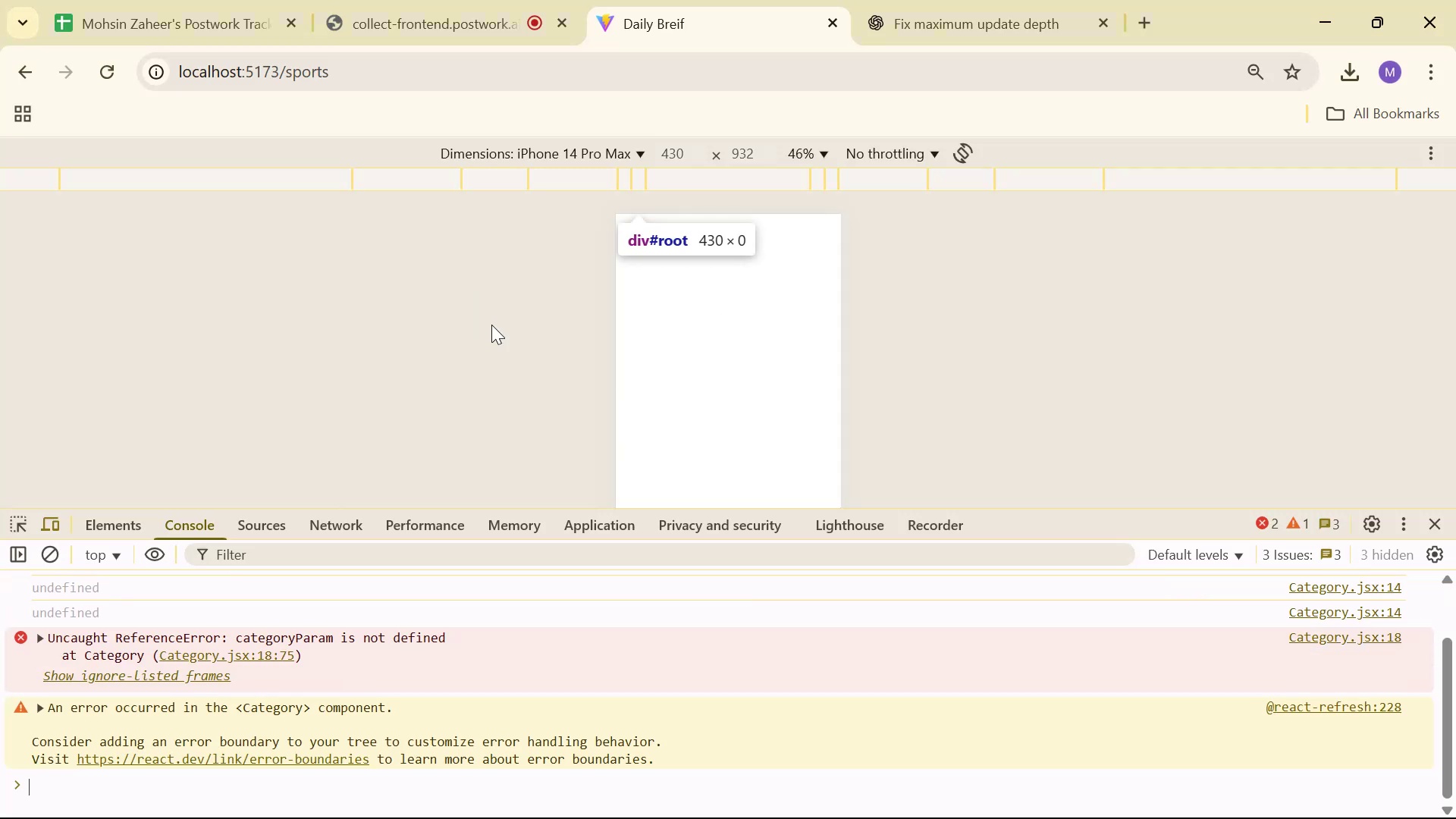 
key(Alt+Tab)
 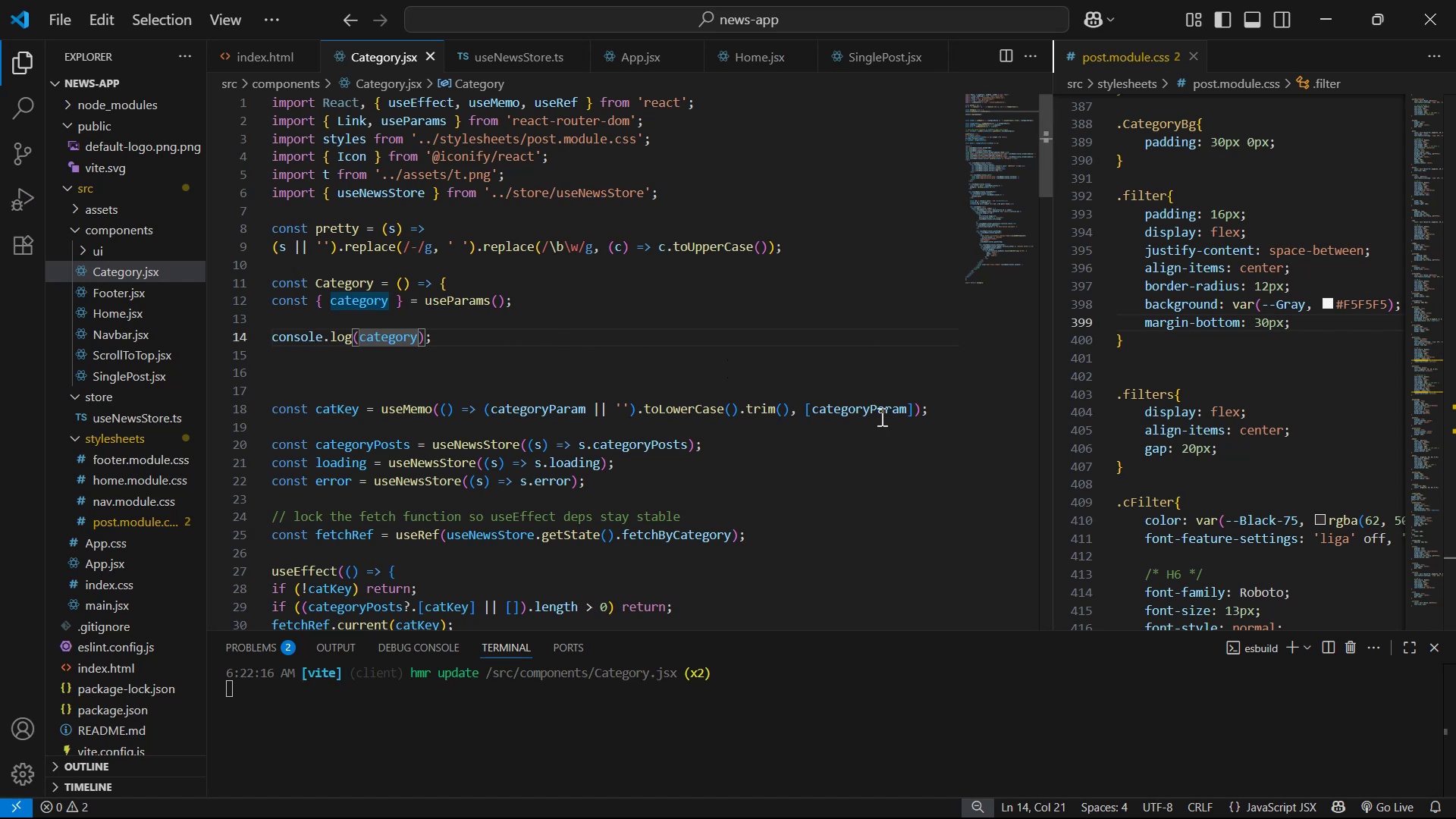 
double_click([961, 406])
 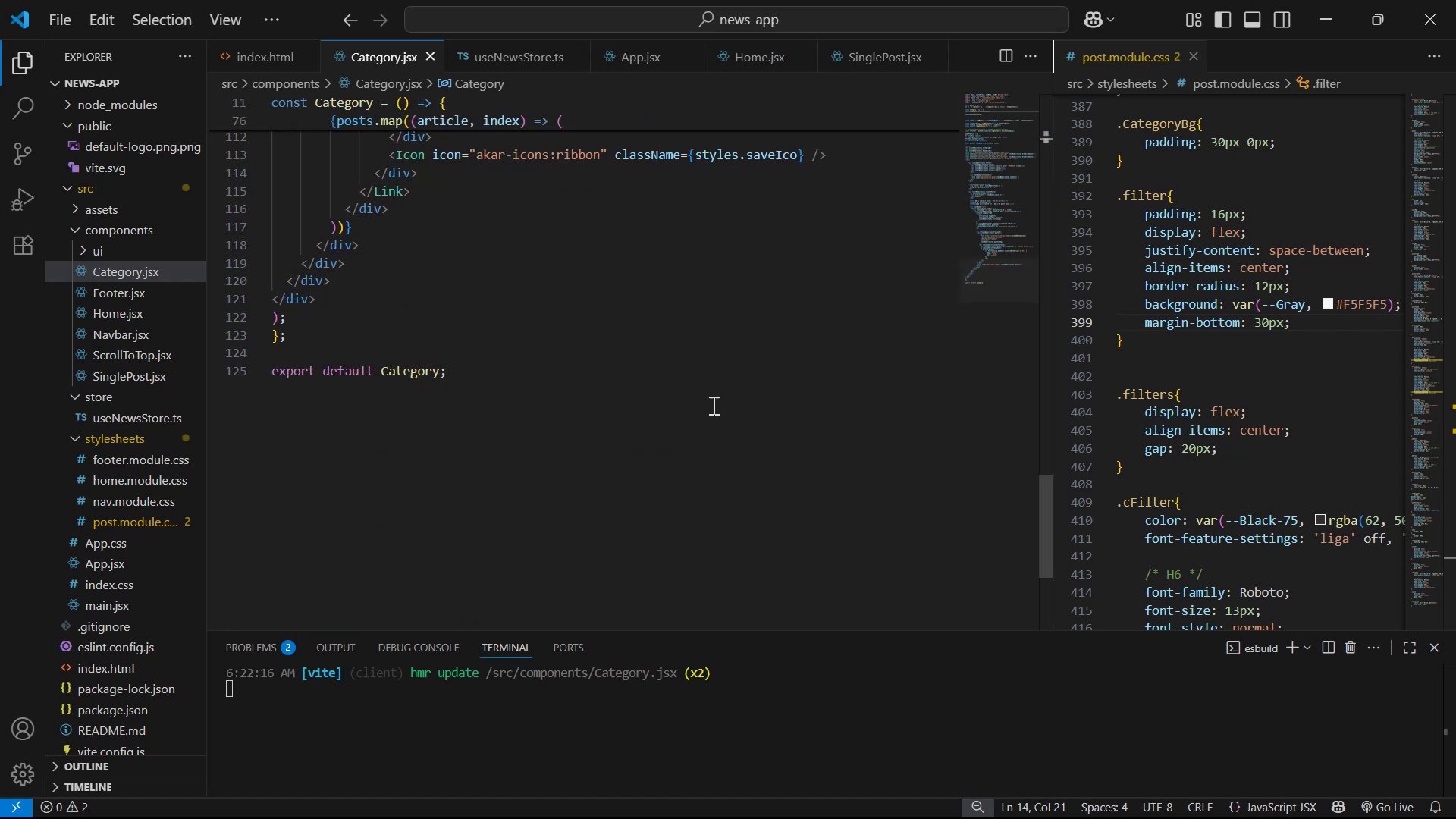 
scroll: coordinate [617, 354], scroll_direction: up, amount: 36.0
 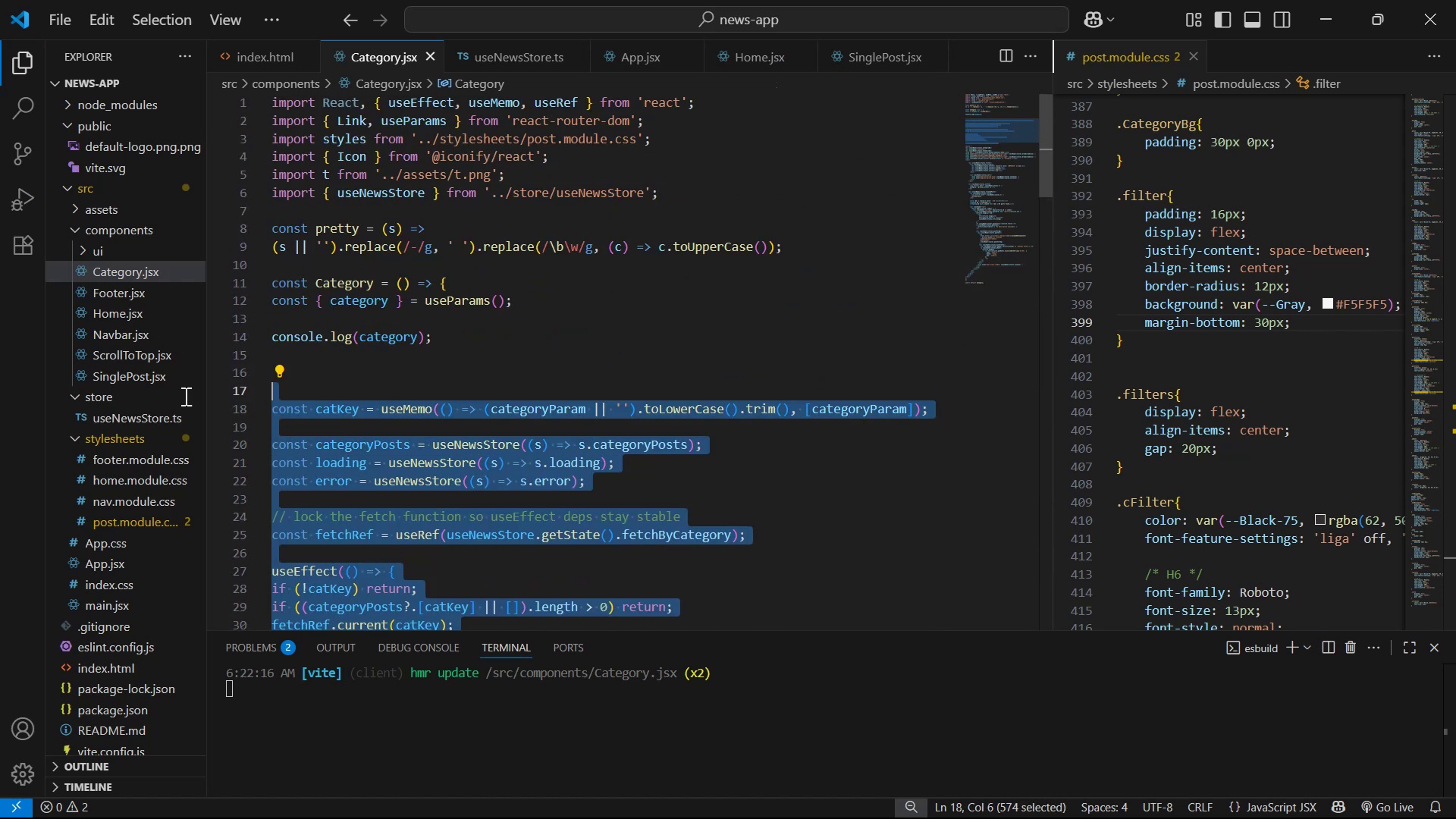 
left_click([221, 403])
 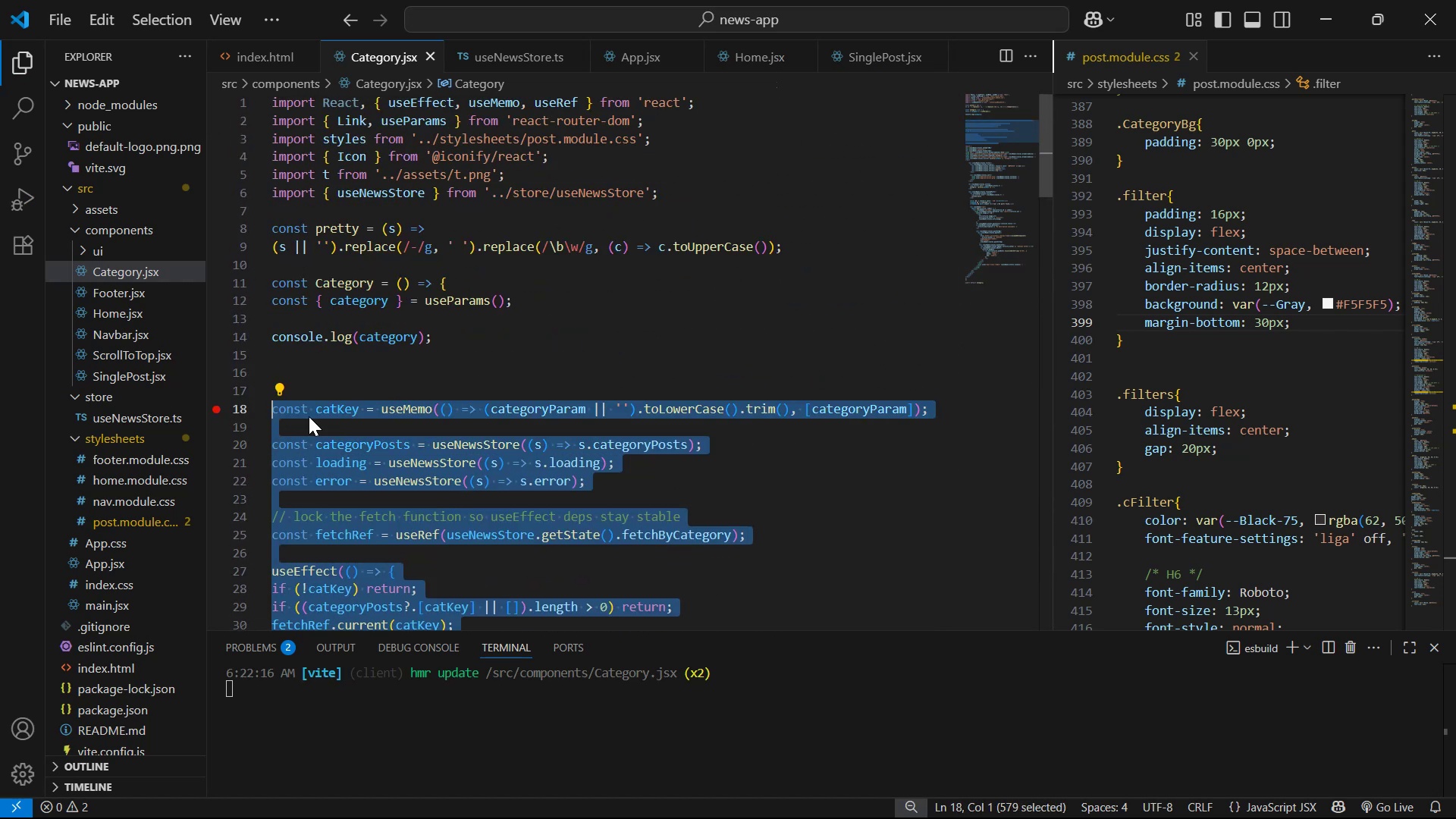 
scroll: coordinate [592, 428], scroll_direction: down, amount: 3.0
 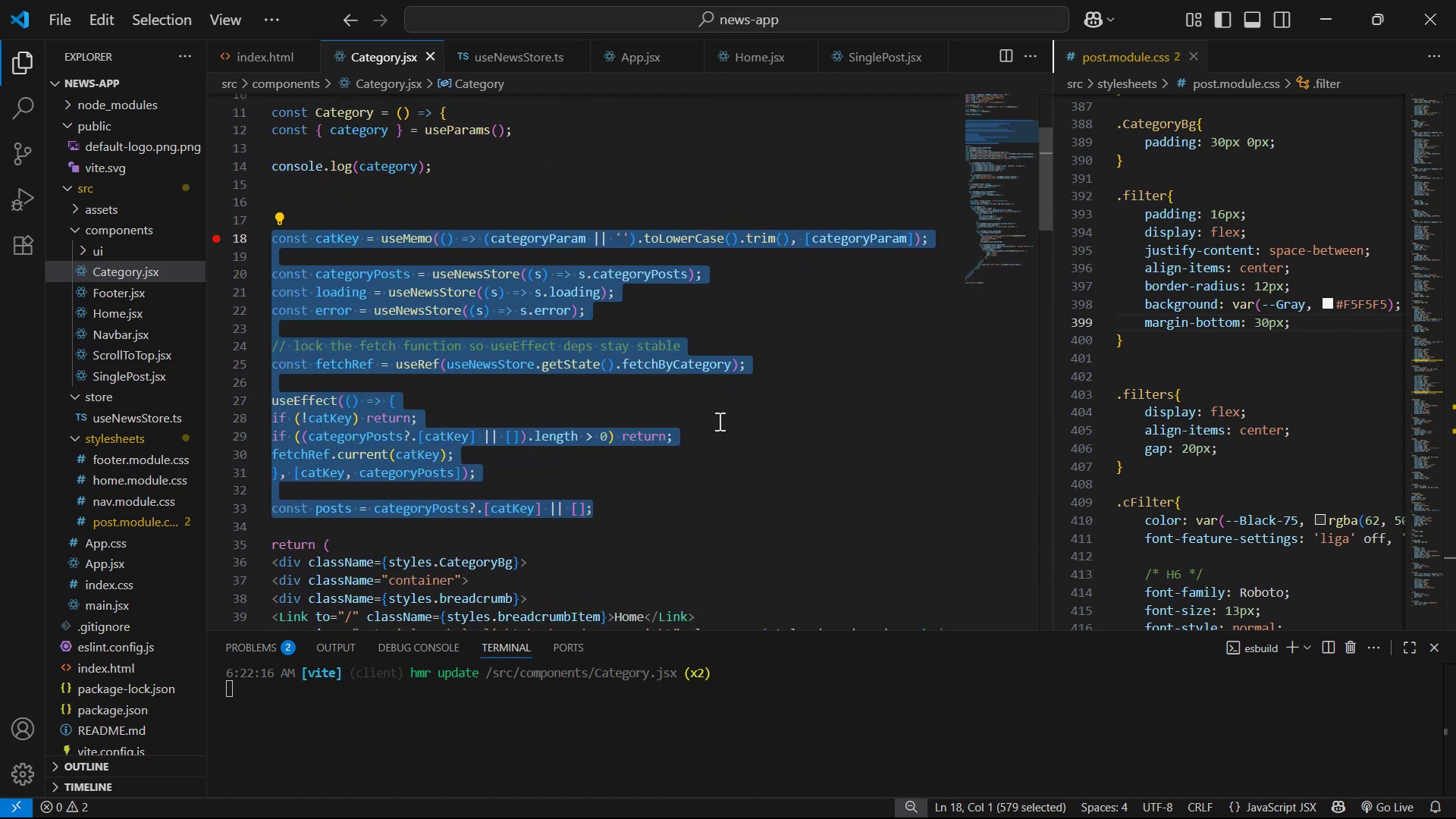 
key(Control+Slash)
 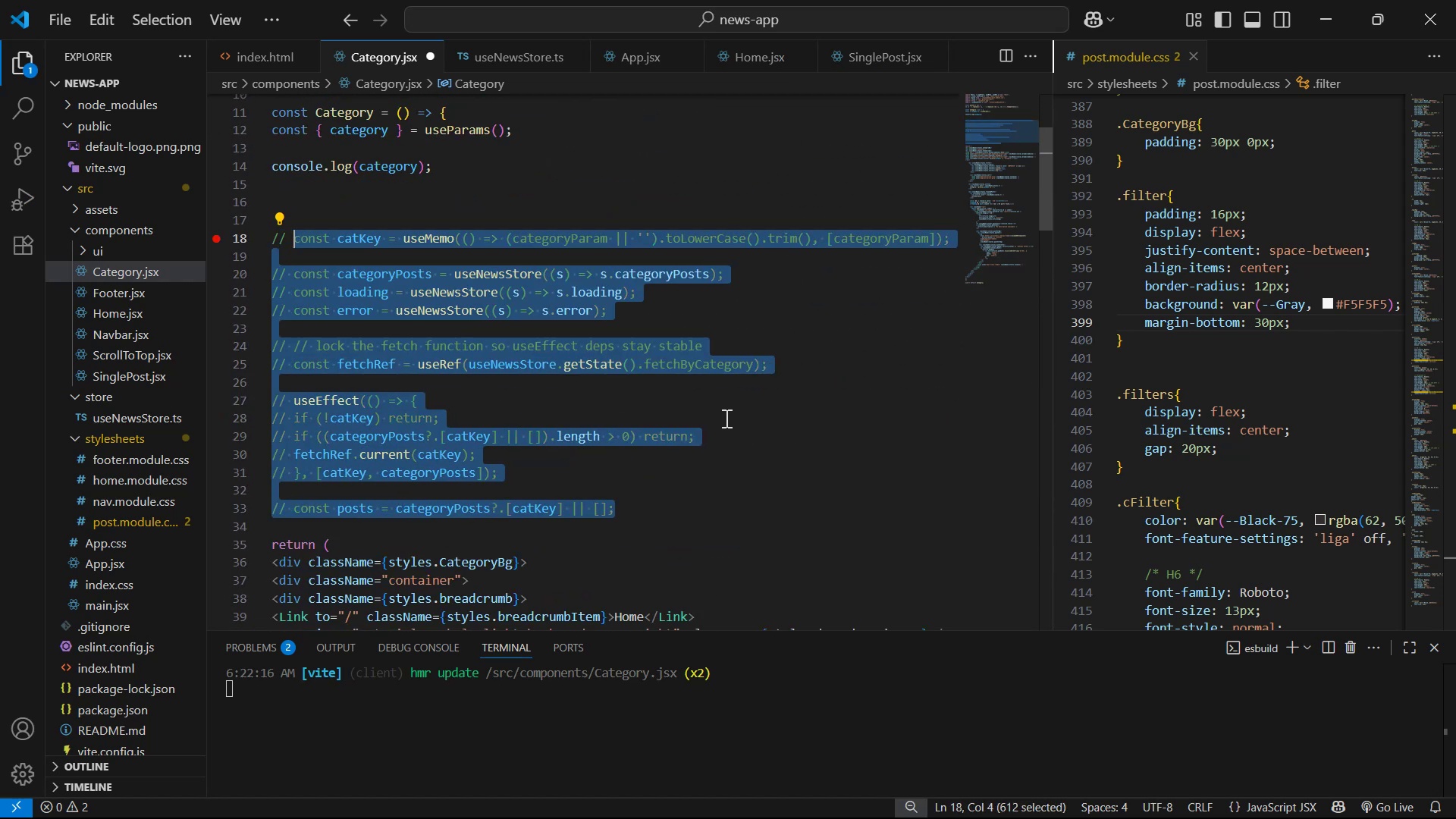 
key(Control+S)
 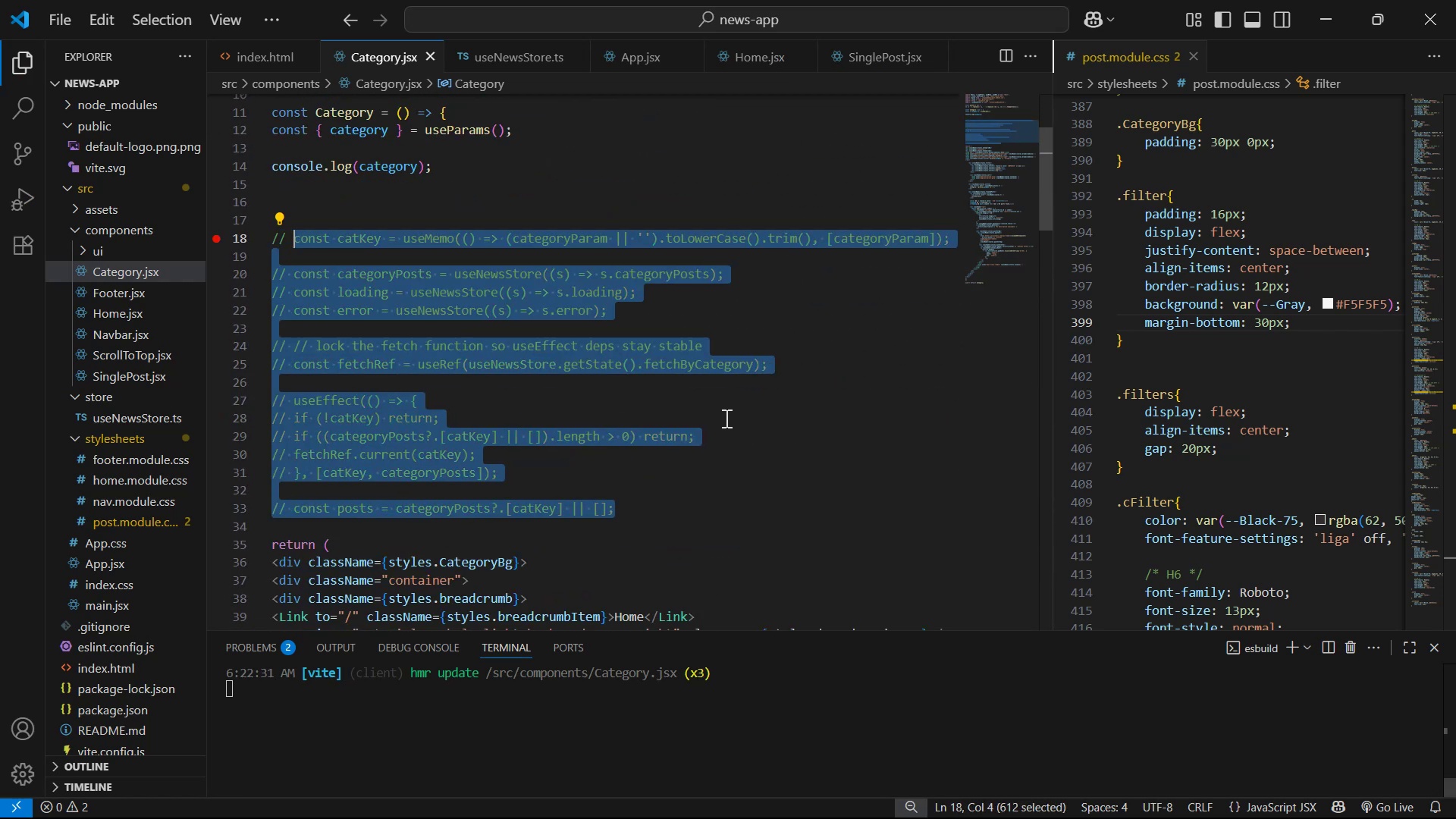 
key(Alt+AltLeft)
 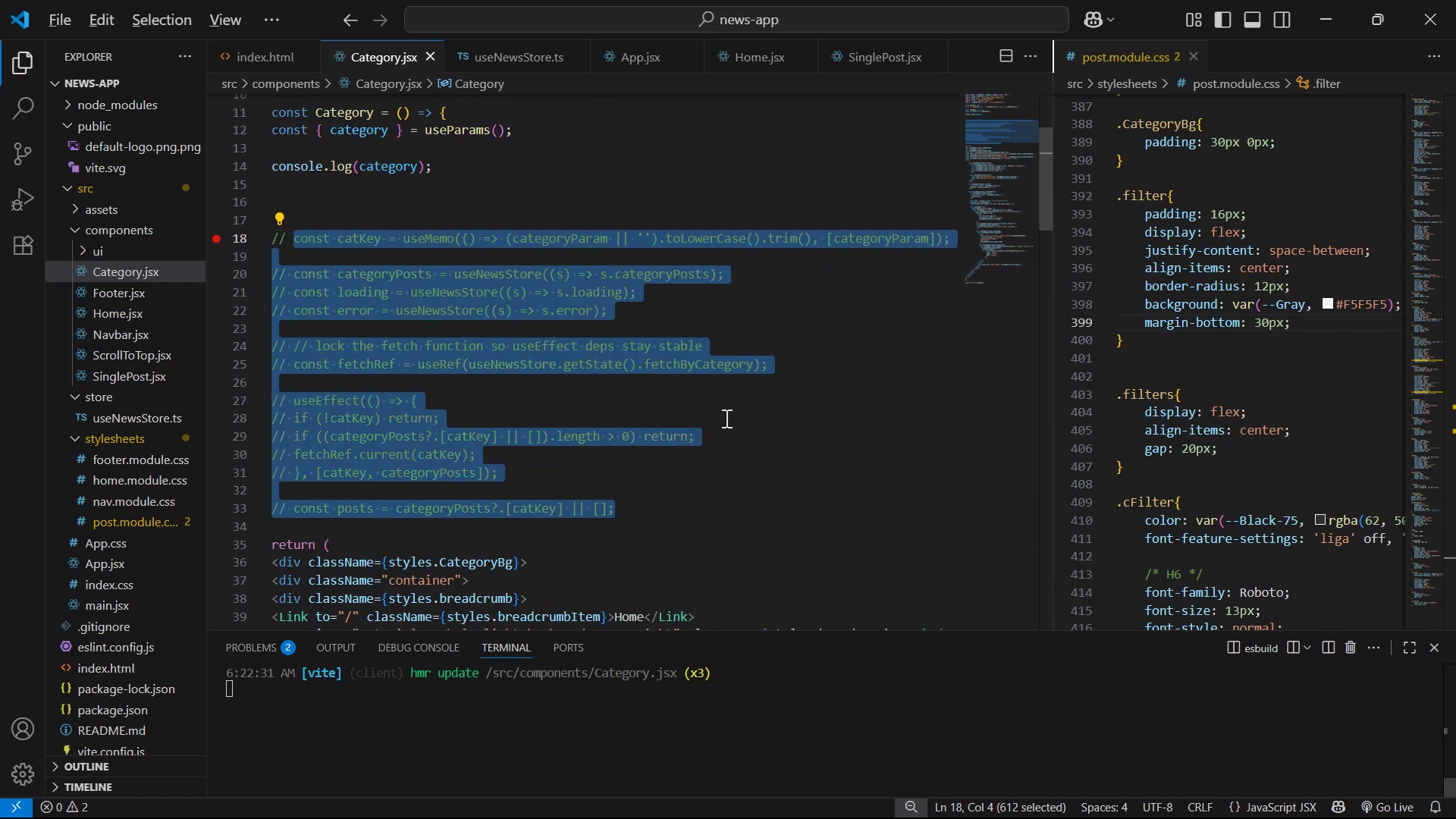 
key(Alt+Tab)
 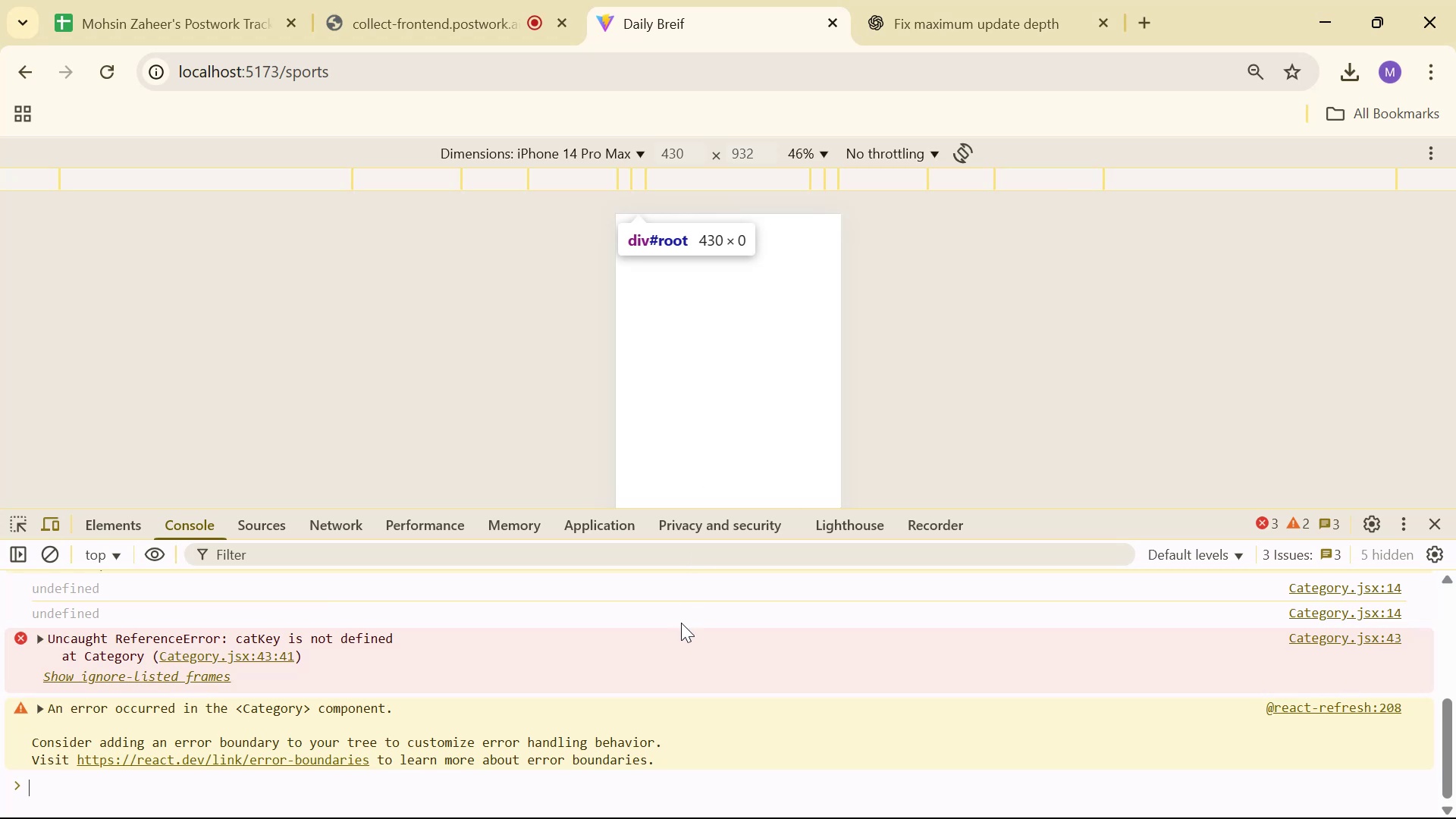 
scroll: coordinate [690, 629], scroll_direction: up, amount: 1.0
 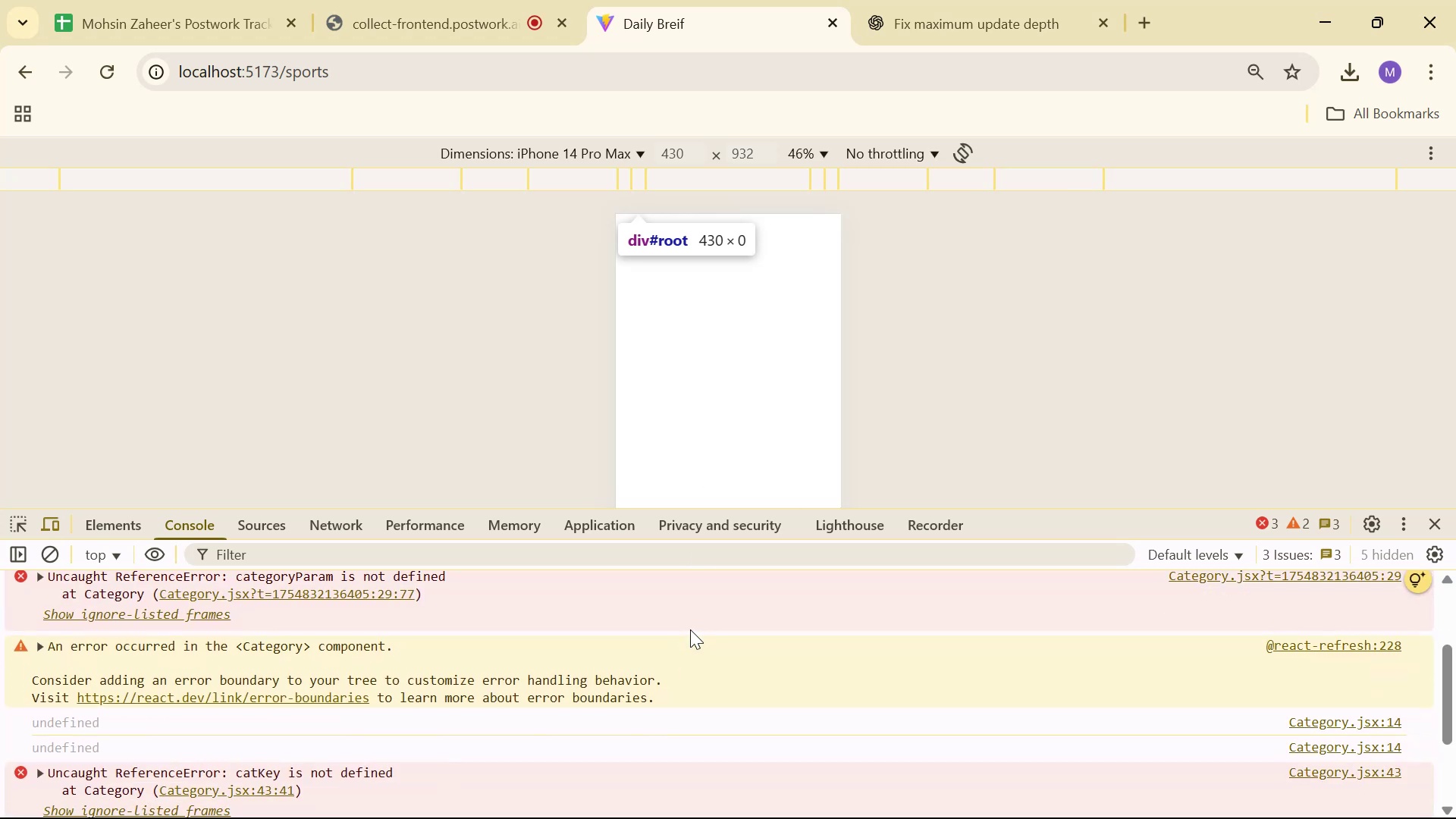 
scroll: coordinate [686, 639], scroll_direction: down, amount: 4.0
 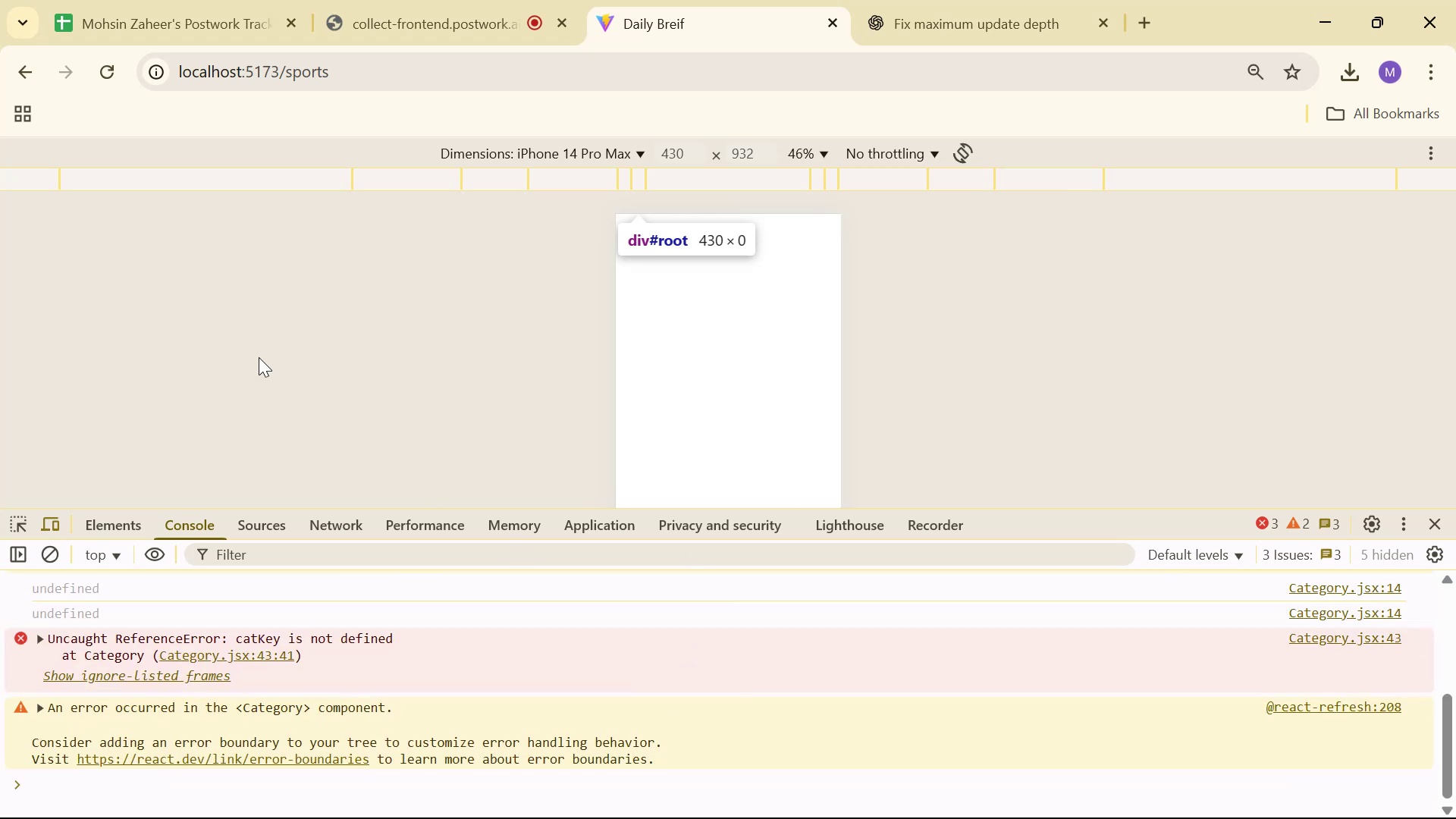 
key(Control+Shift+R)
 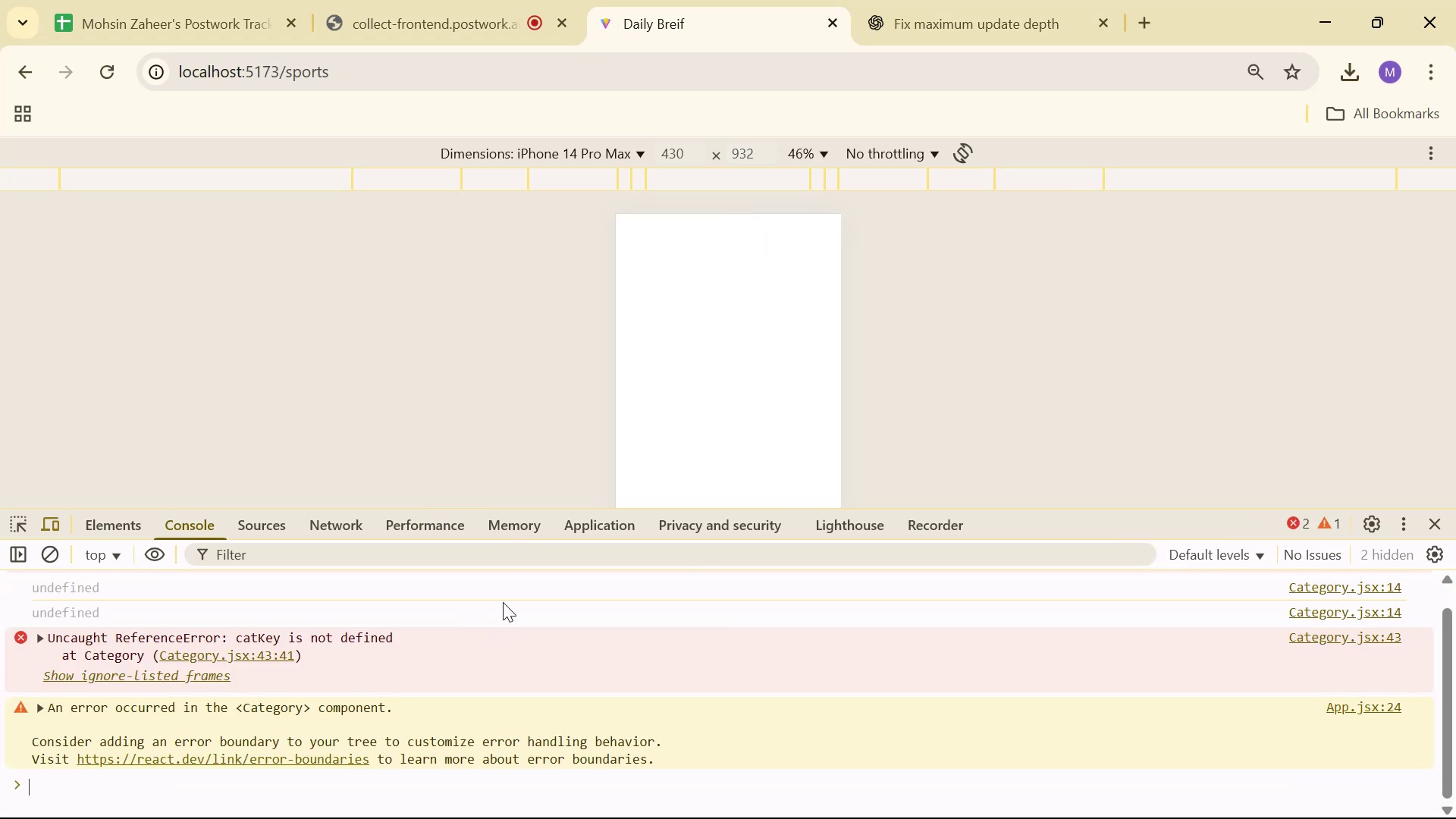 
key(Alt+AltLeft)
 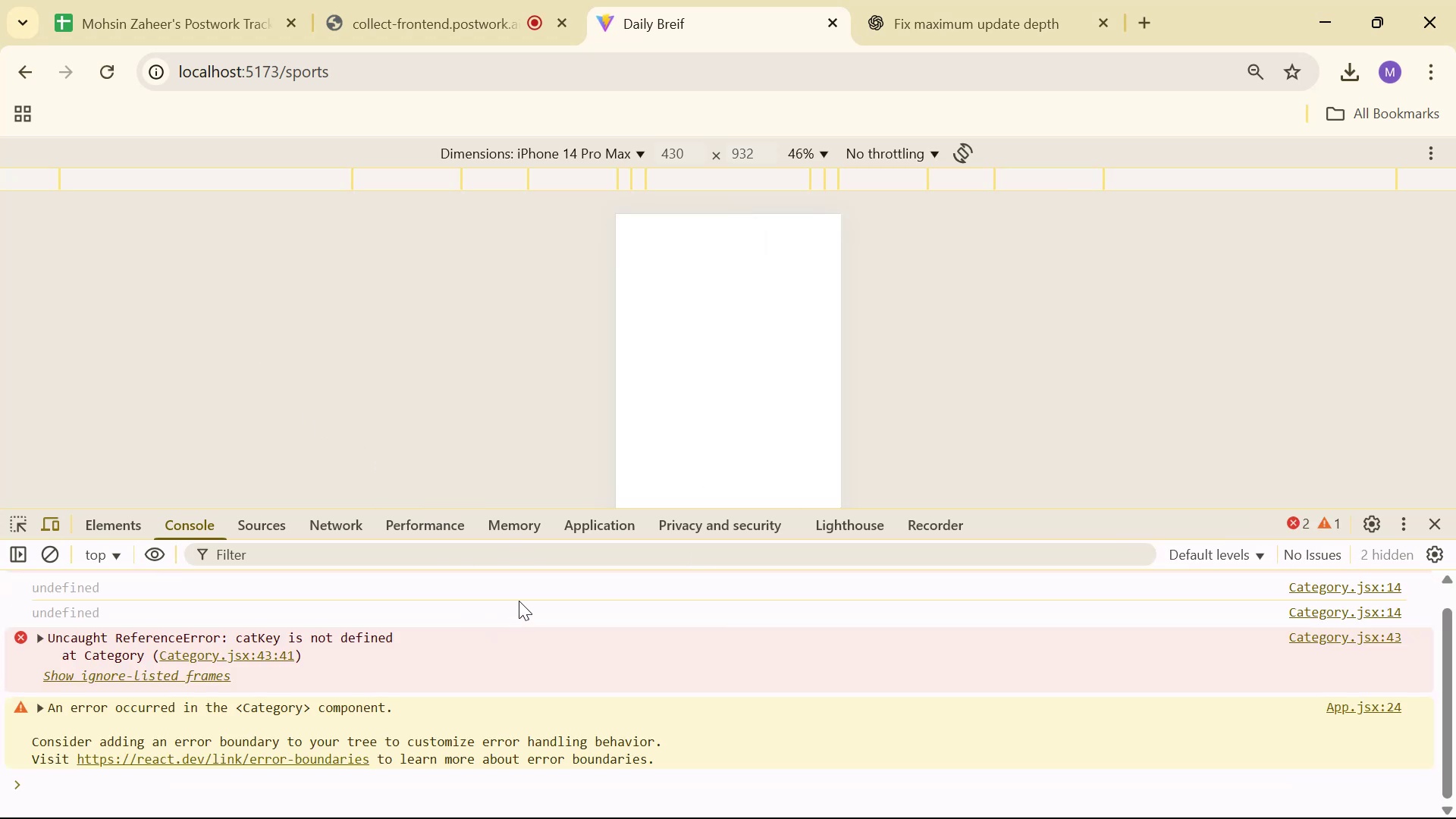 
key(Alt+Tab)
 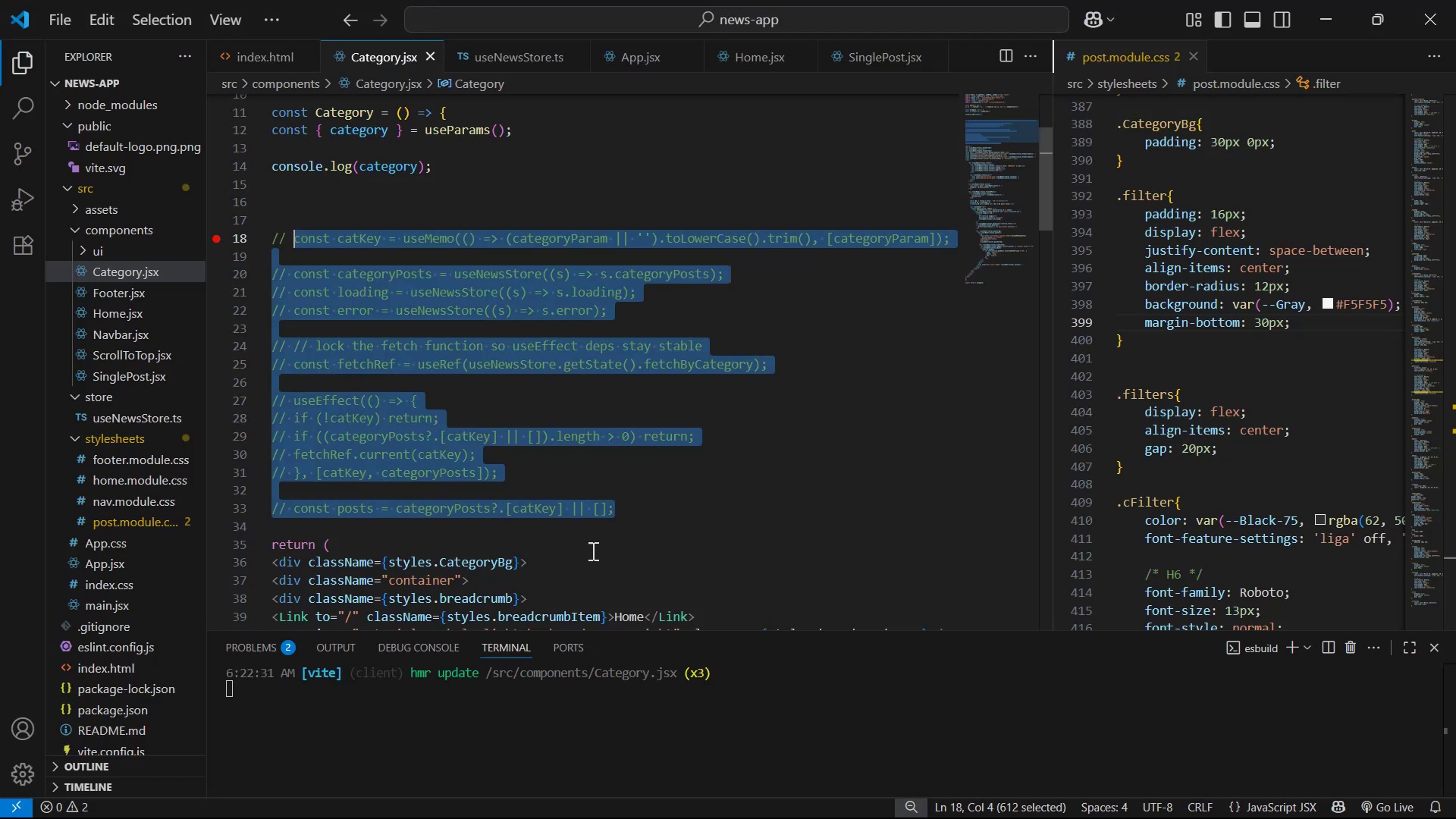 
scroll: coordinate [597, 564], scroll_direction: down, amount: 14.0
 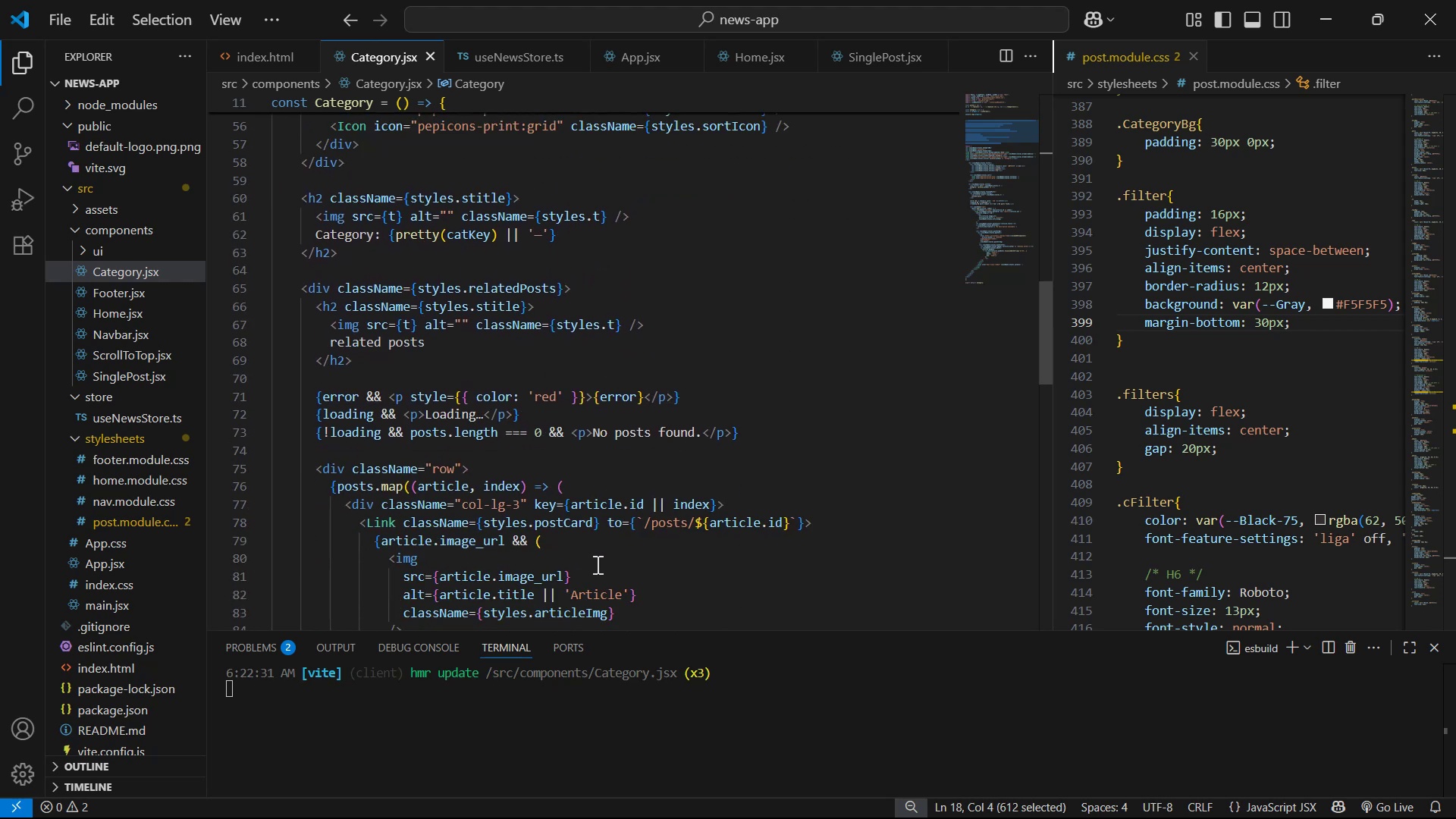 
scroll: coordinate [590, 541], scroll_direction: up, amount: 11.0
 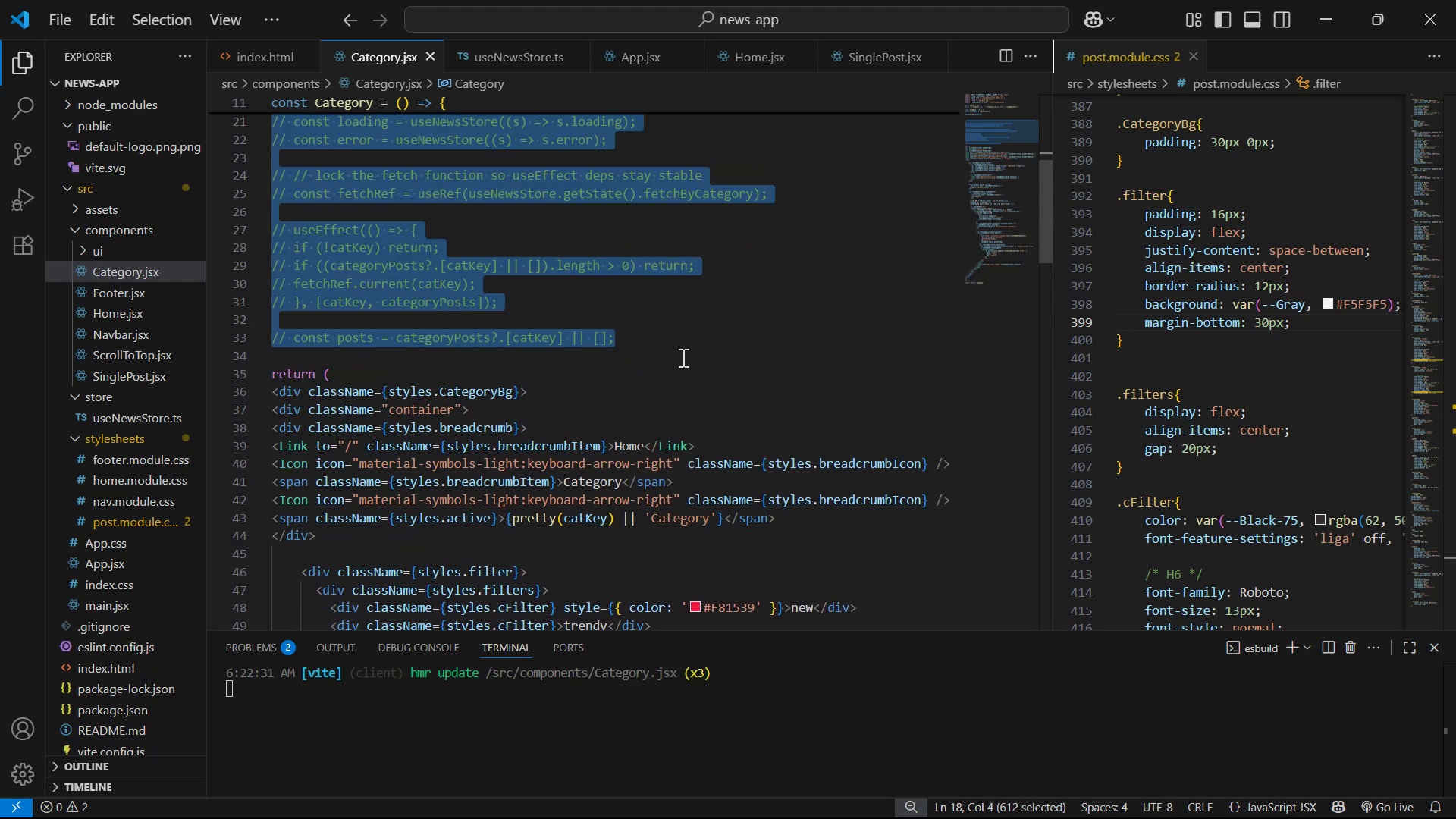 
left_click([682, 345])
 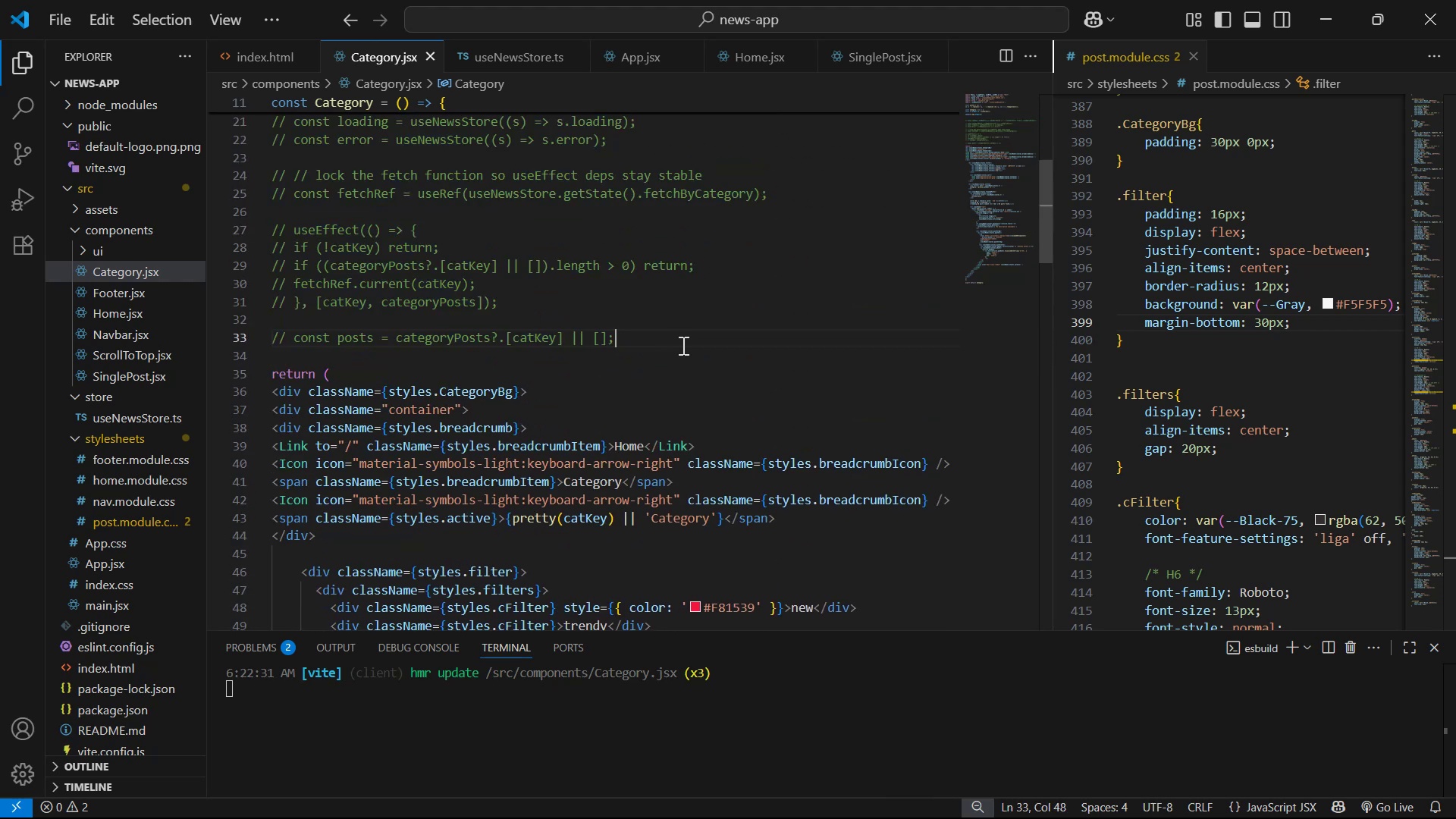 
key(Control+Slash)
 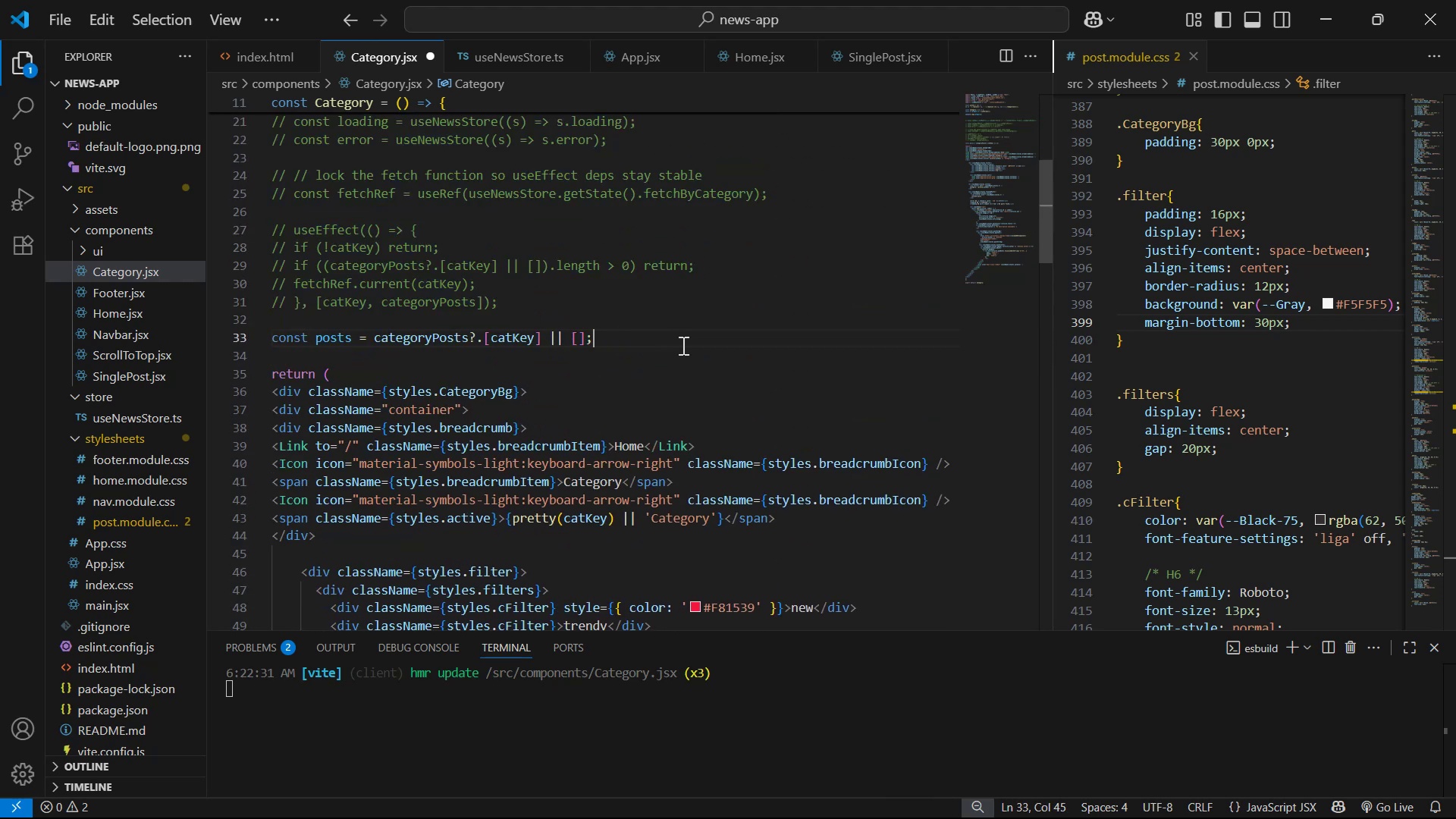 
key(ArrowUp)
 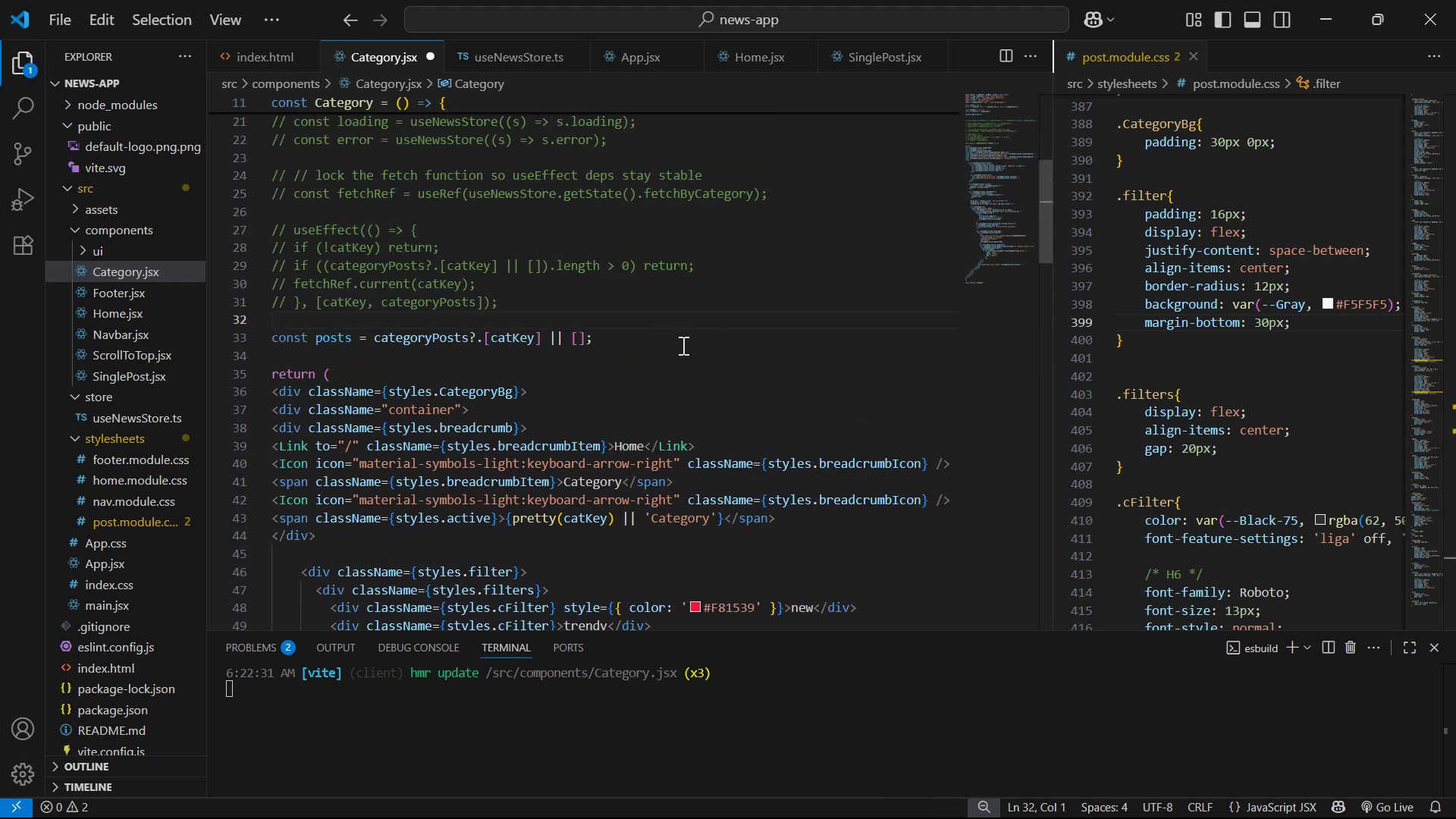 
key(Enter)
 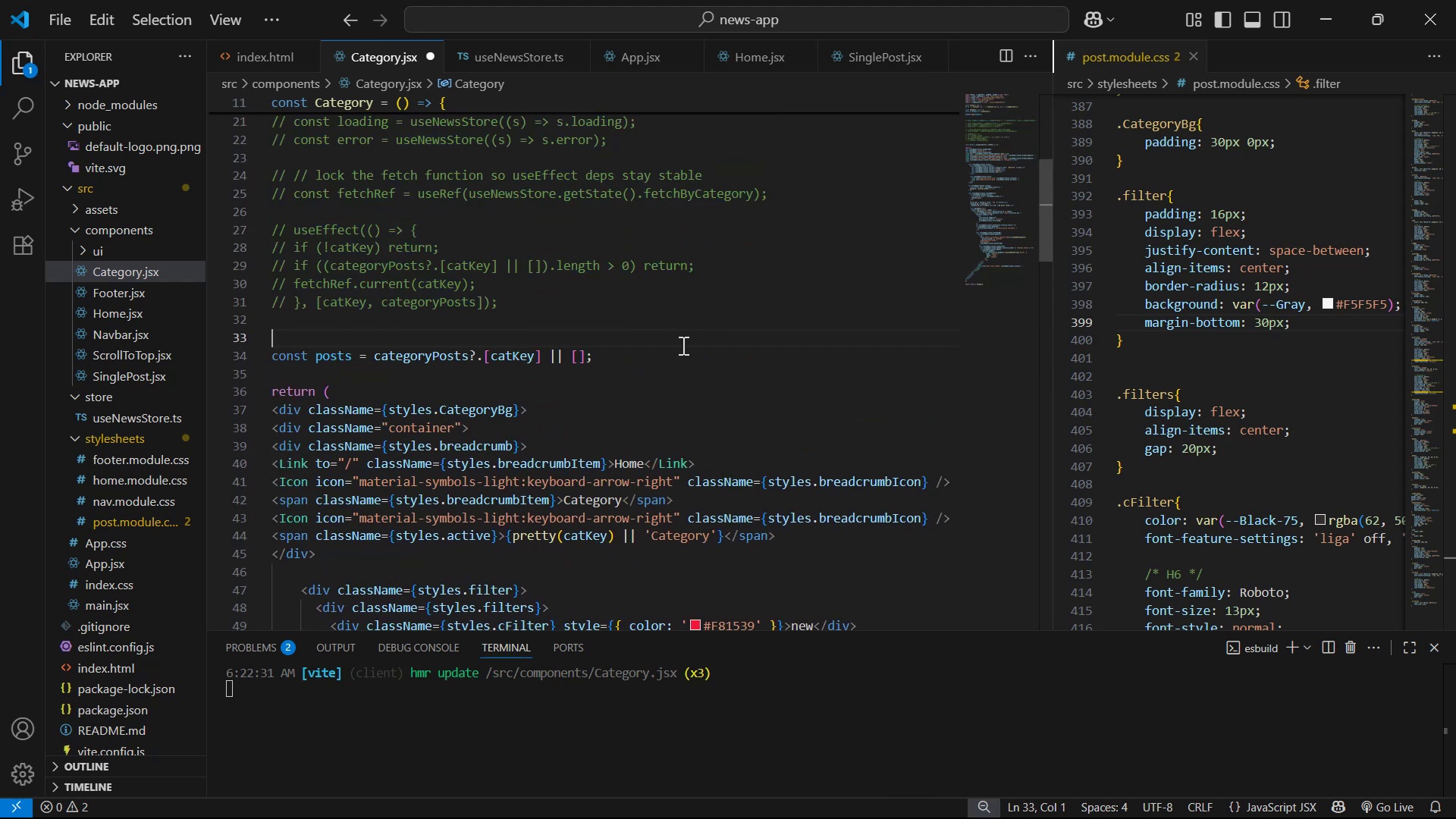 
key(Enter)
 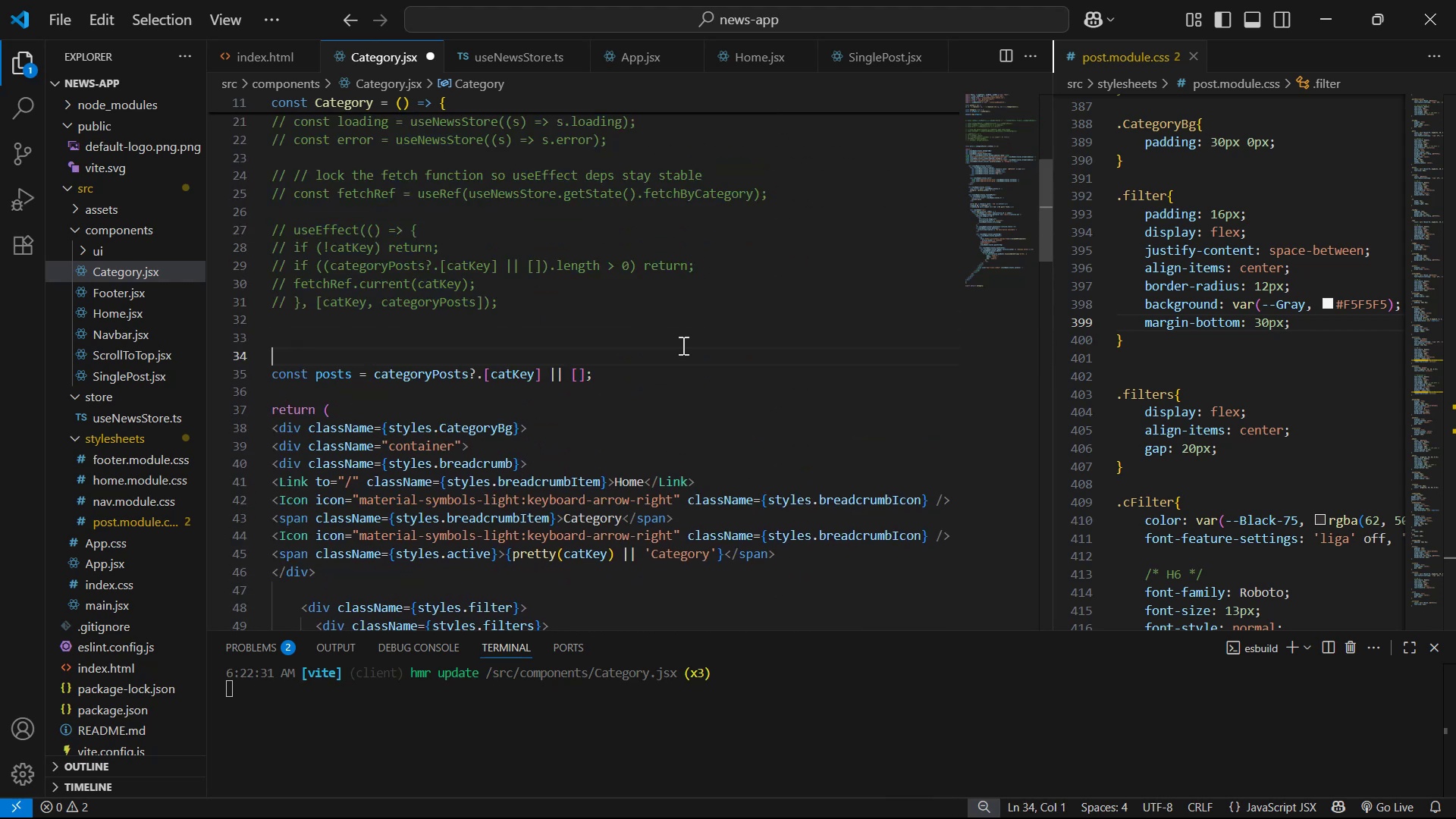 
key(ArrowUp)
 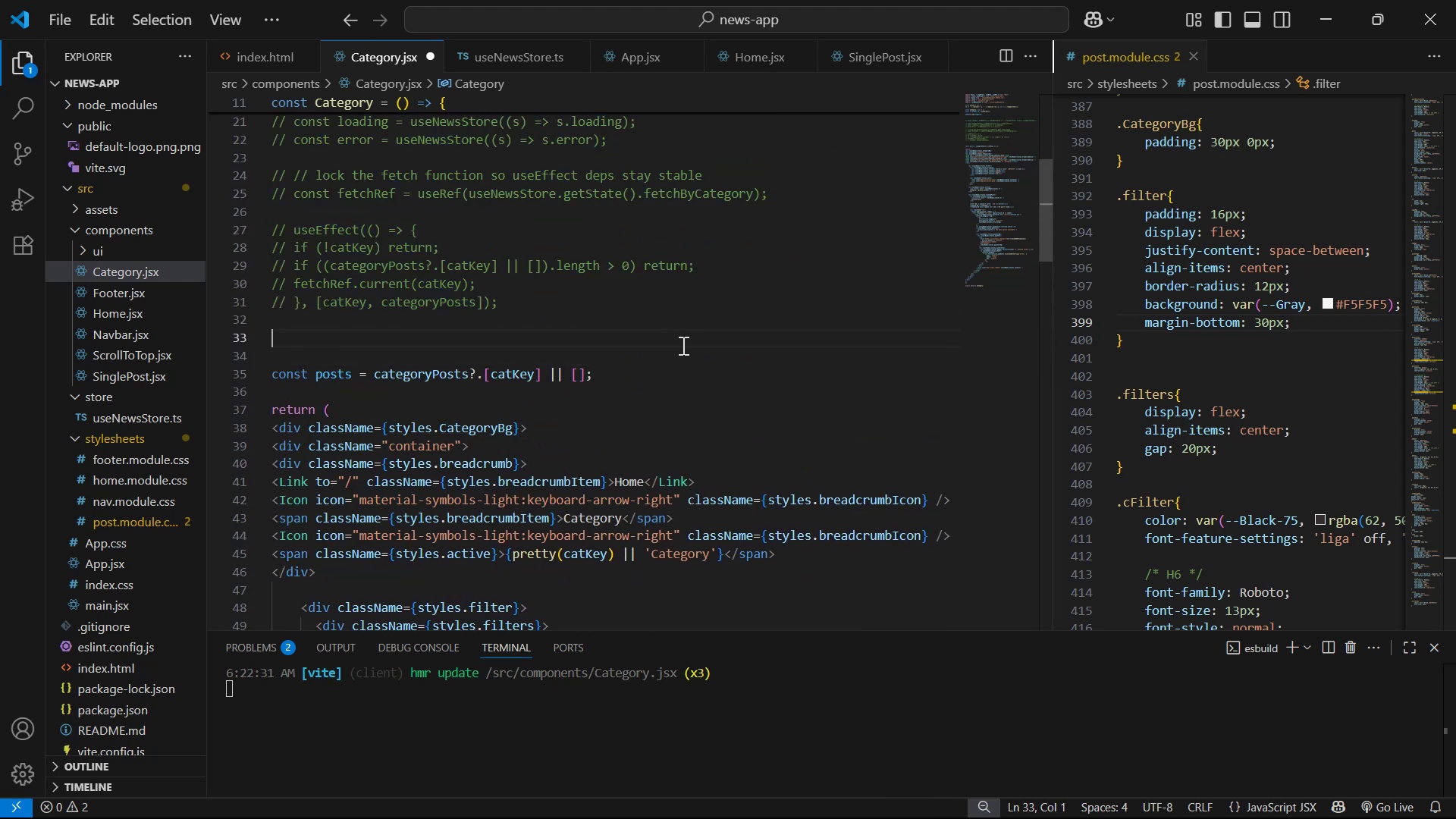 
type(catK)
 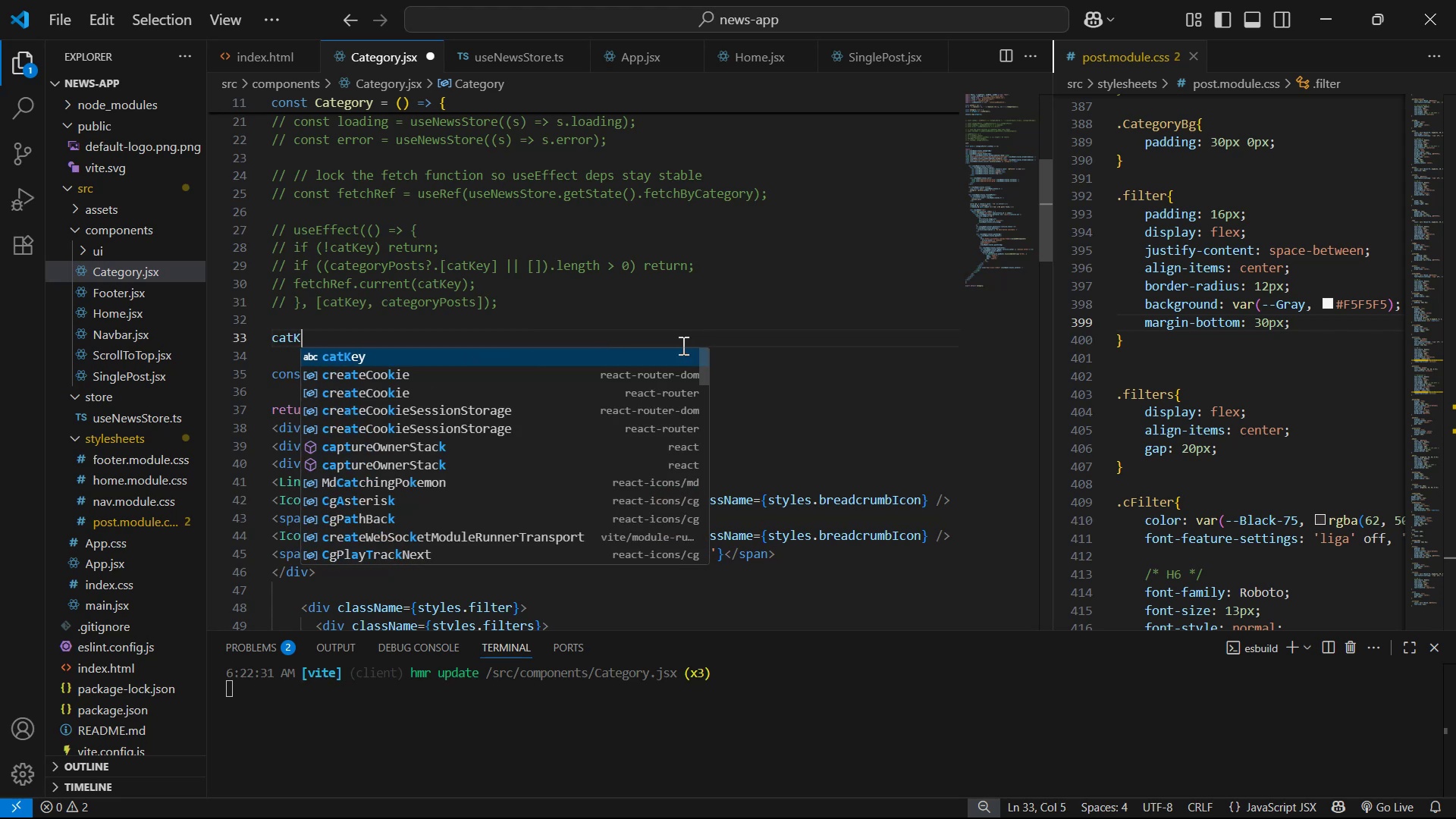 
key(Enter)
 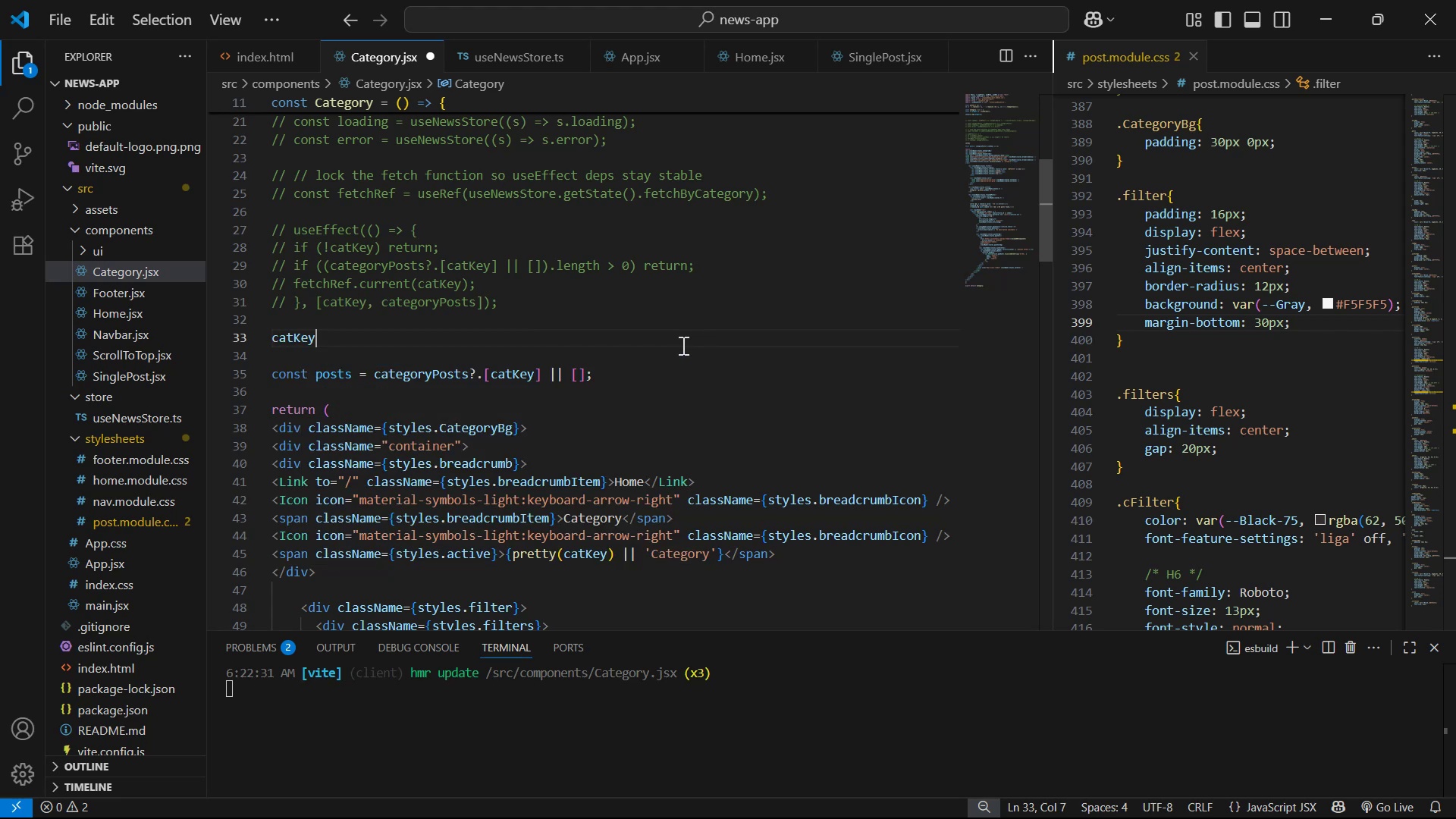 
key(Space)
 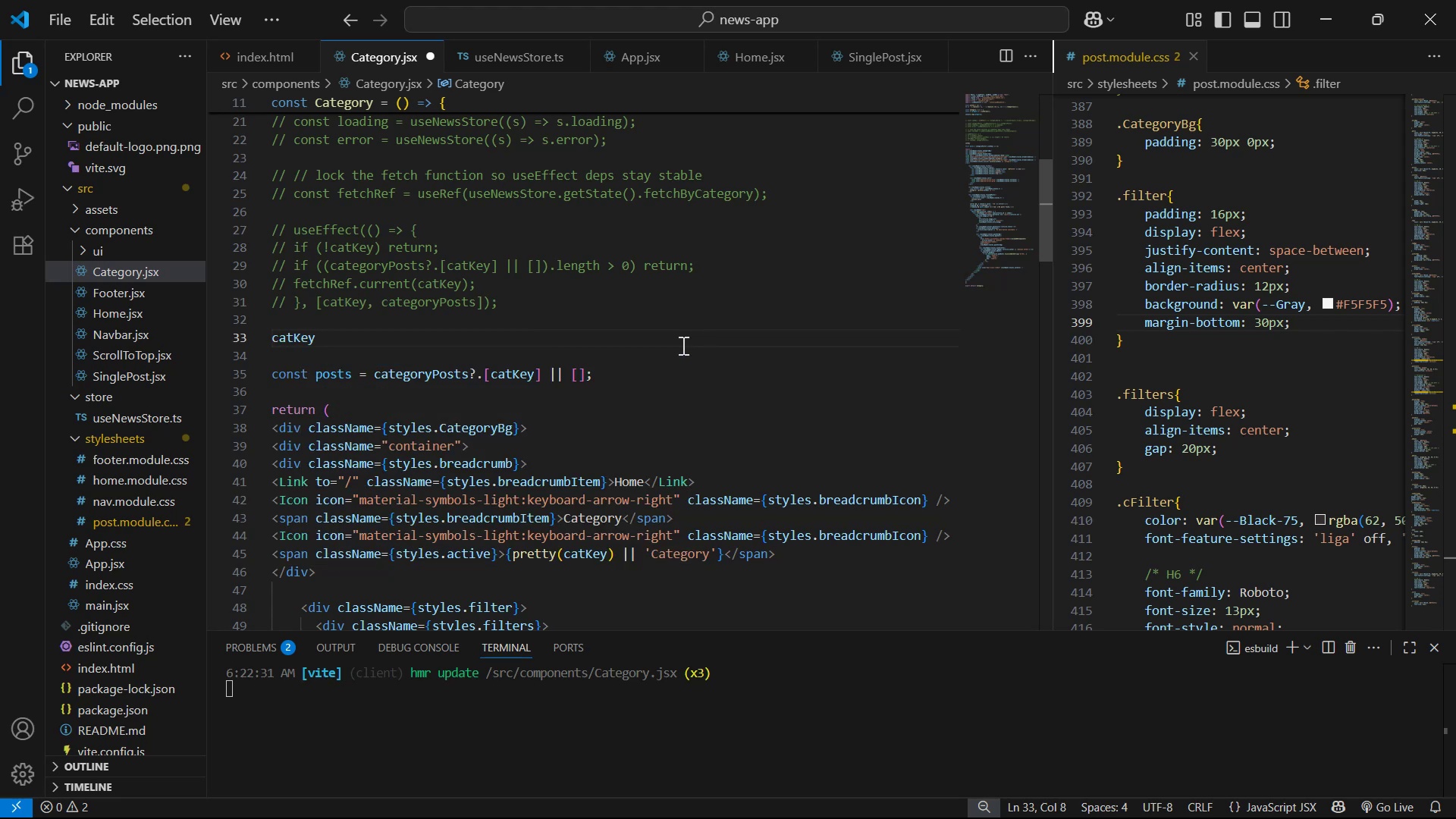 
key(Equal)
 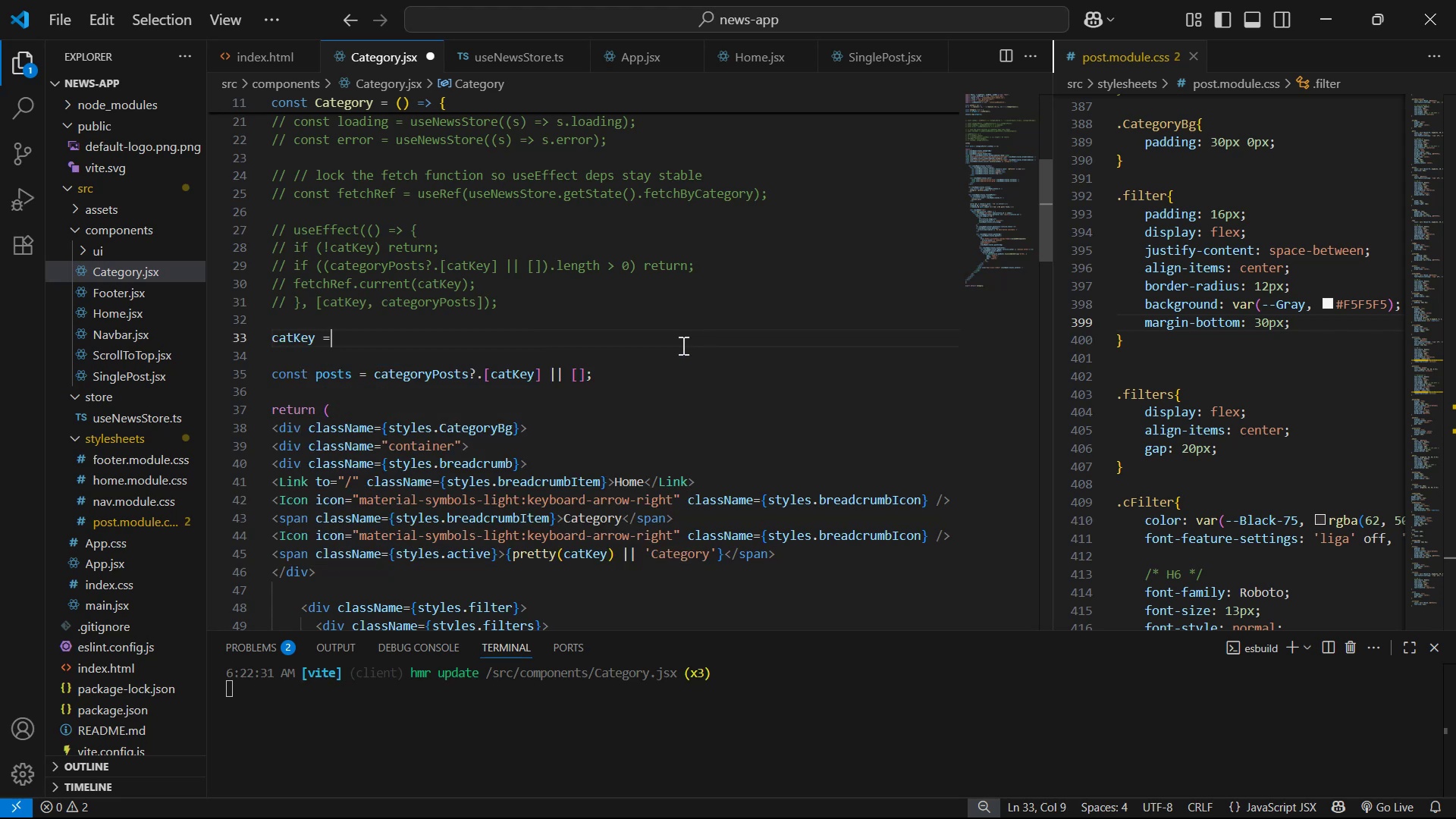 
key(Space)
 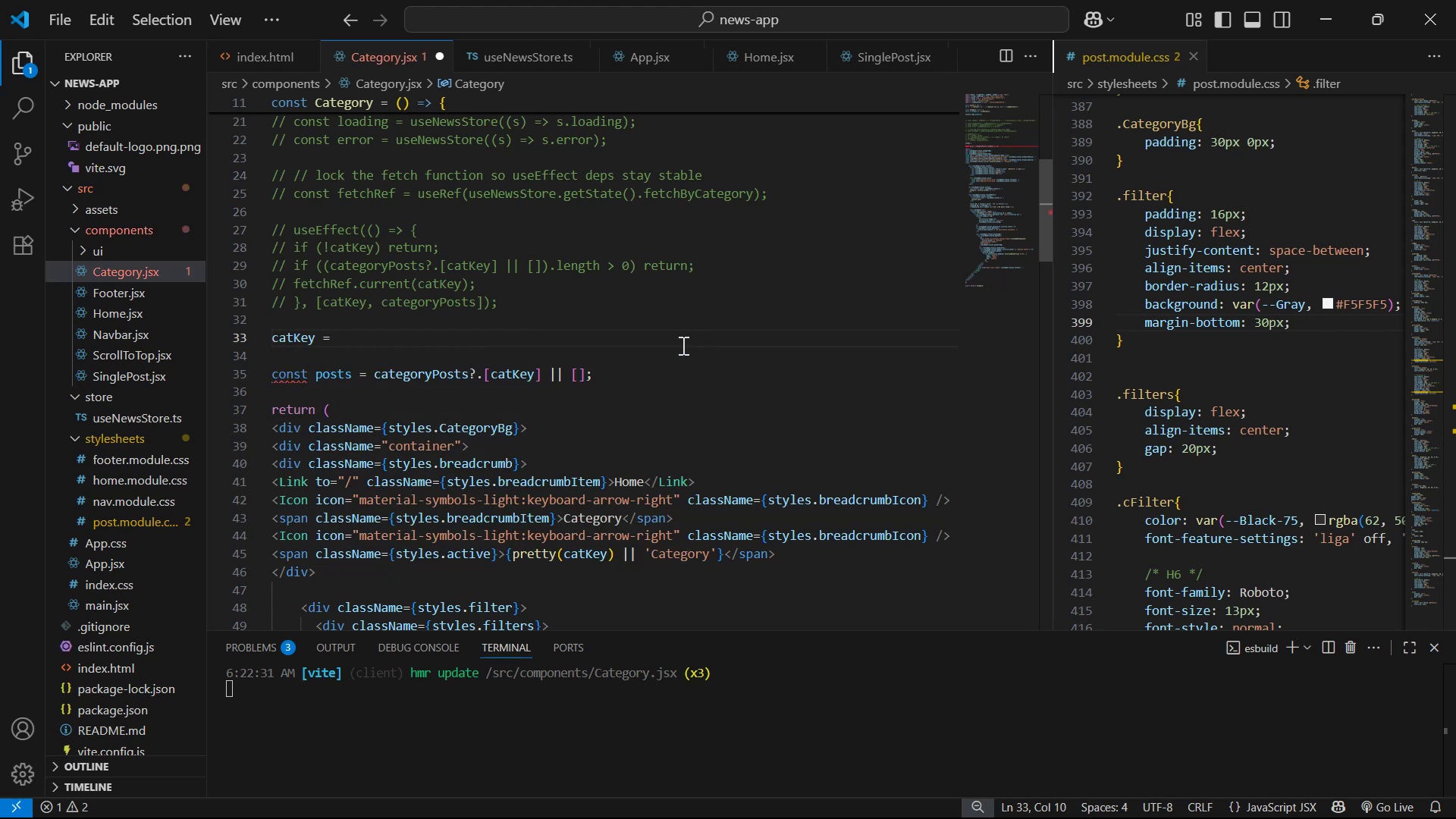 
key(Quote)
 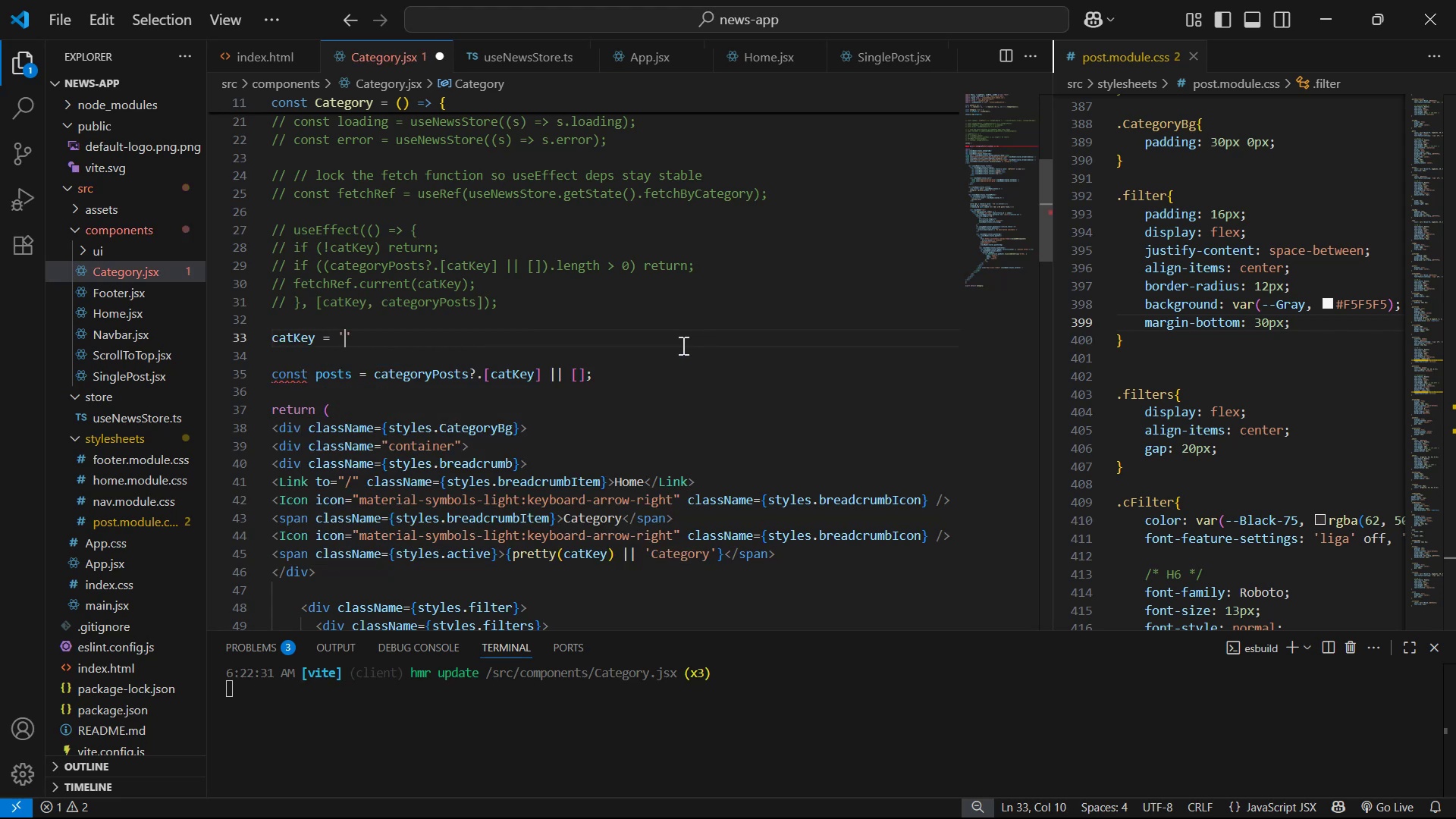 
hold_key(key=ArrowLeft, duration=0.68)
 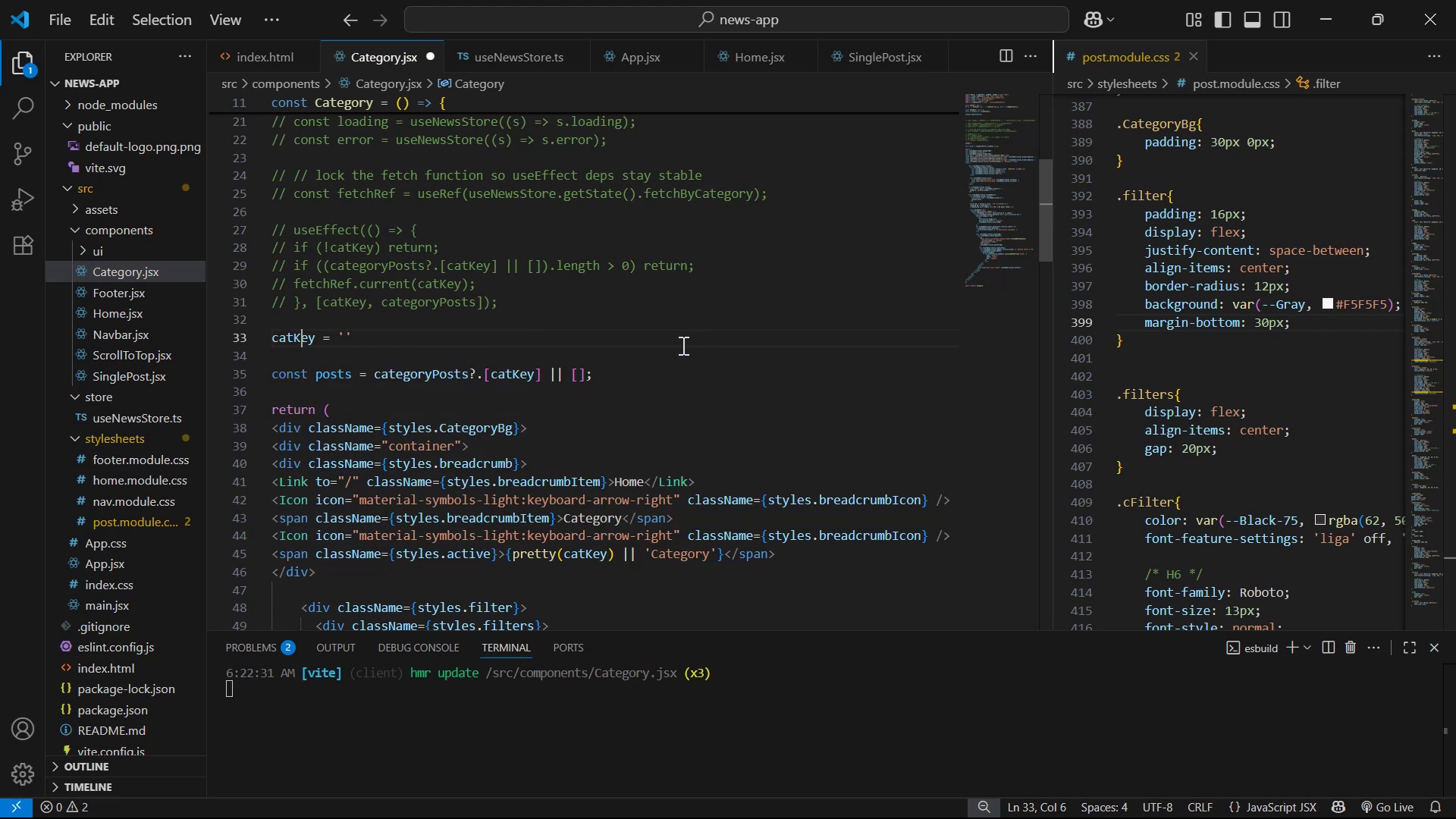 
key(ArrowLeft)
 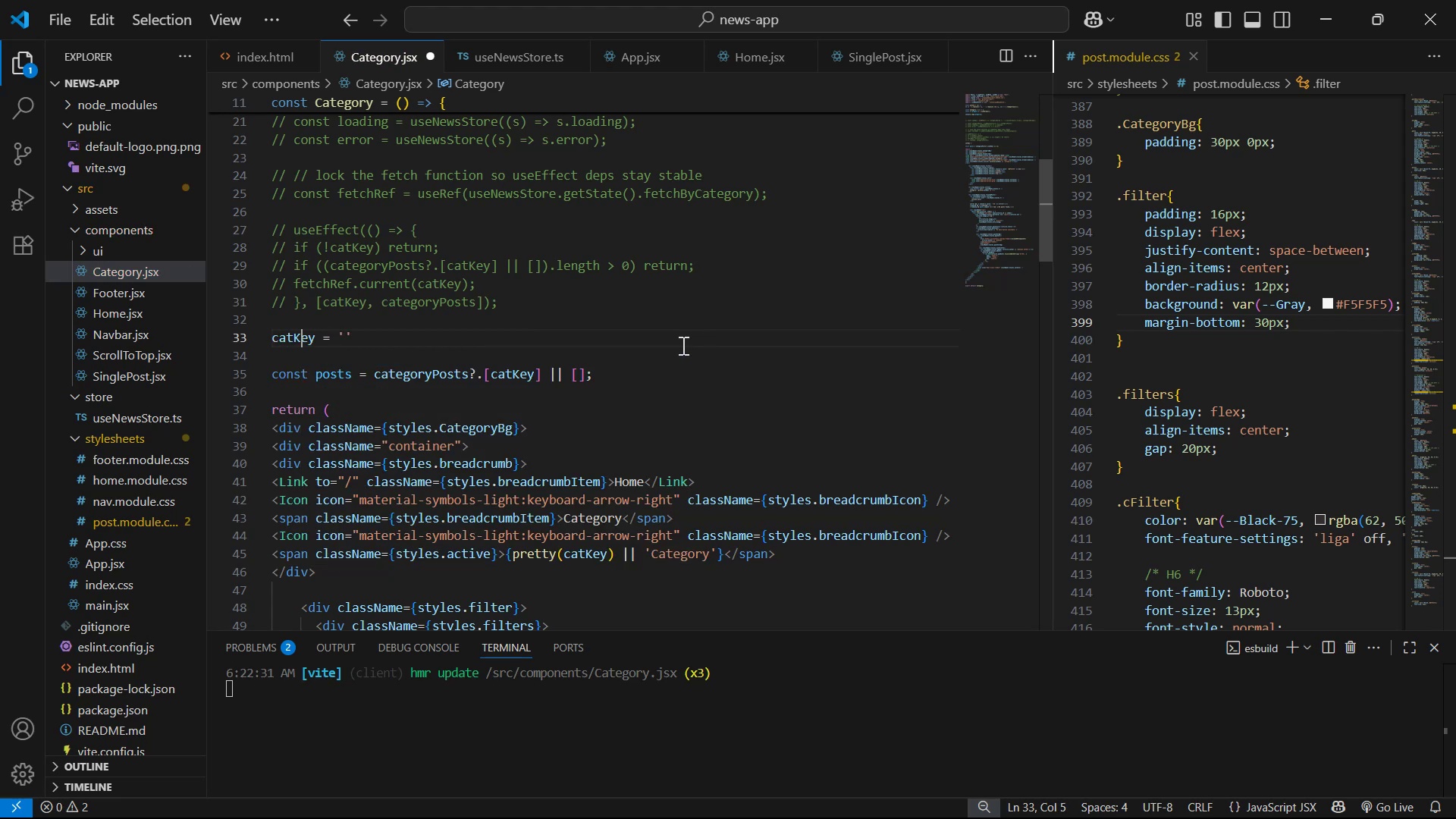 
key(ArrowLeft)
 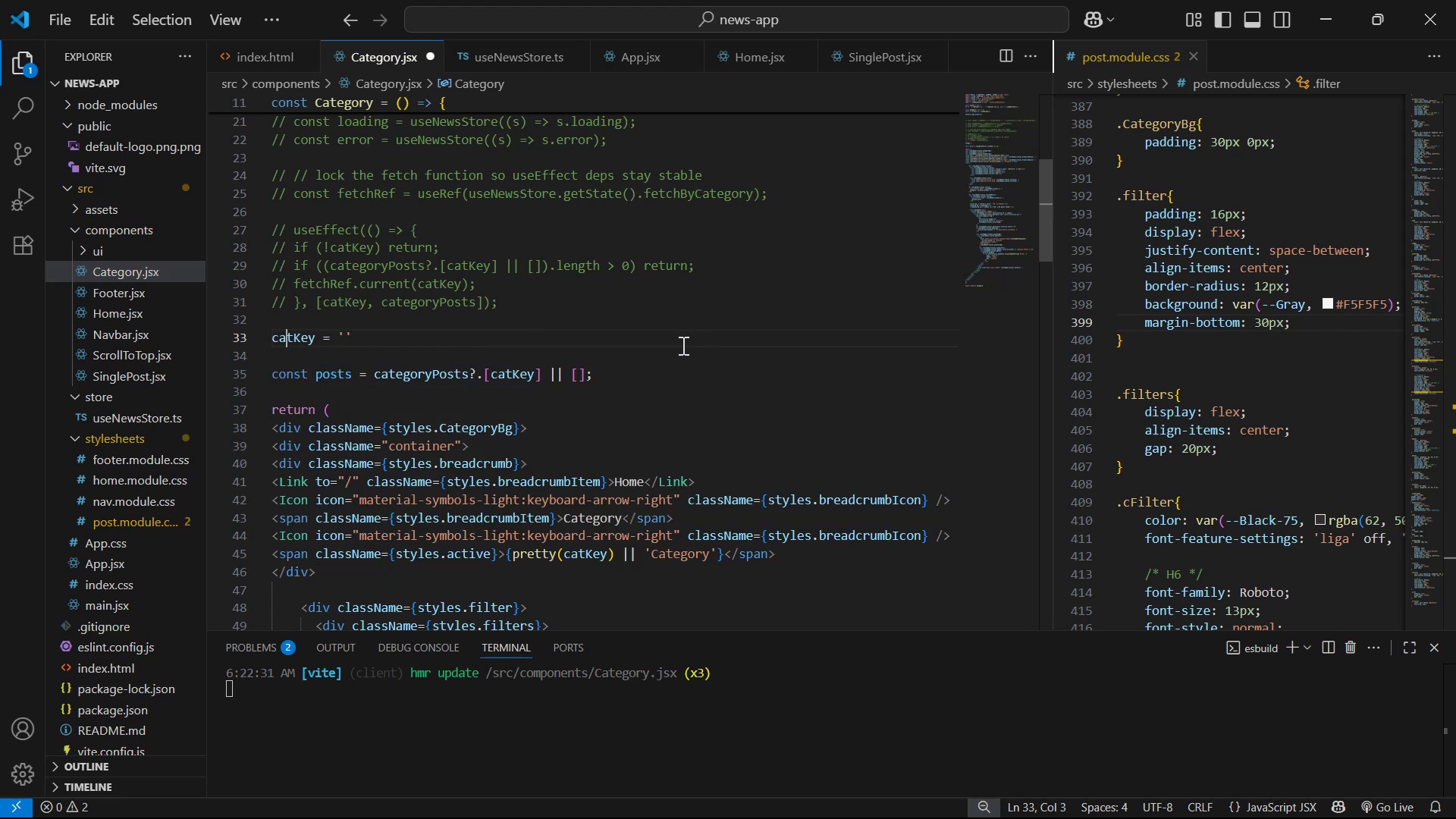 
key(ArrowLeft)
 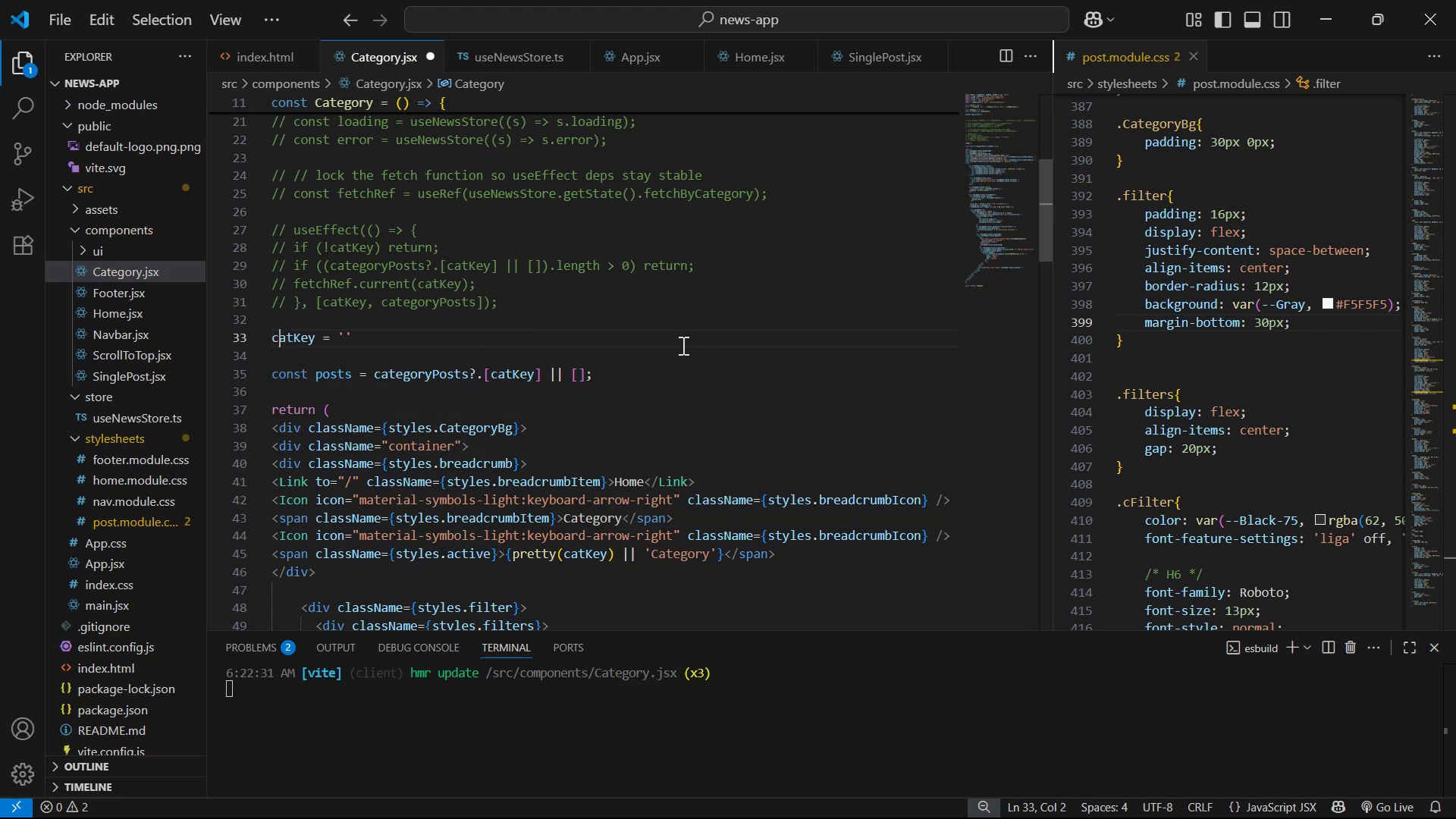 
key(ArrowLeft)
 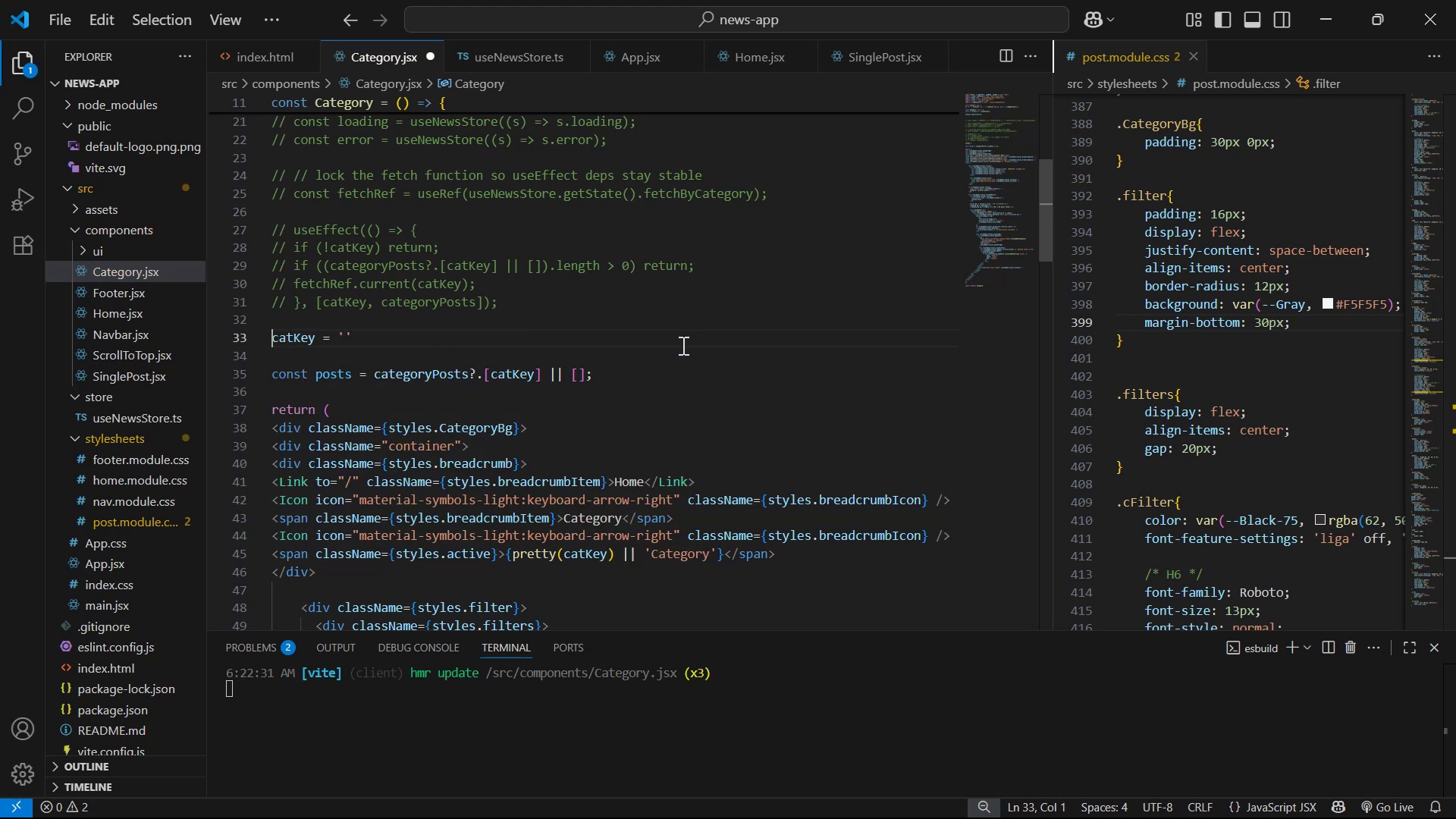 
type(con)
 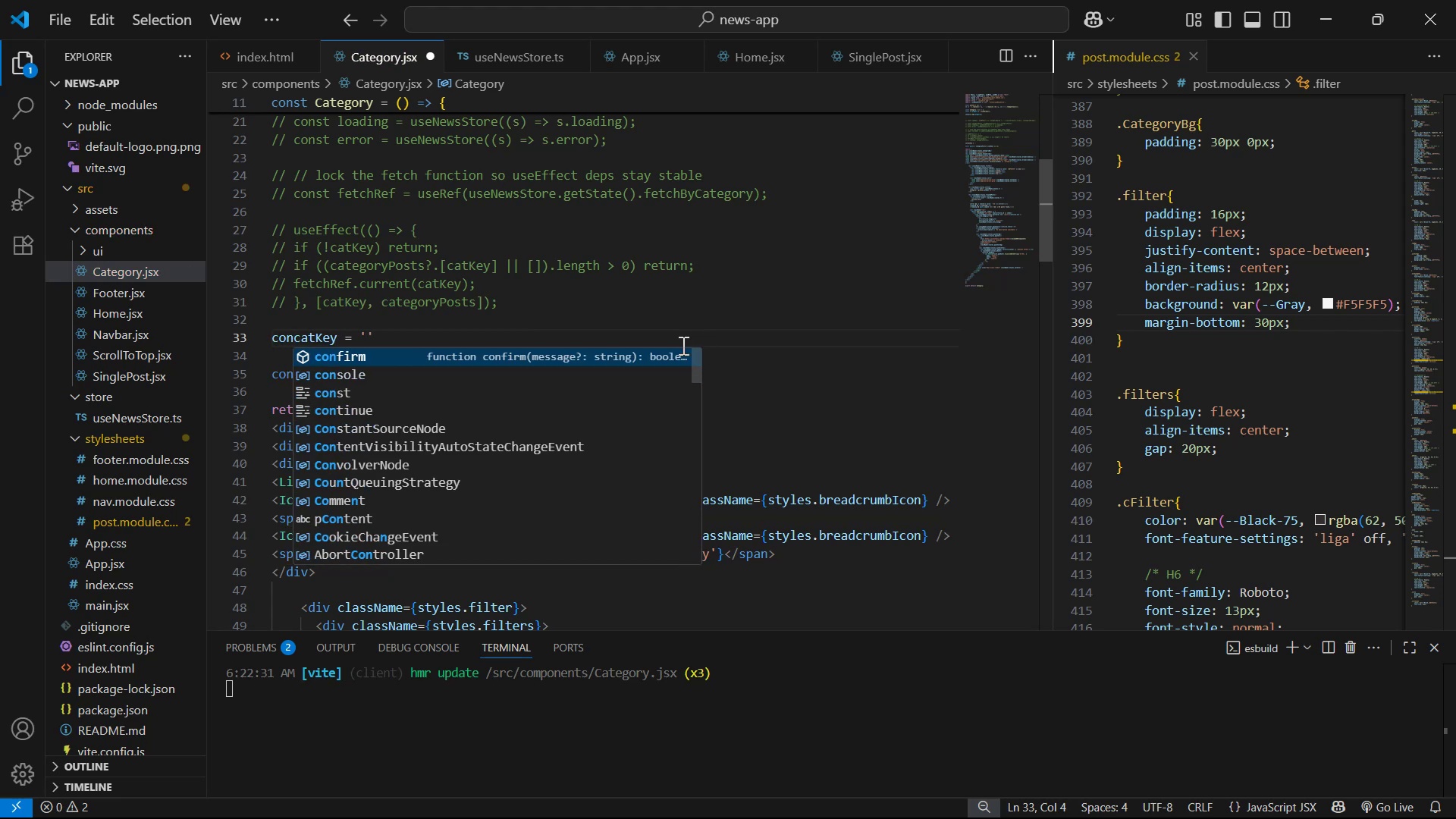 
key(ArrowDown)
 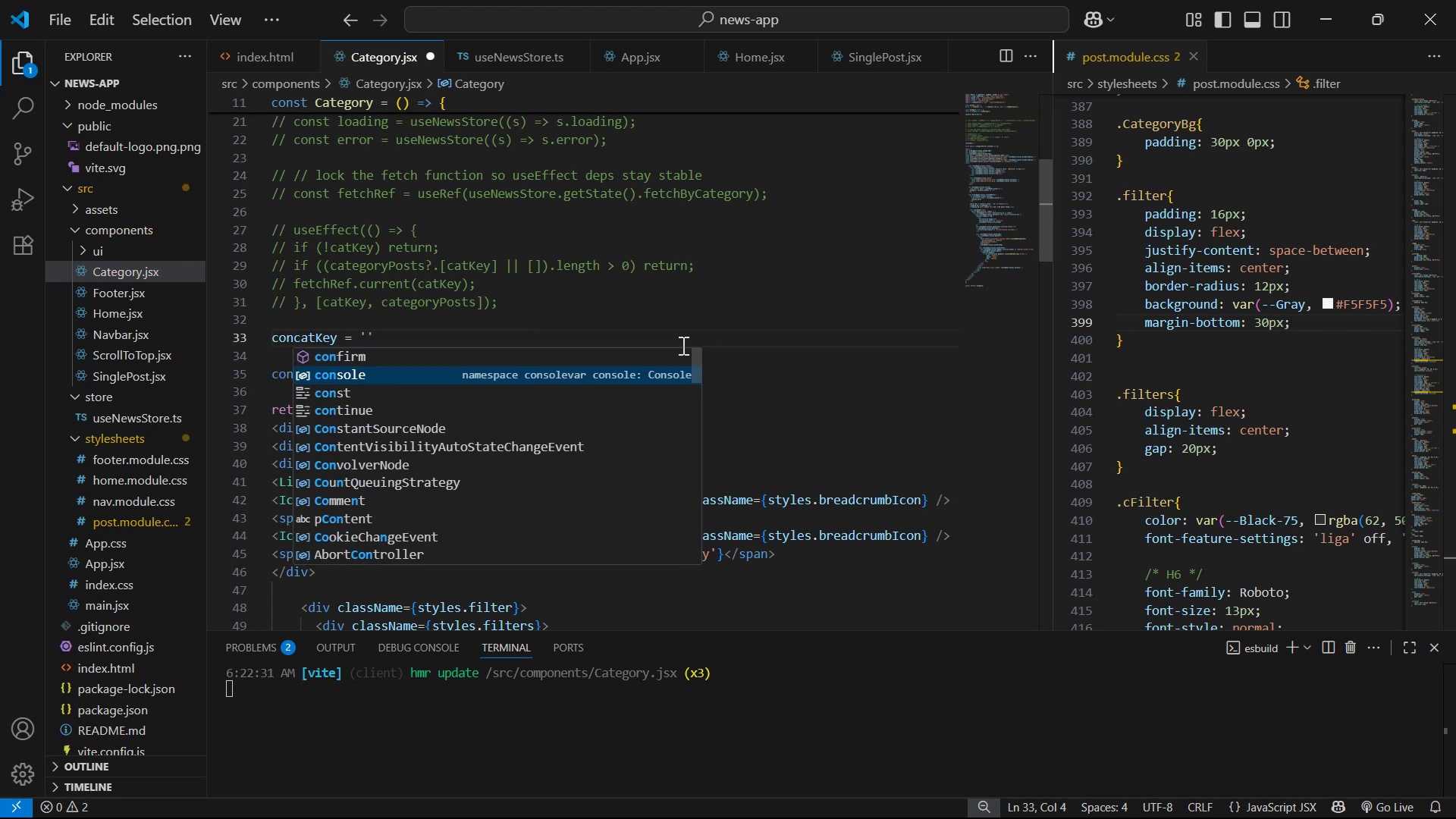 
key(ArrowDown)
 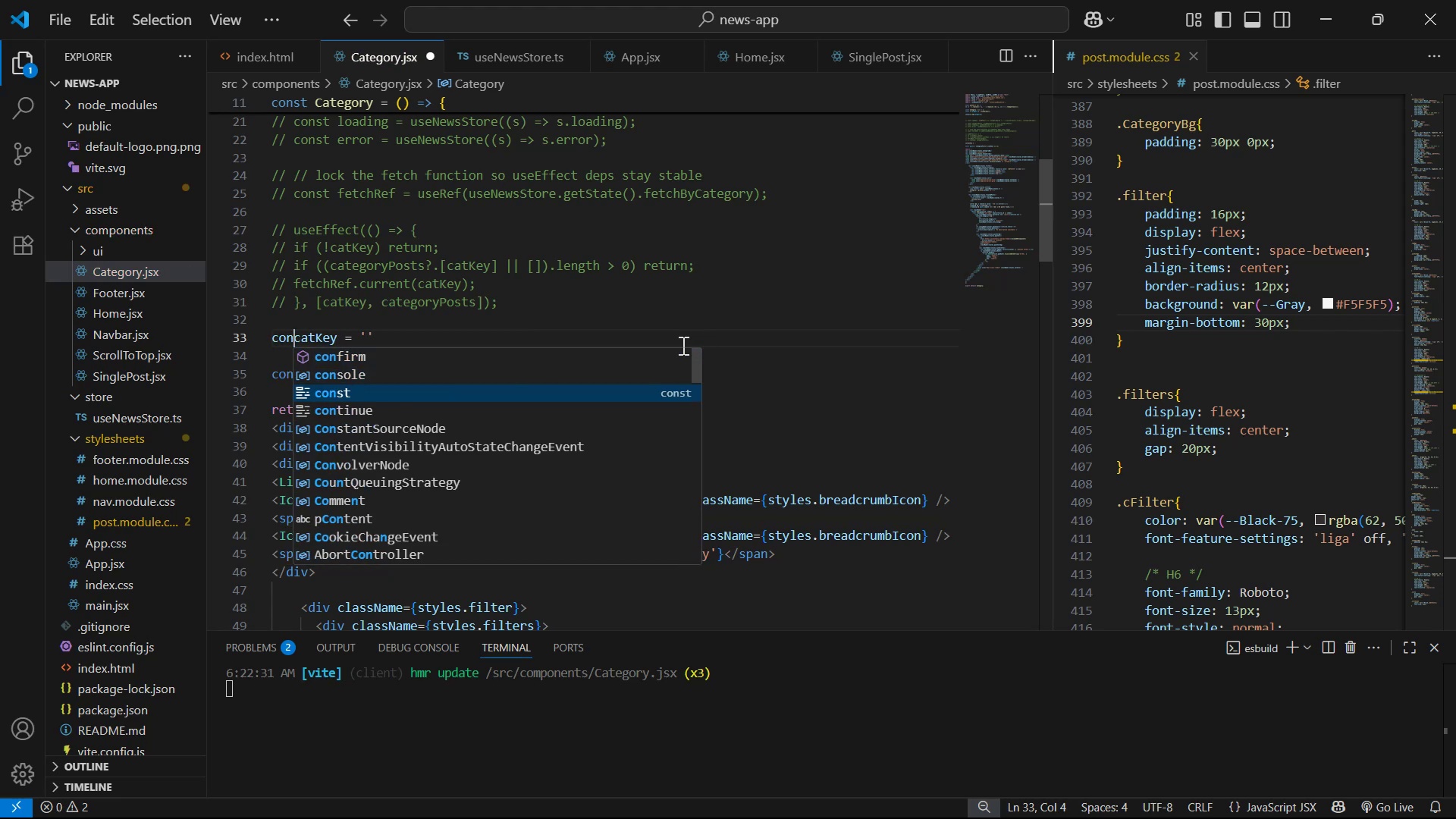 
key(Enter)
 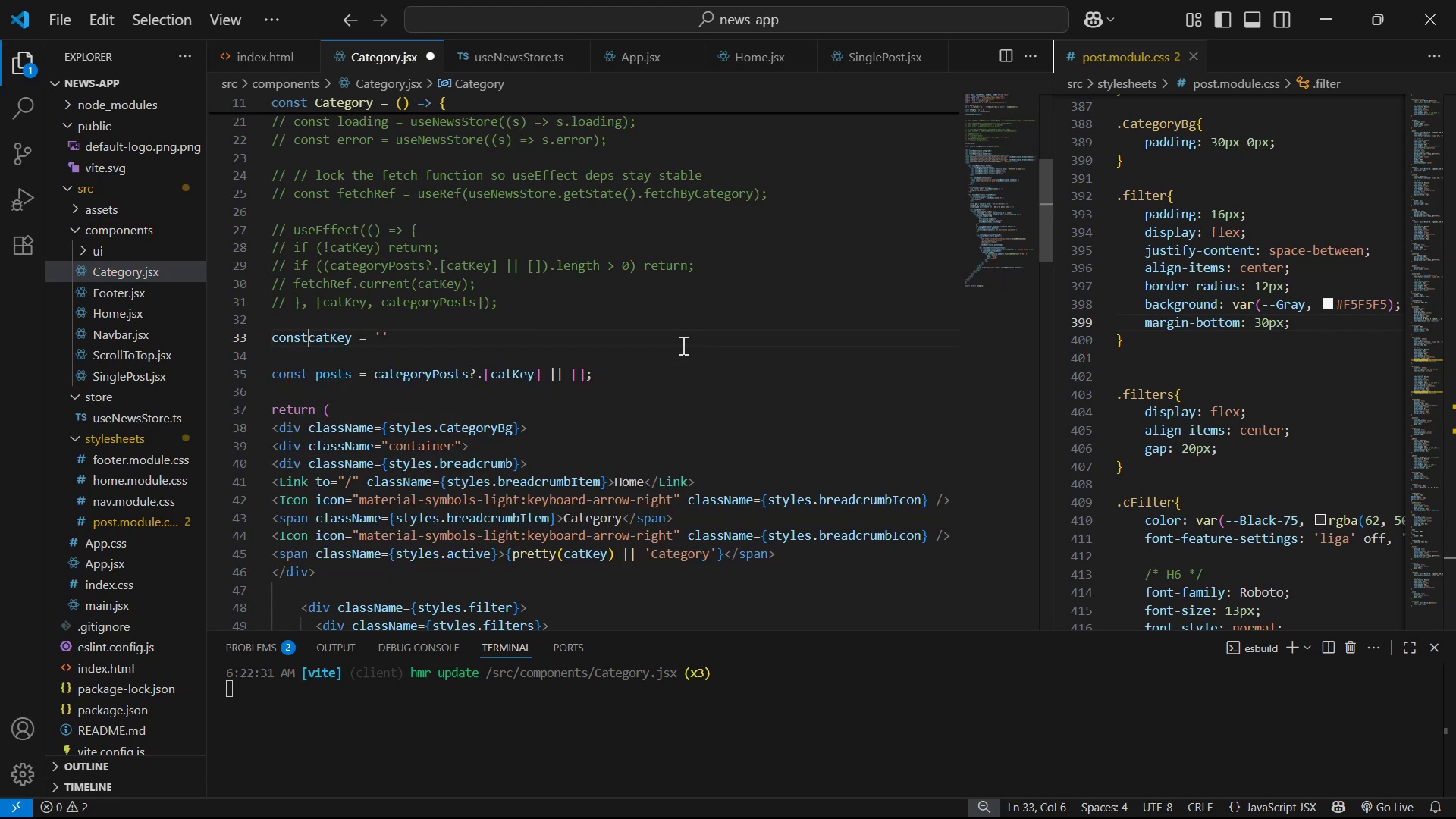 
key(Space)
 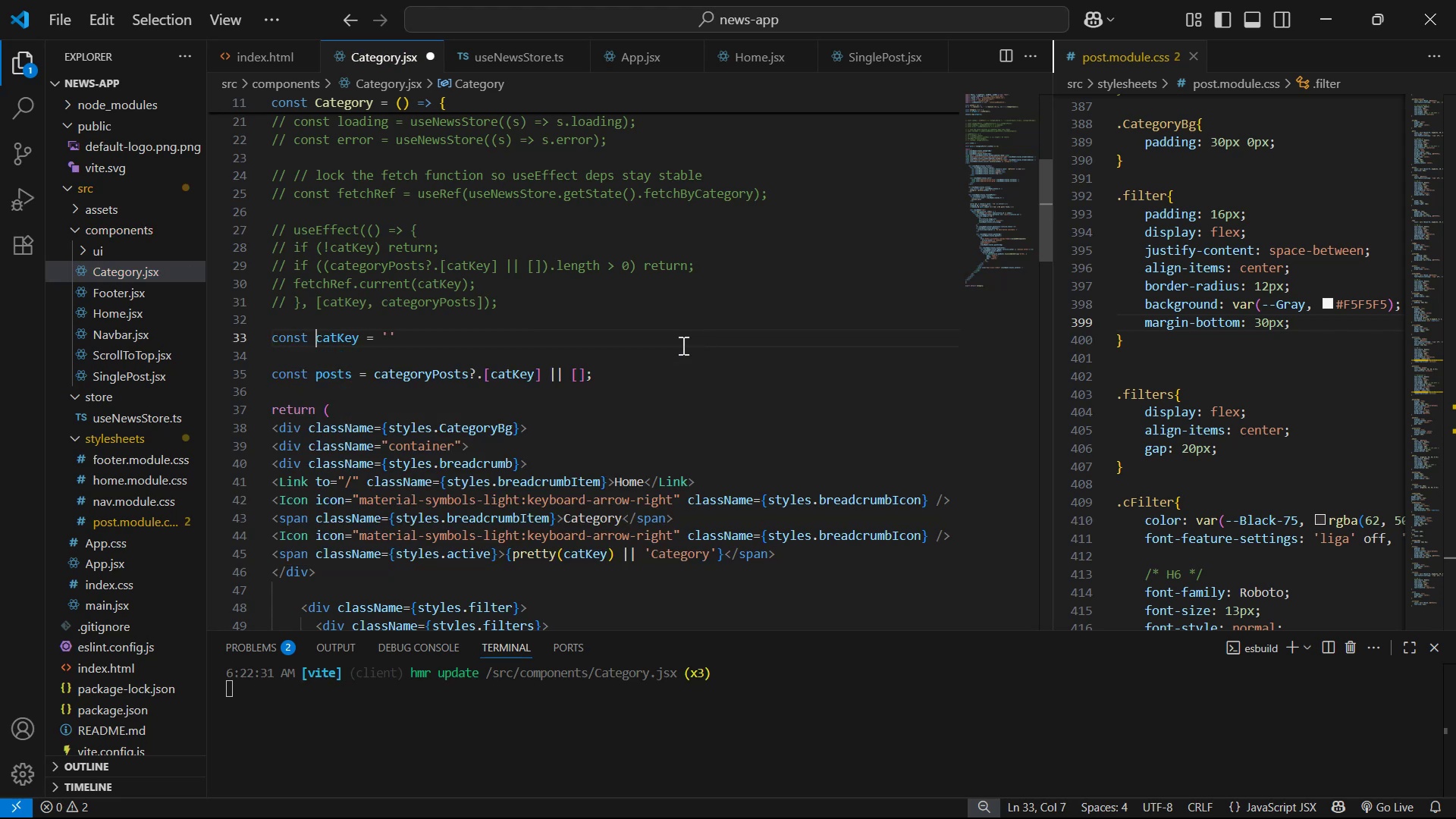 
key(Control+S)
 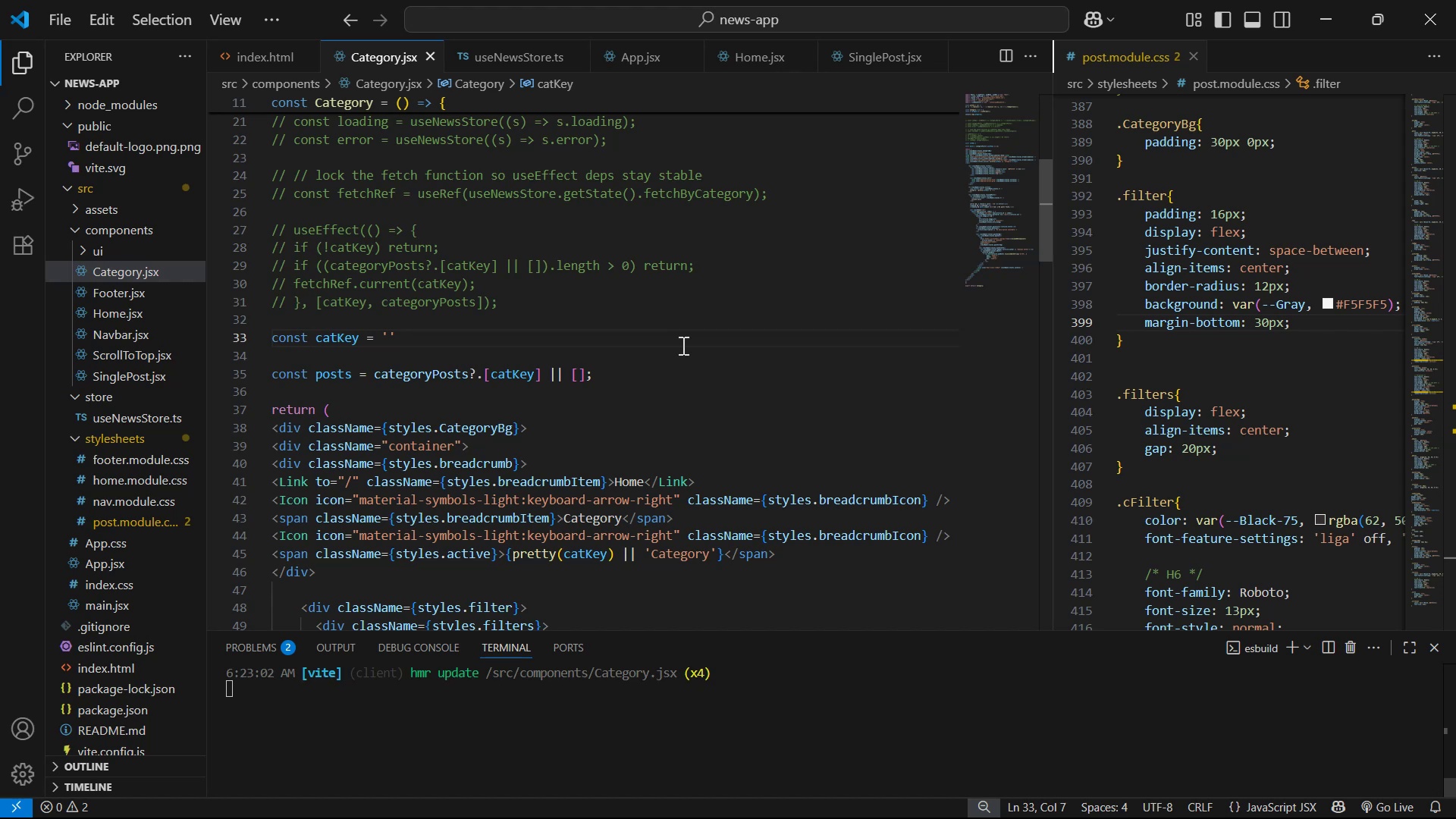 
key(Alt+AltLeft)
 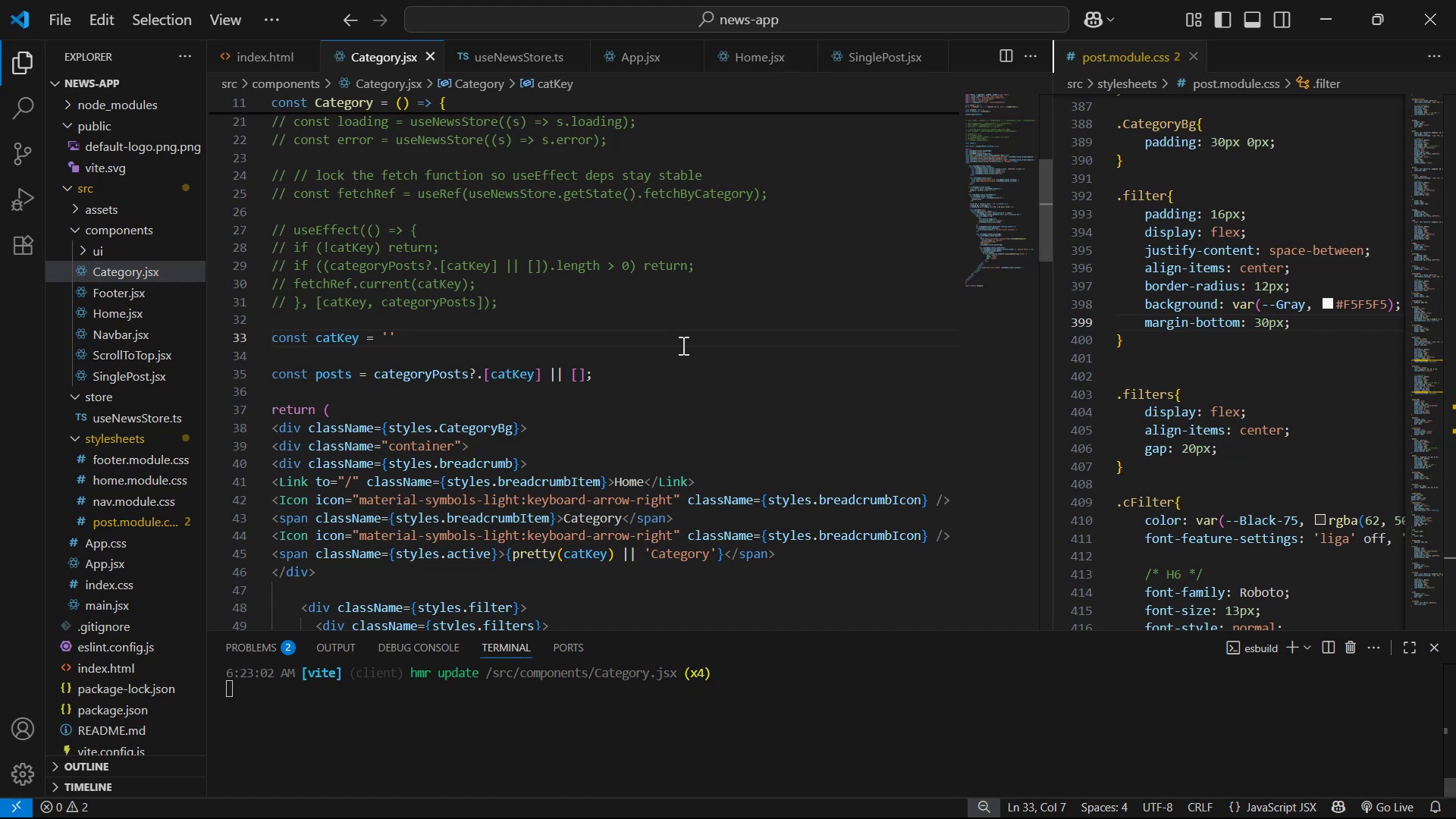 
key(Alt+Tab)
 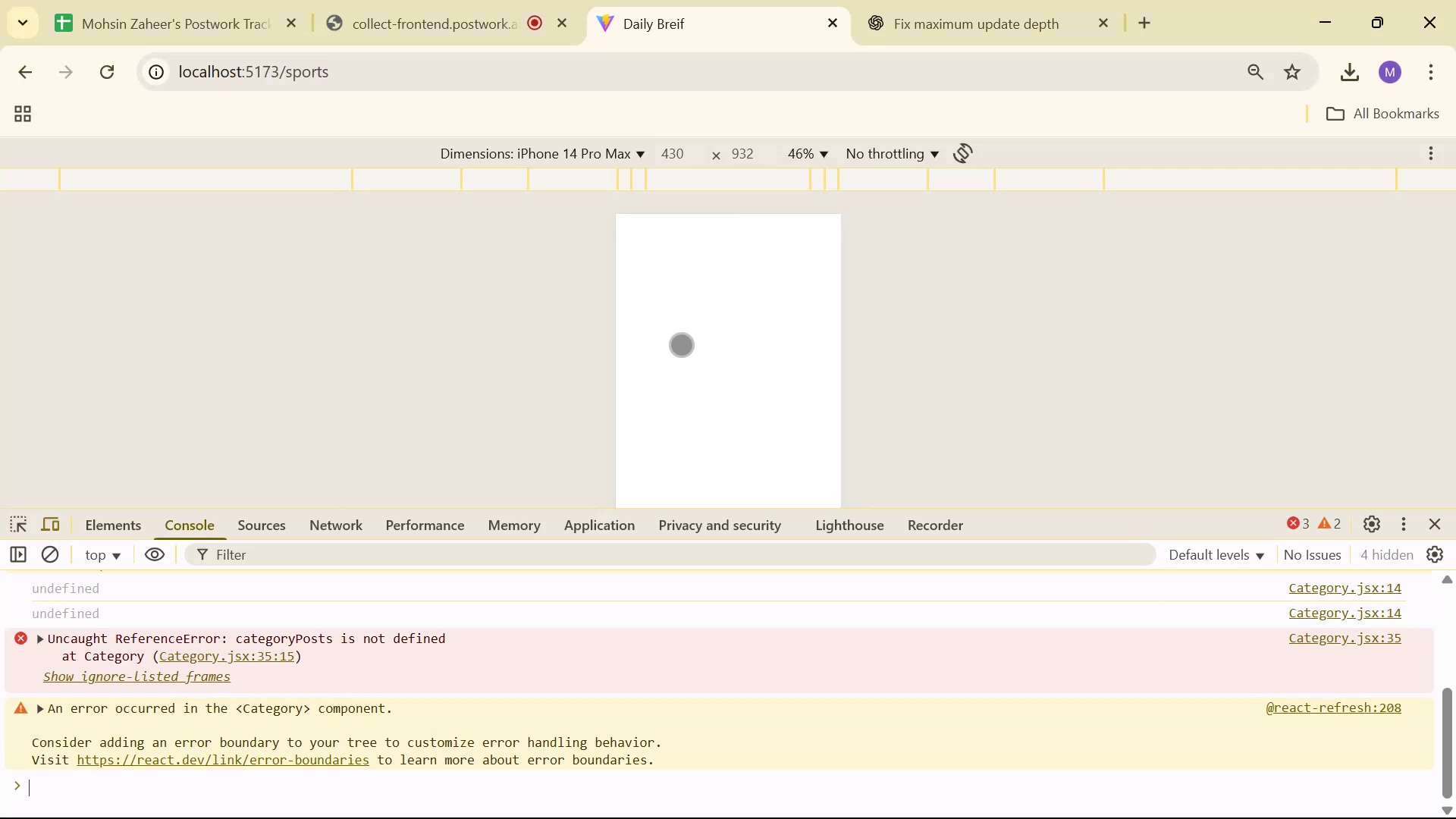 
key(Alt+AltLeft)
 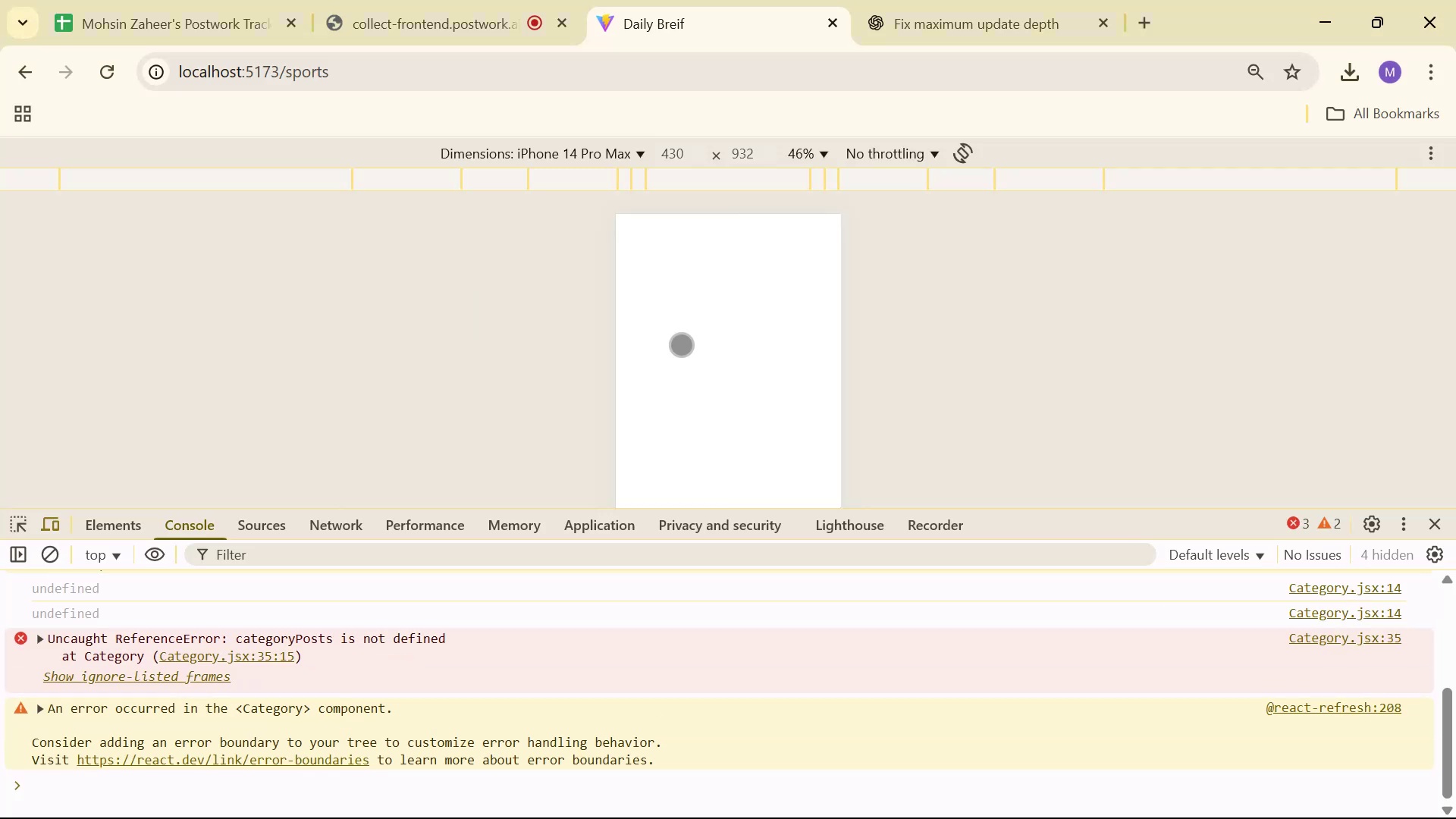 
key(Alt+Tab)
 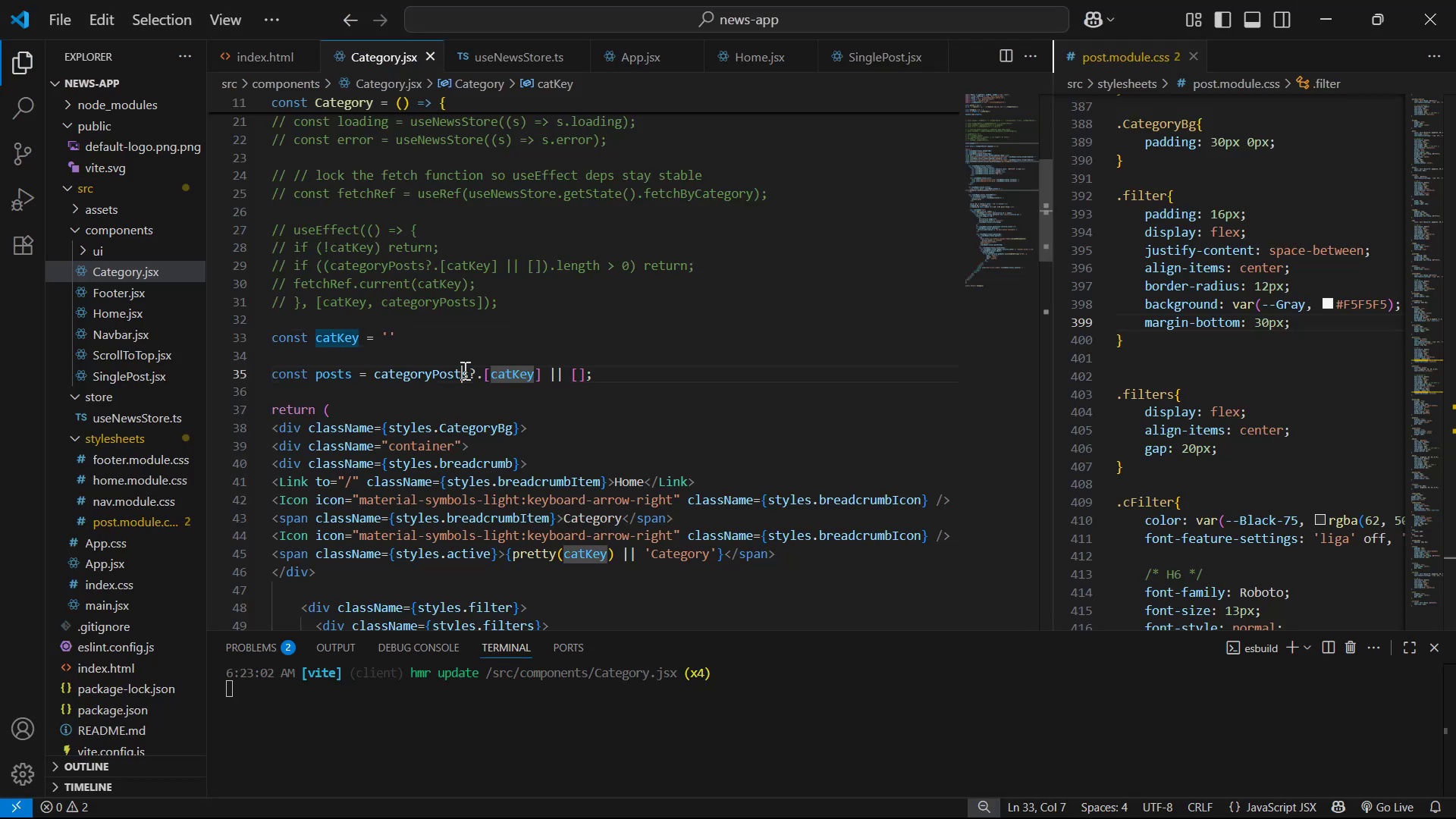 
left_click([469, 373])
 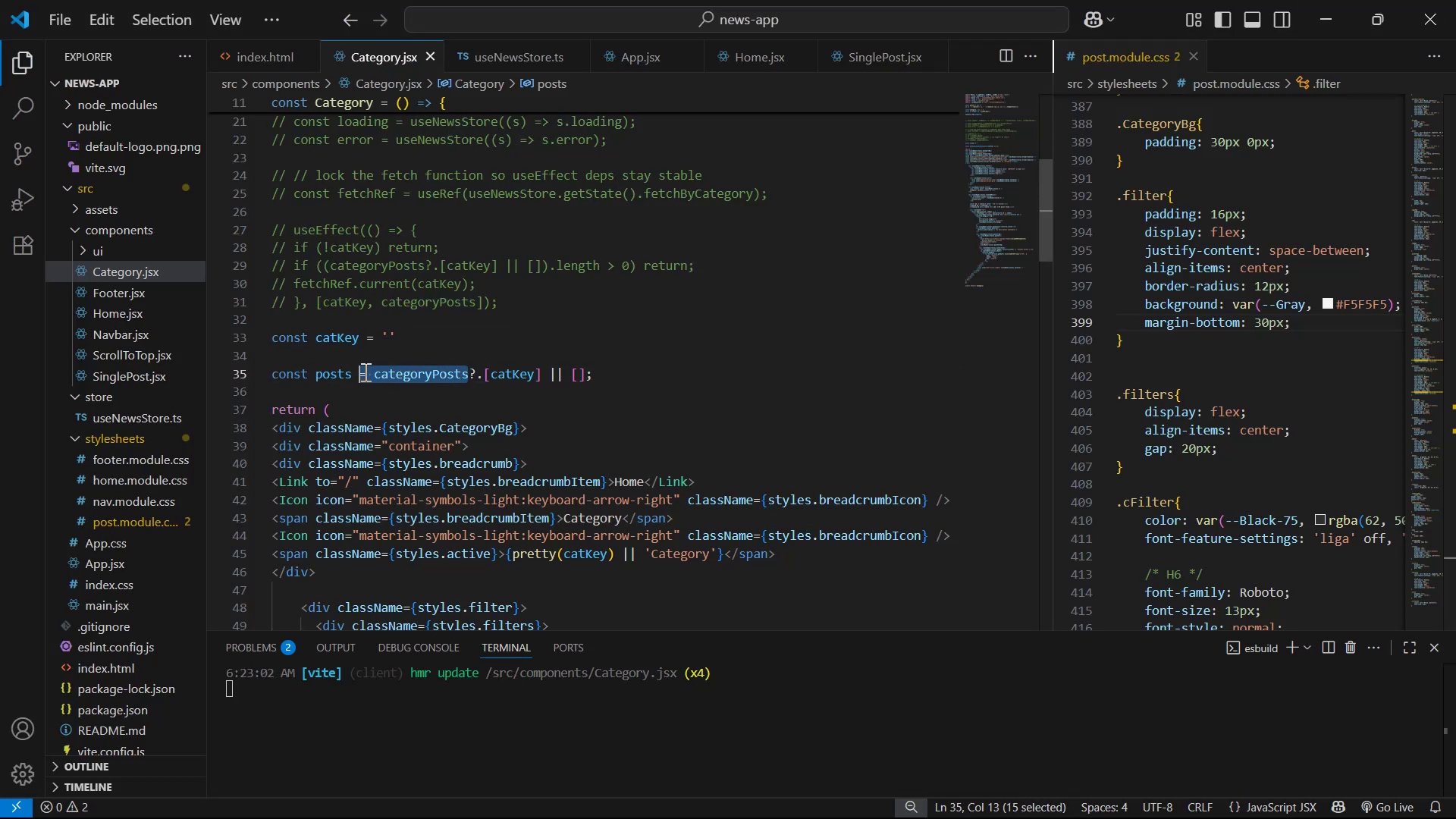 
key(Control+C)
 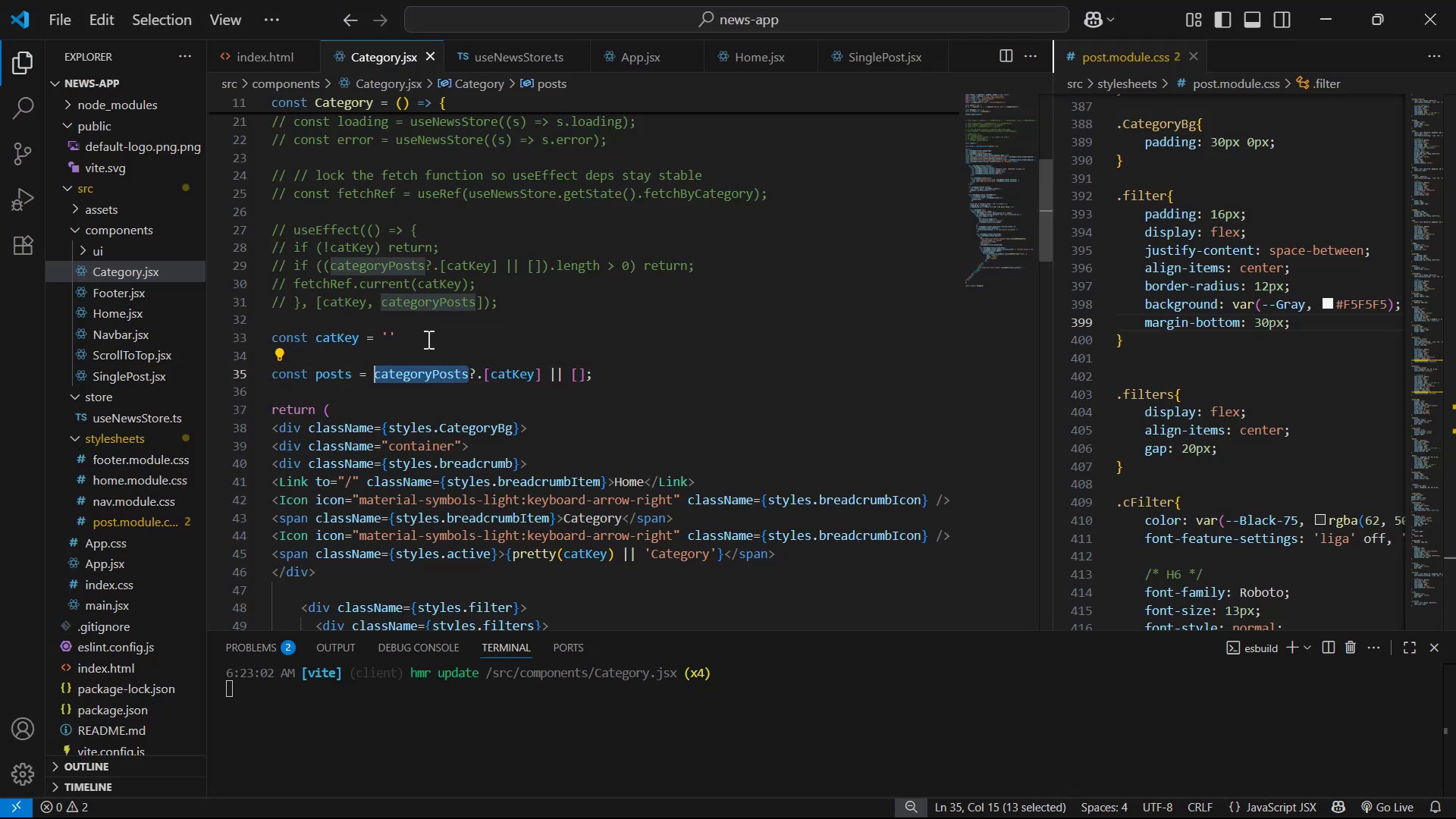 
left_click([427, 339])
 